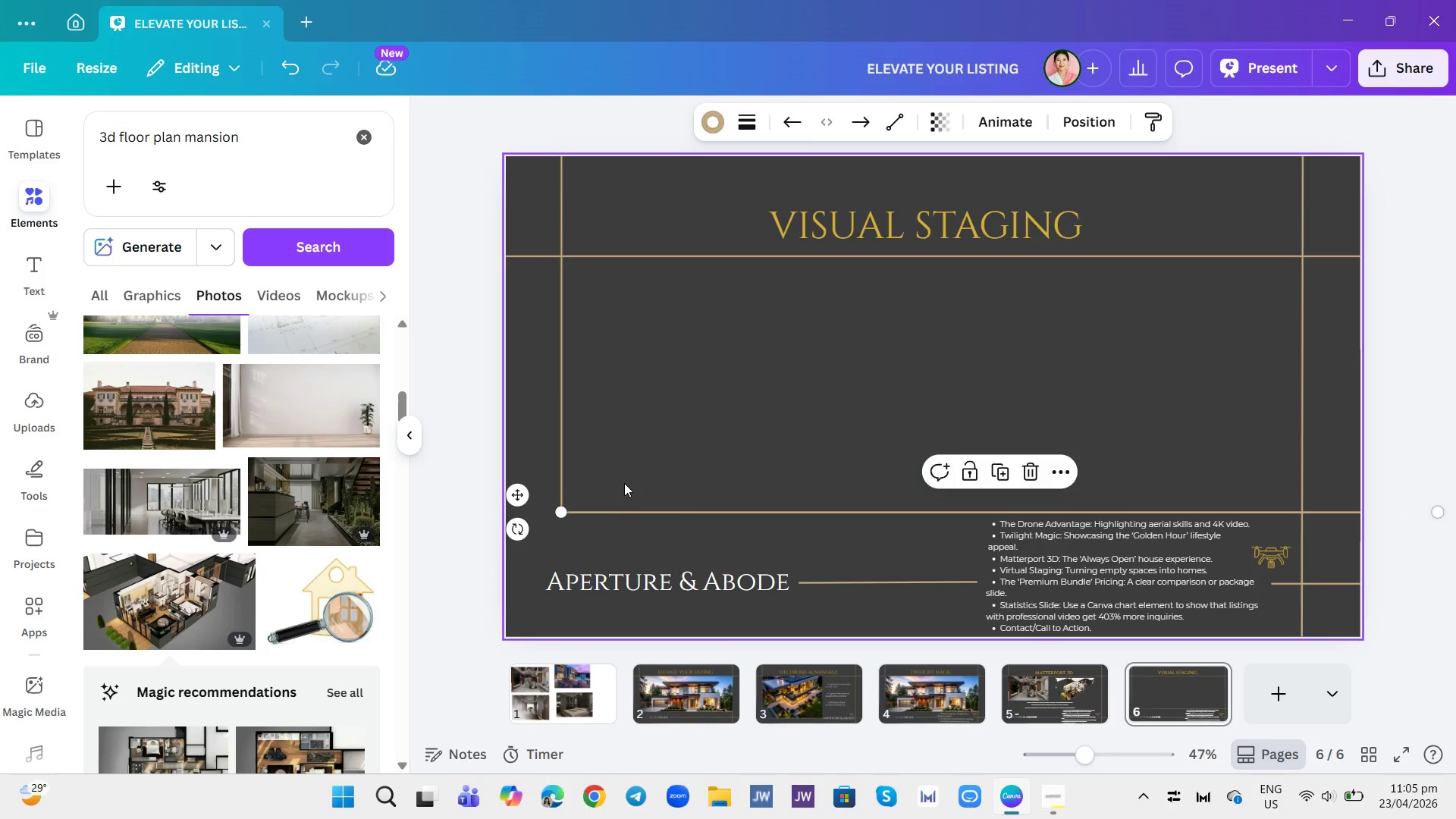 
left_click([624, 483])
 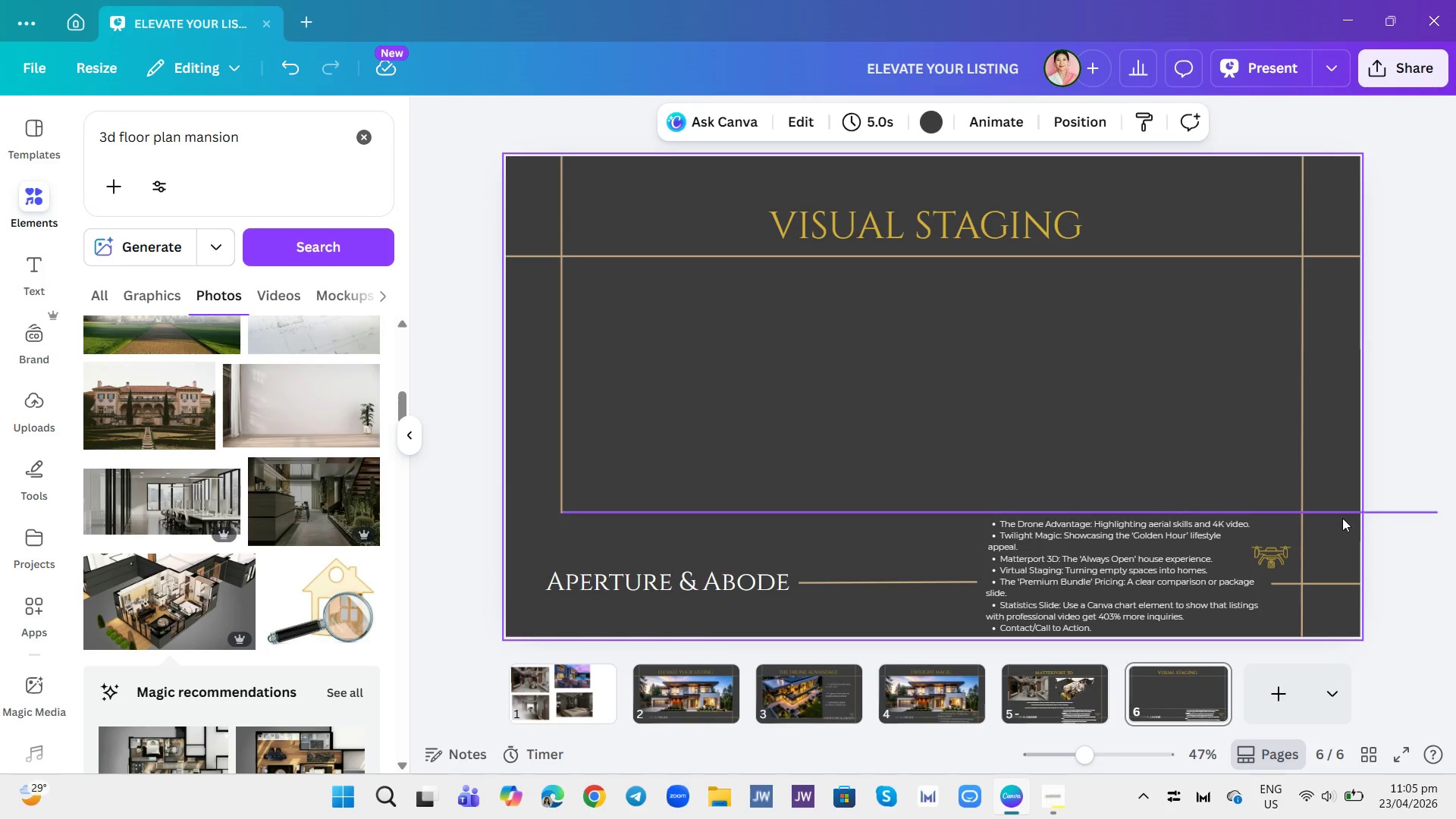 
left_click([1357, 522])
 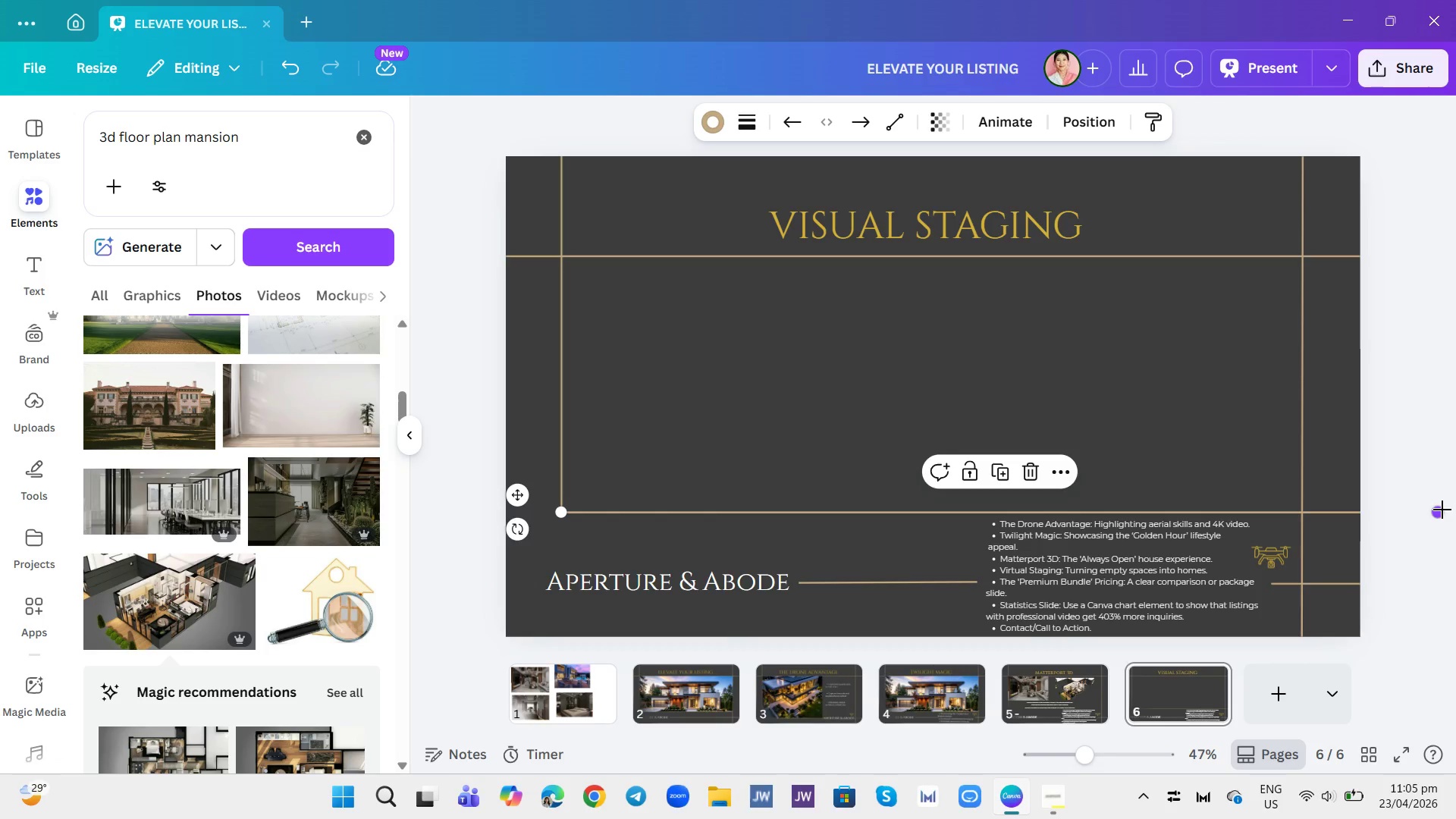 
left_click_drag(start_coordinate=[1440, 510], to_coordinate=[1307, 511])
 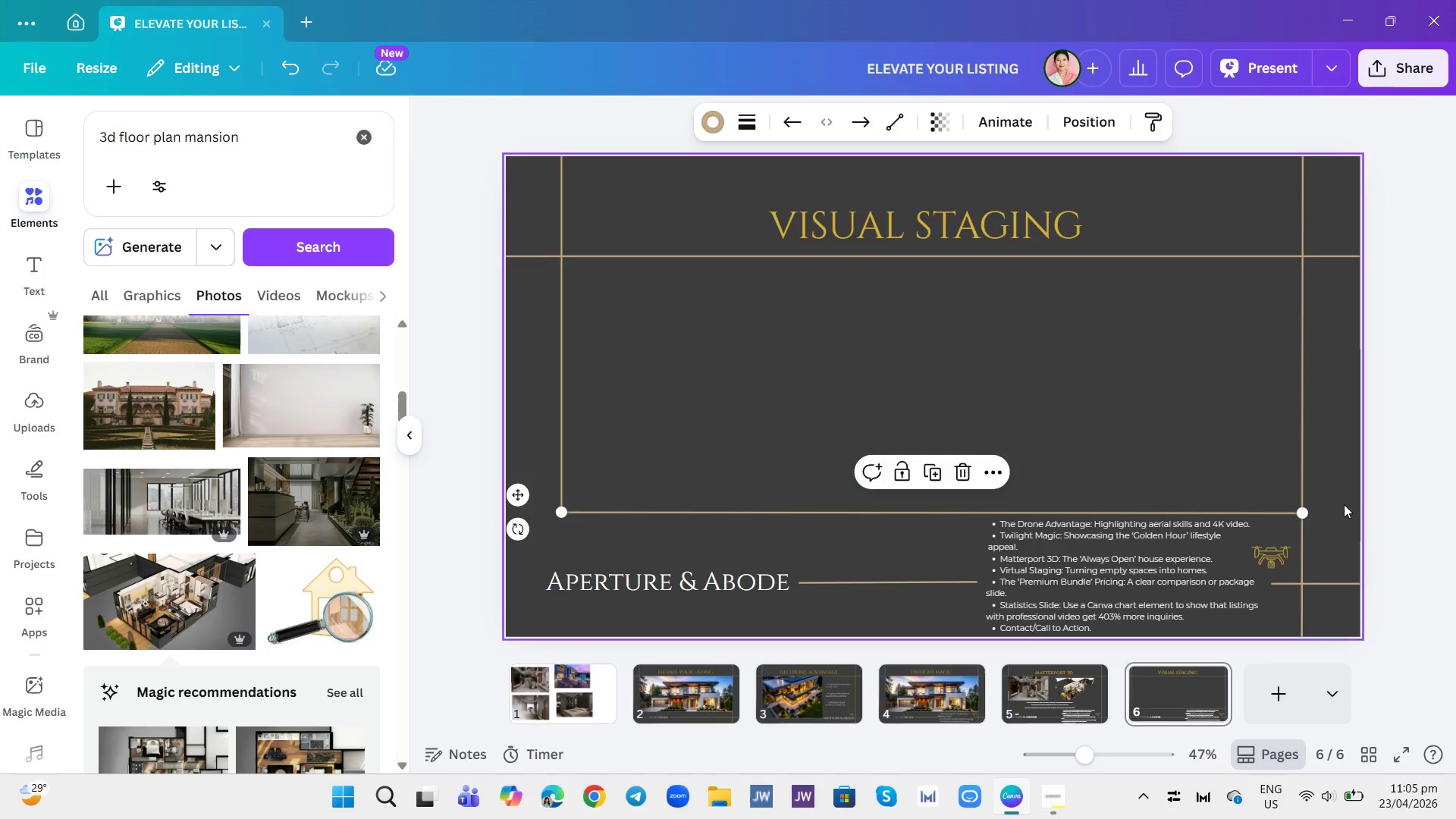 
left_click([1344, 504])
 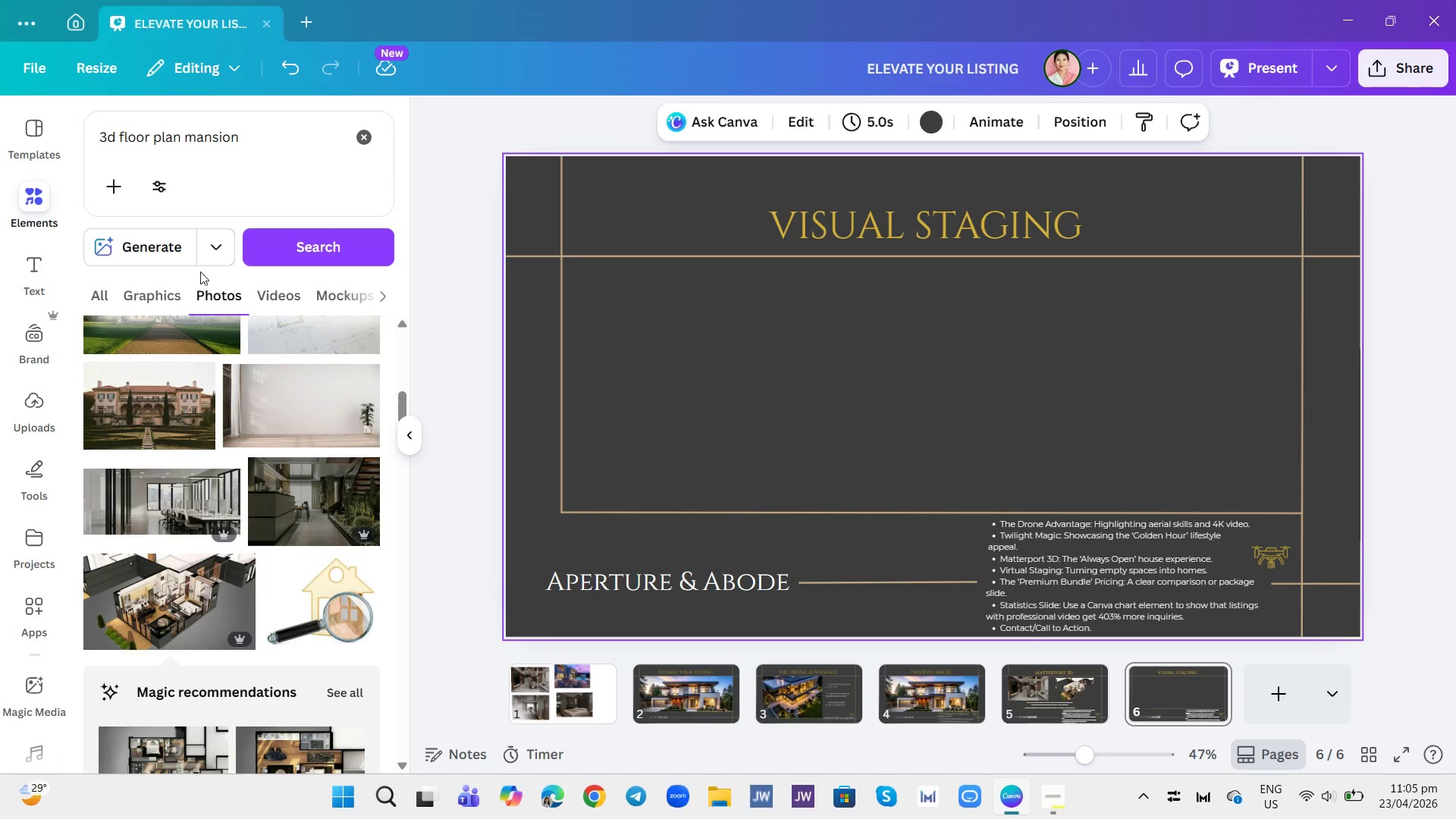 
wait(33.11)
 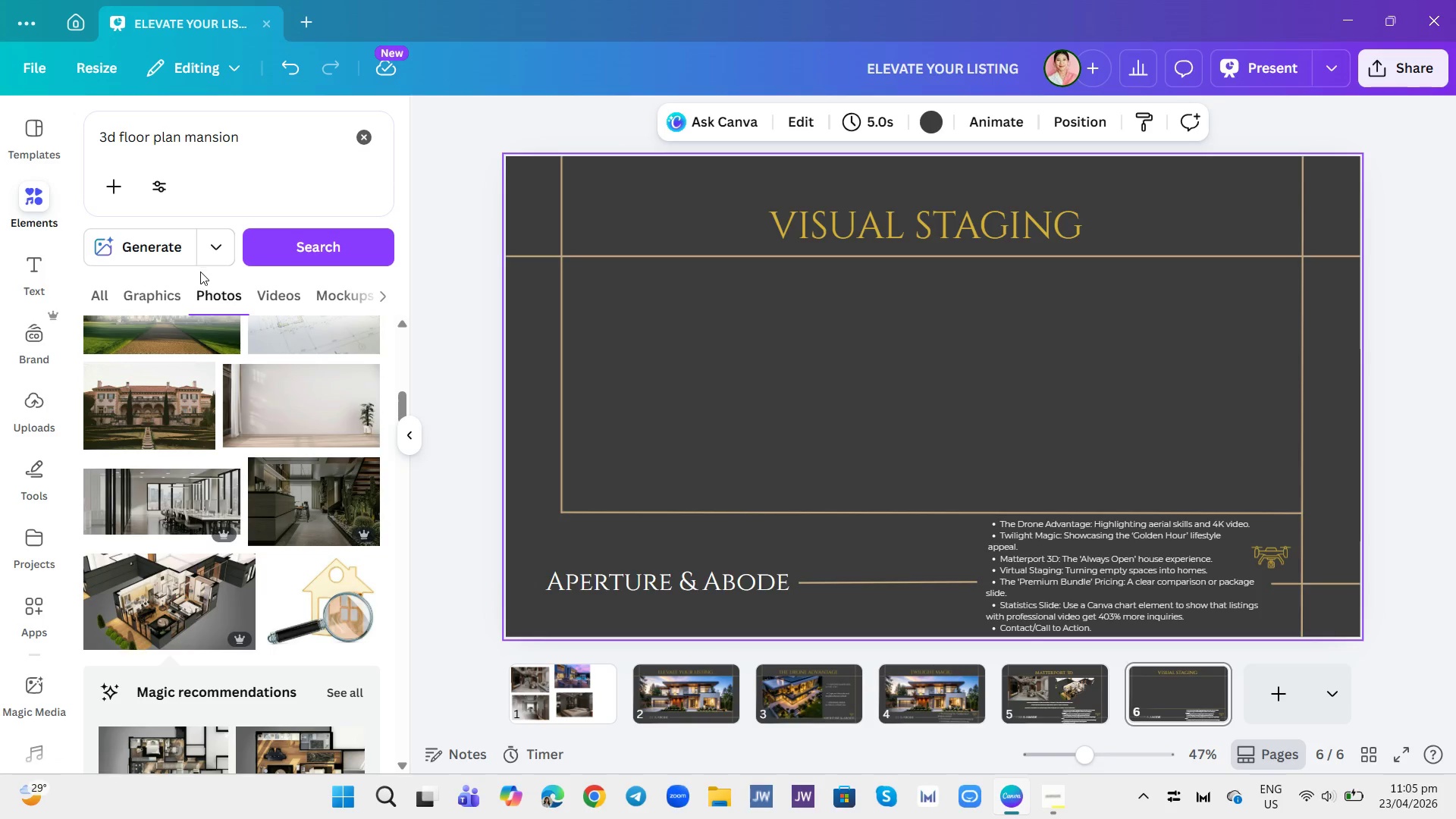 
left_click([380, 142])
 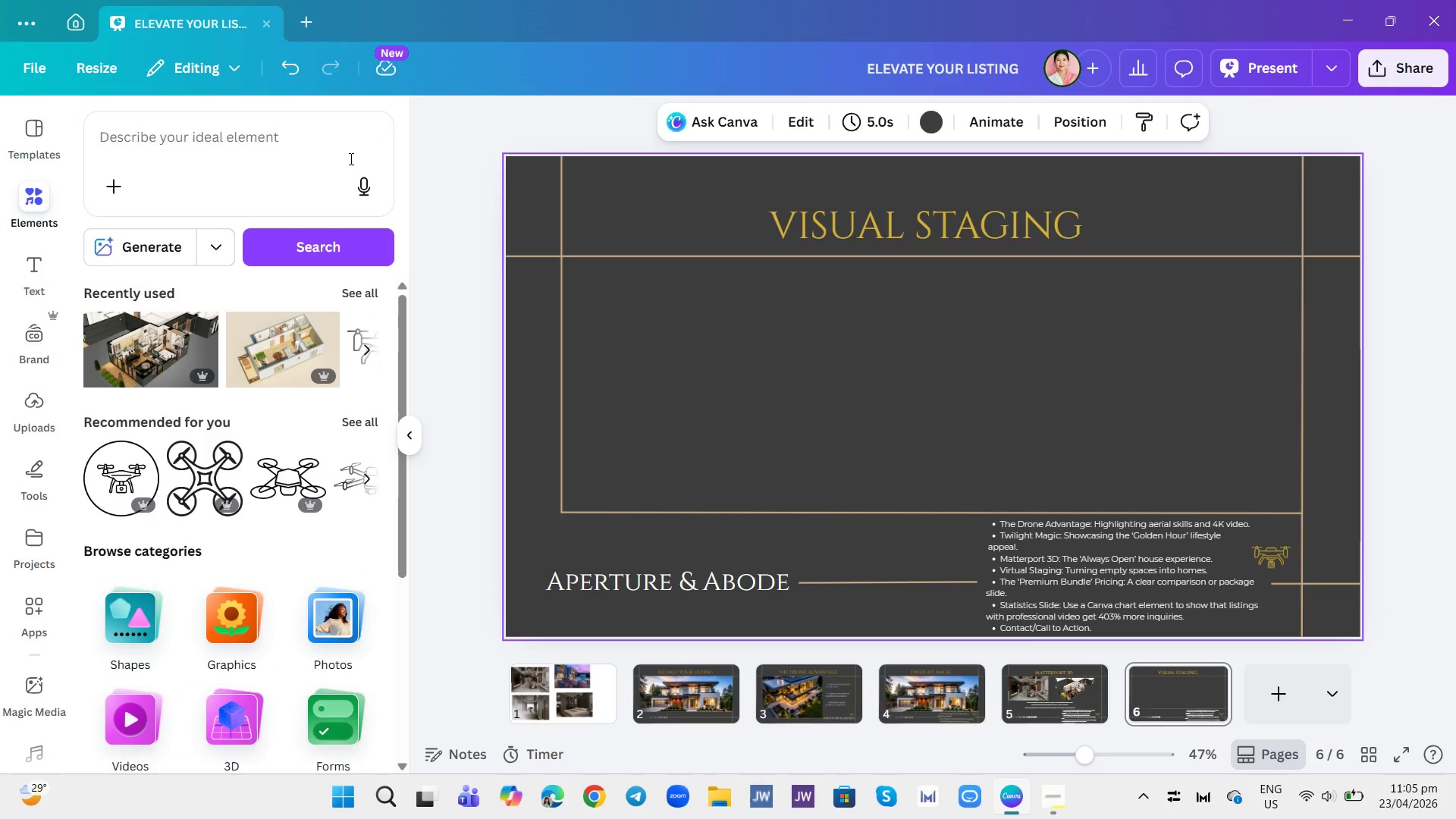 
left_click([350, 158])
 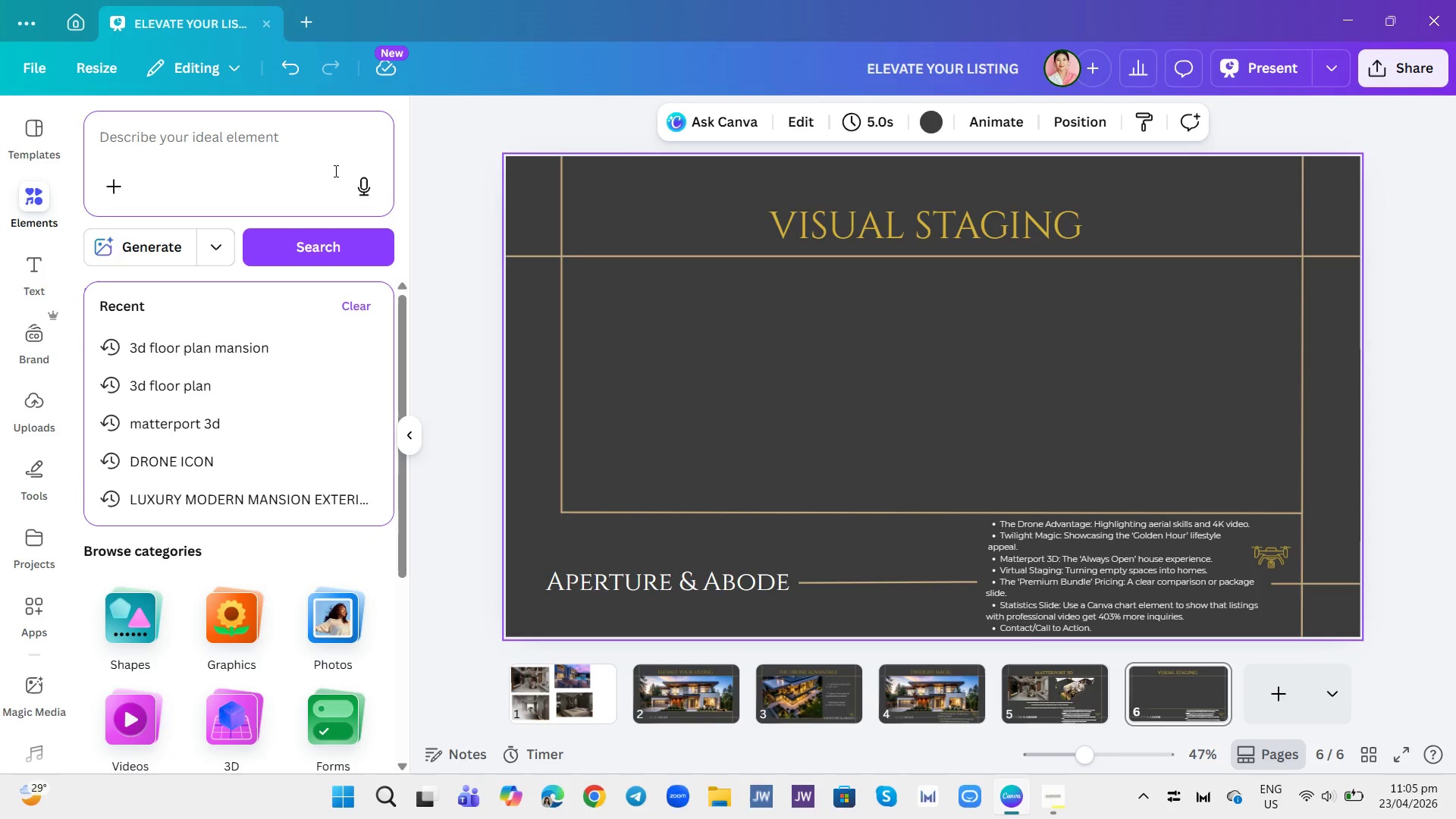 
type(MINIMALIST EMPT )
key(Backspace)
type(Y ROOM)
 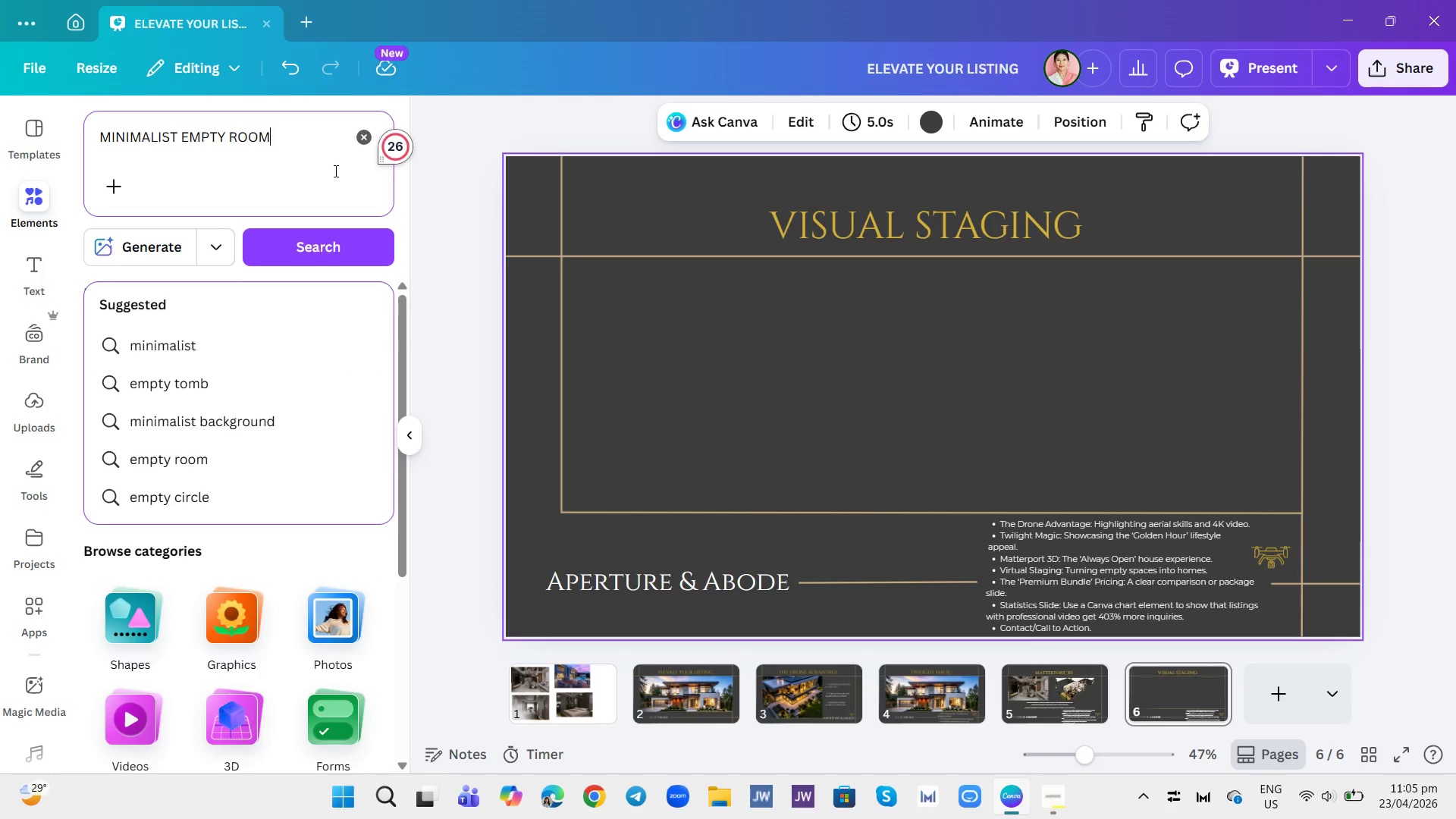 
key(Enter)
 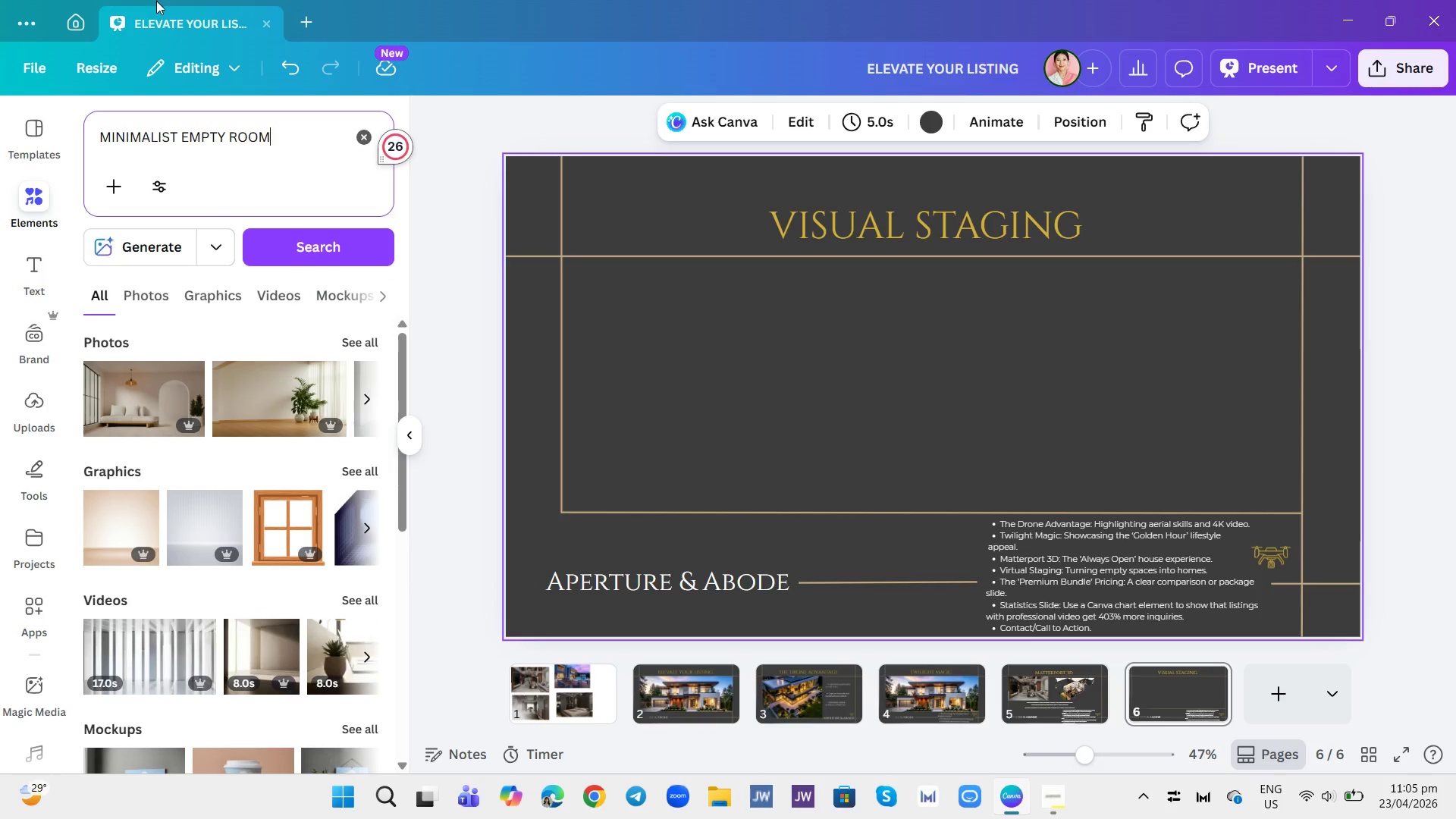 
mouse_move([289, 422])
 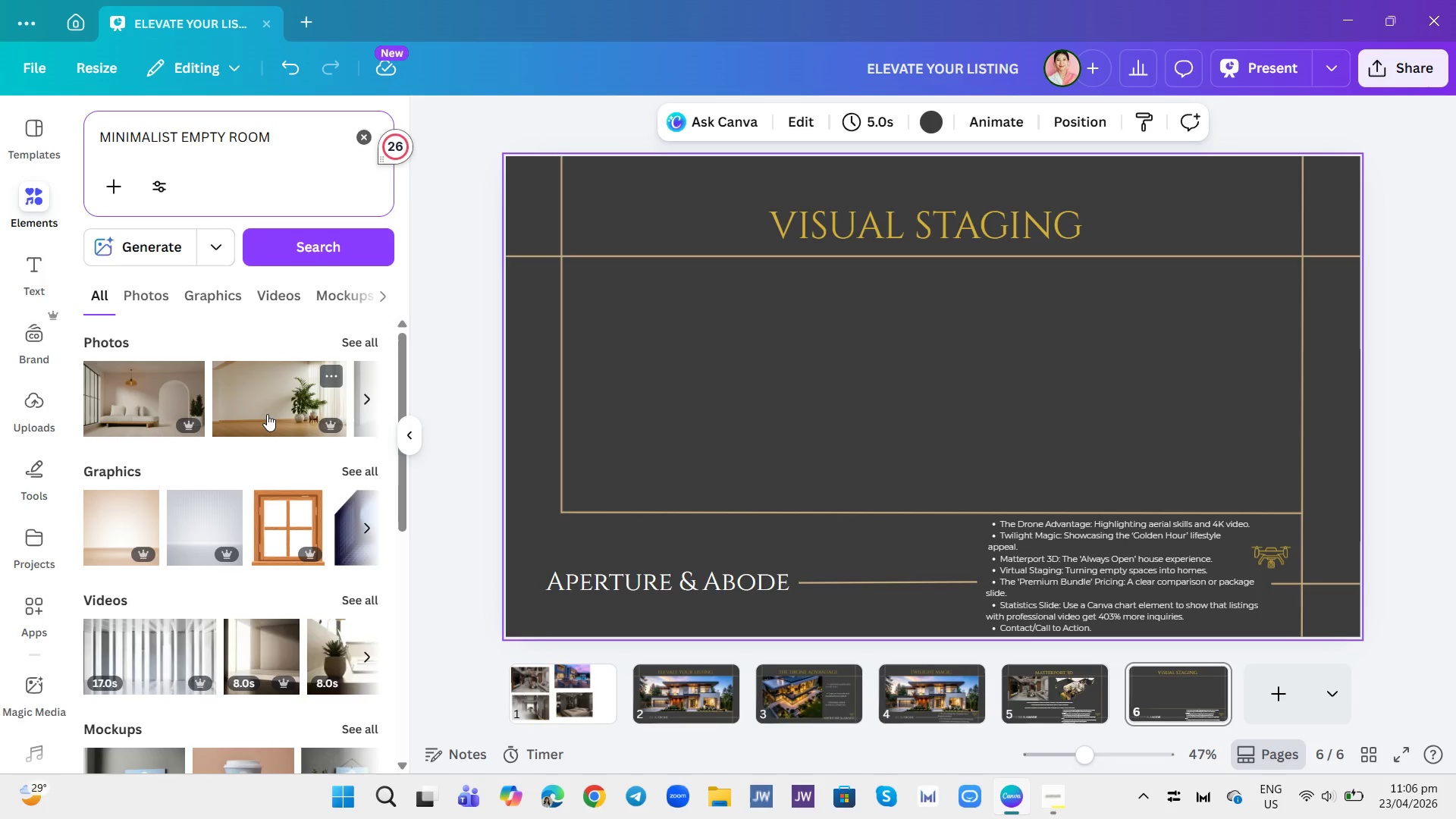 
left_click([267, 414])
 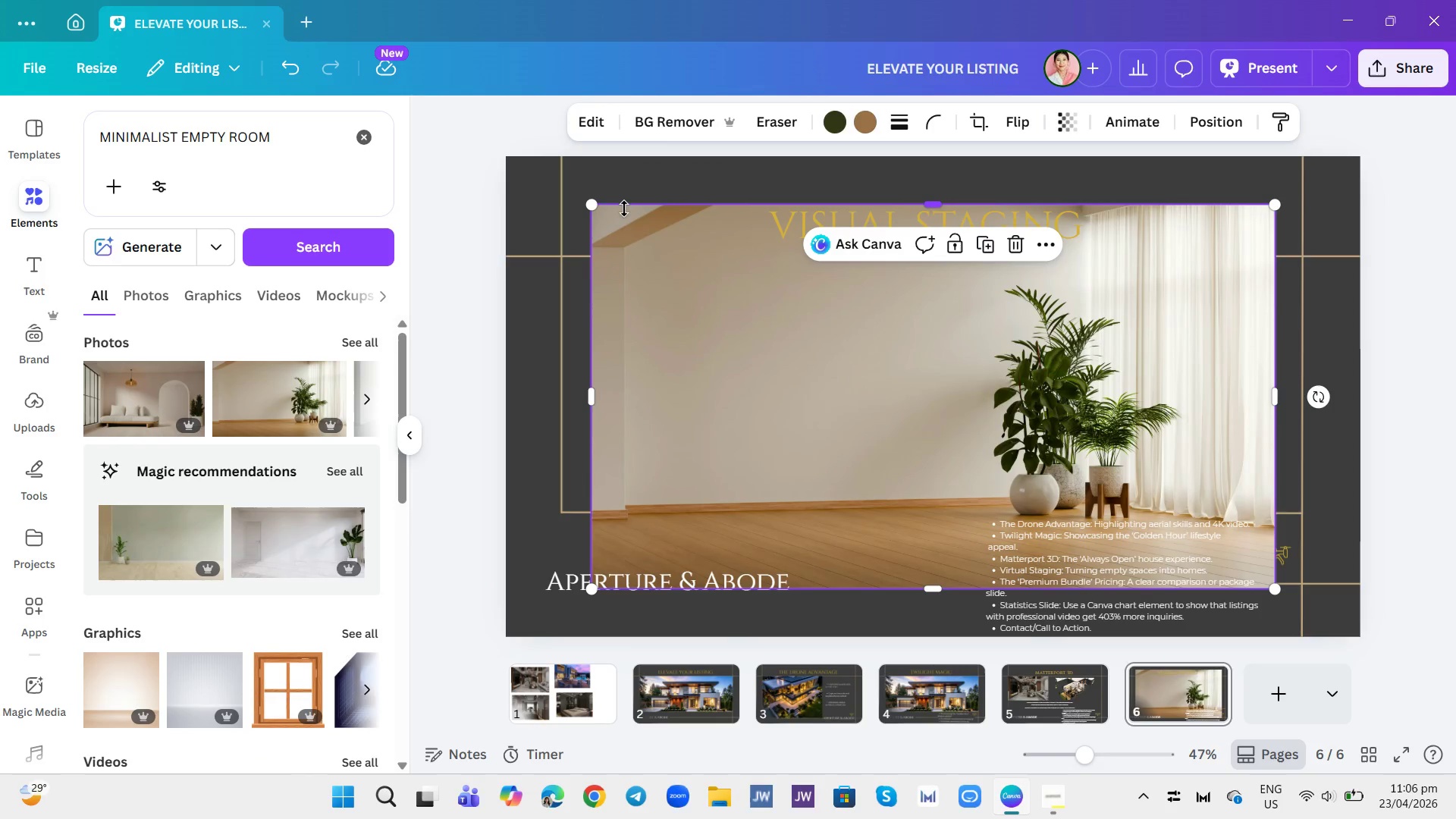 
left_click_drag(start_coordinate=[591, 206], to_coordinate=[916, 431])
 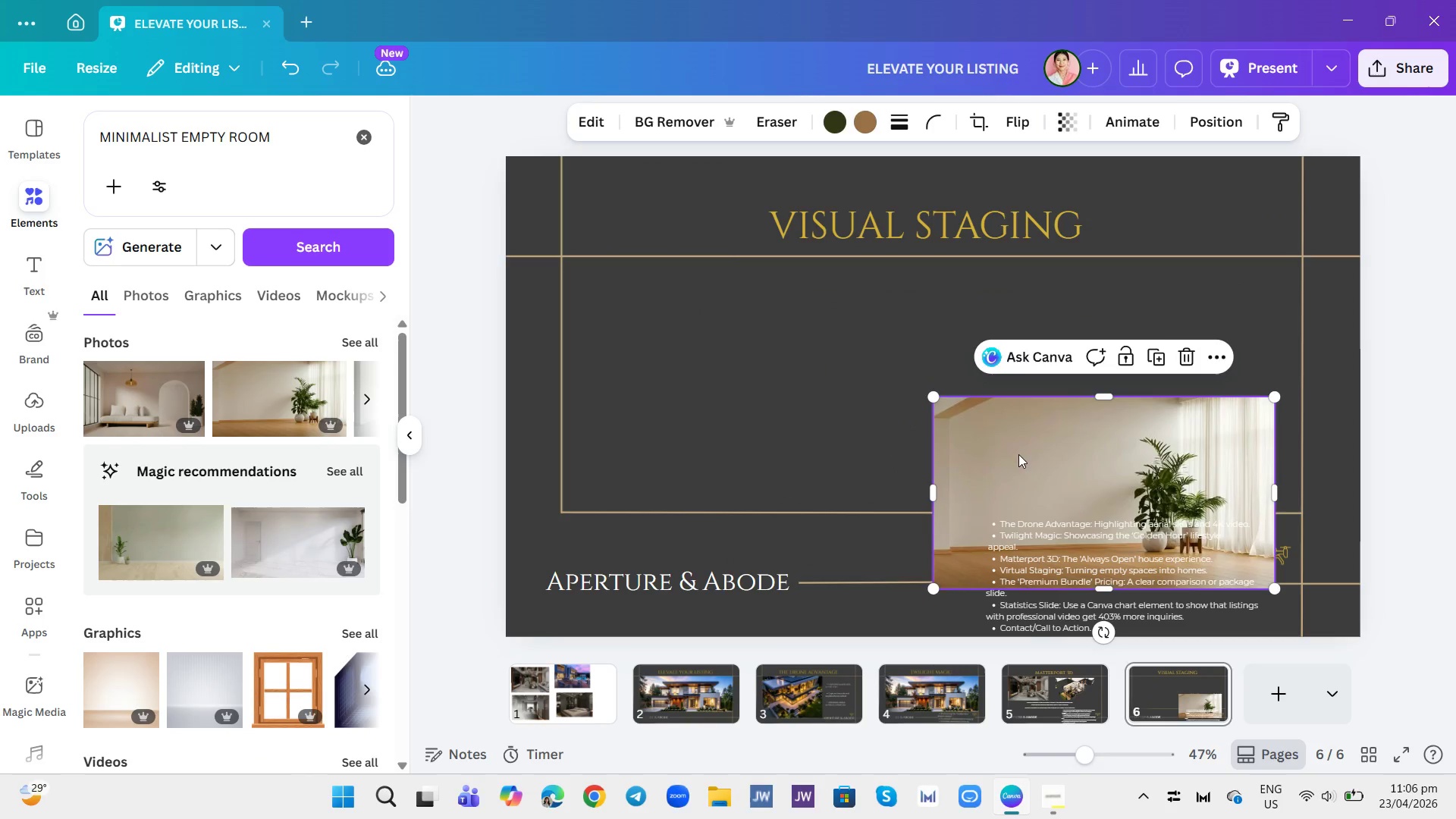 
left_click_drag(start_coordinate=[1032, 446], to_coordinate=[658, 307])
 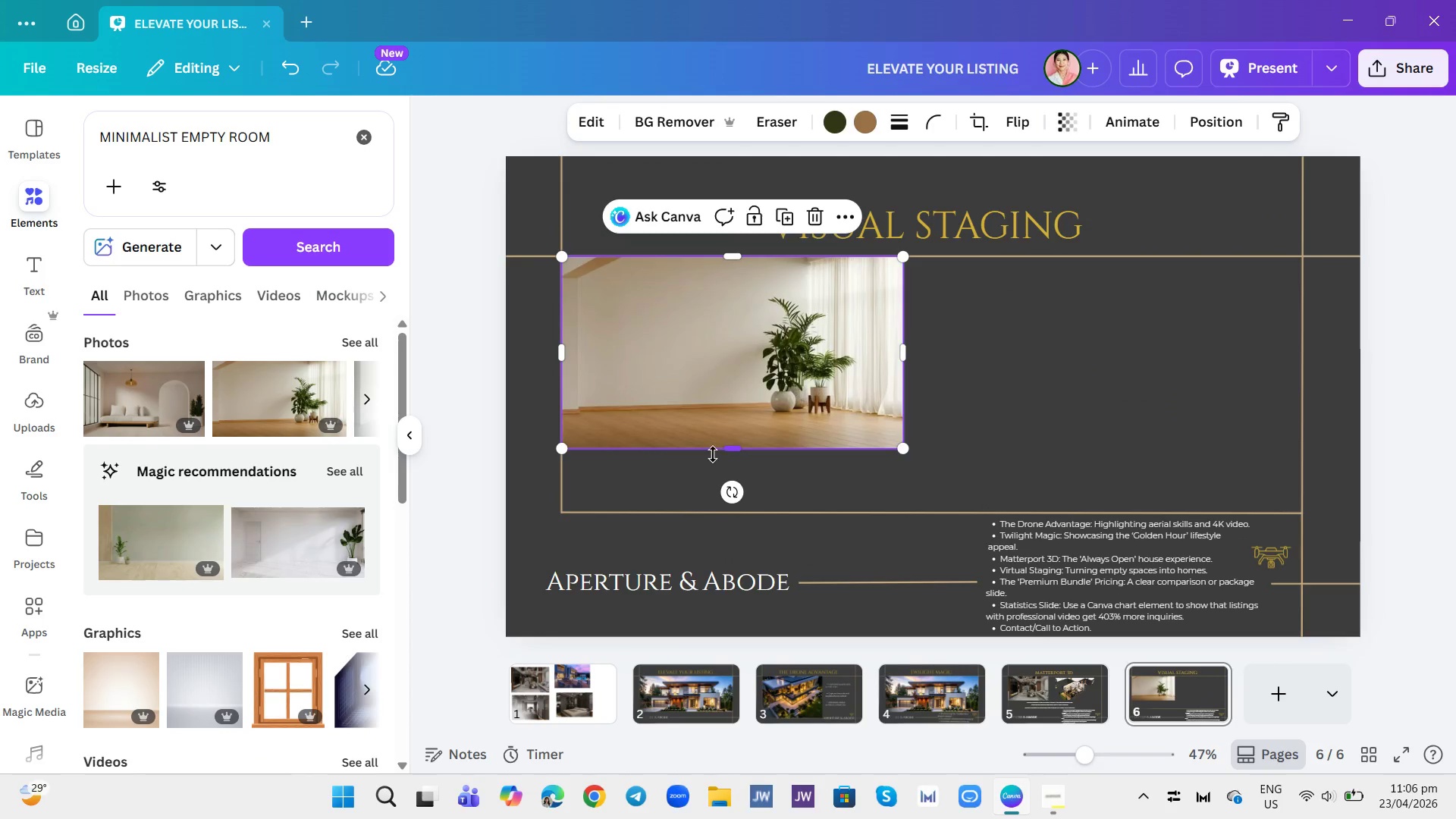 
left_click_drag(start_coordinate=[699, 415], to_coordinate=[726, 457])
 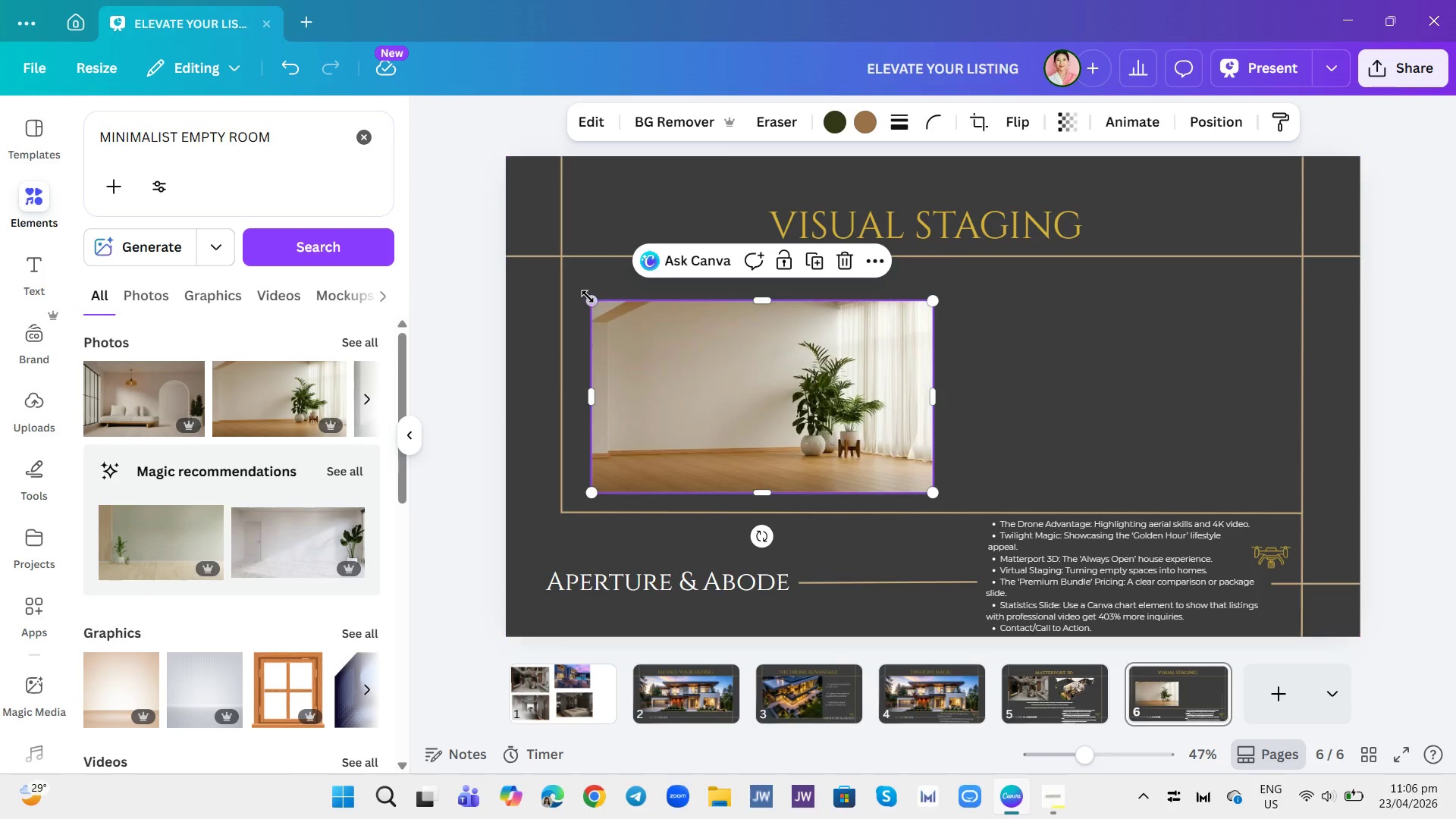 
left_click_drag(start_coordinate=[588, 297], to_coordinate=[560, 273])
 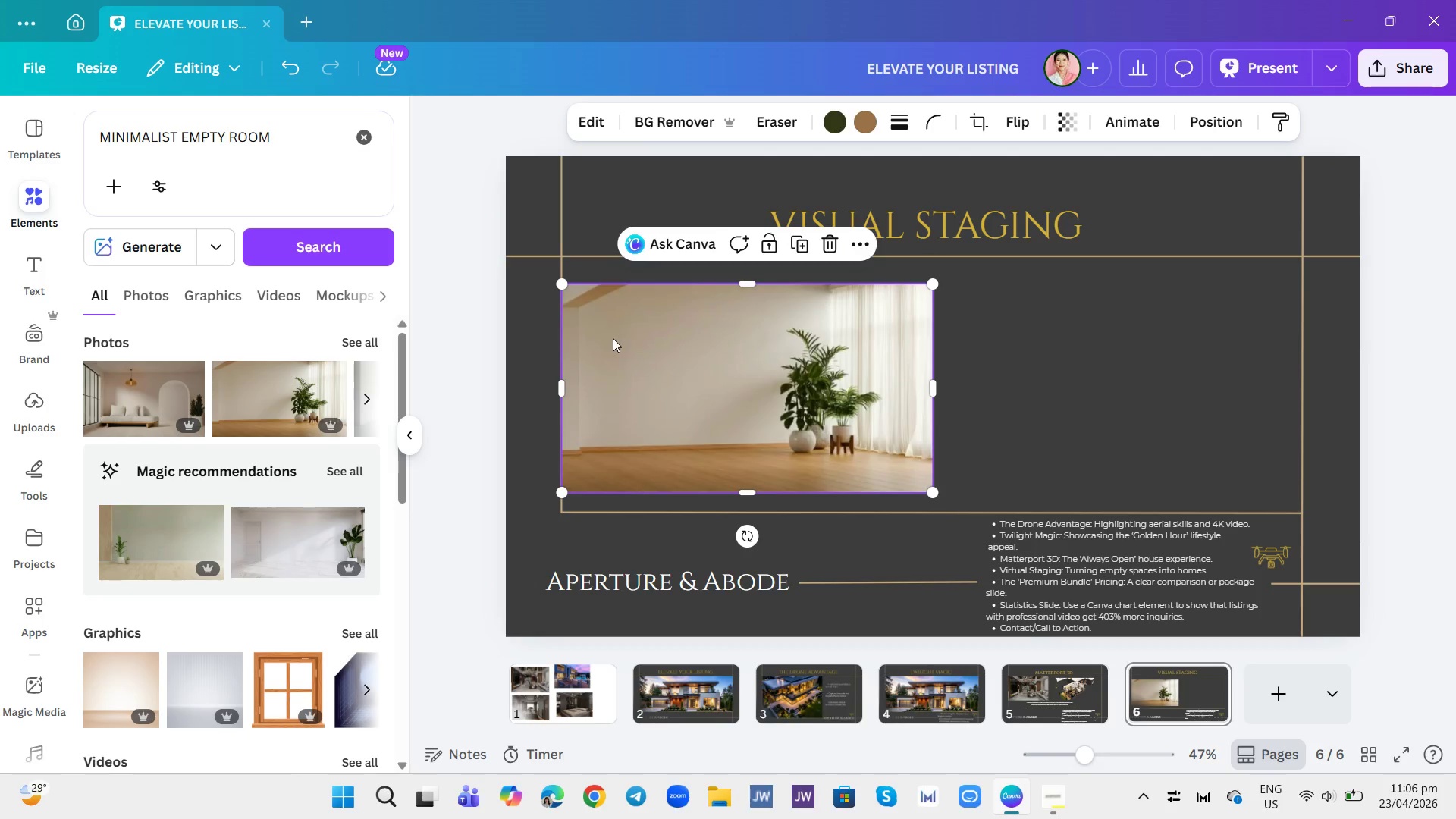 
left_click_drag(start_coordinate=[613, 338], to_coordinate=[617, 325])
 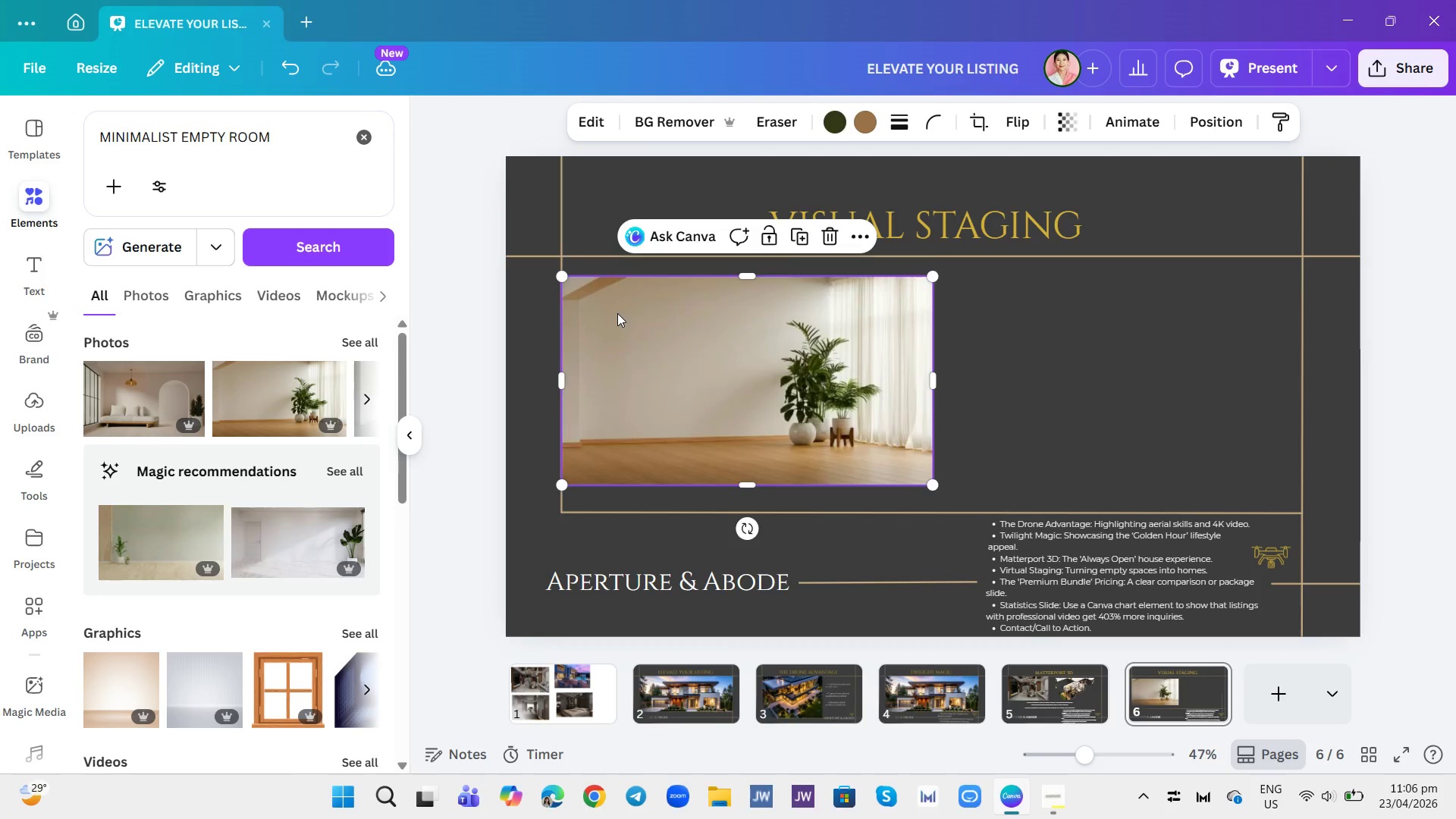 
left_click_drag(start_coordinate=[617, 315], to_coordinate=[632, 310])
 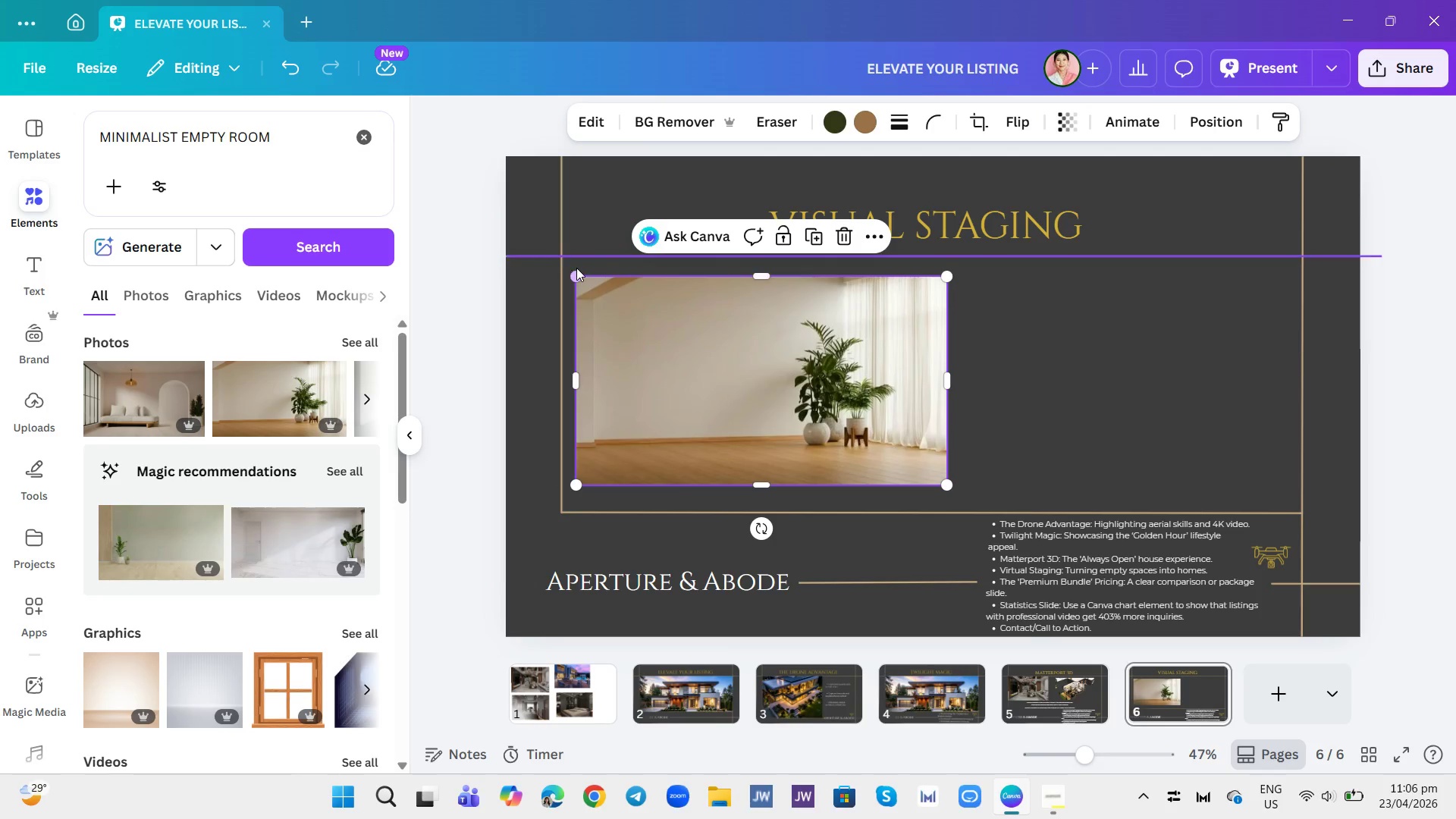 
left_click_drag(start_coordinate=[575, 268], to_coordinate=[567, 263])
 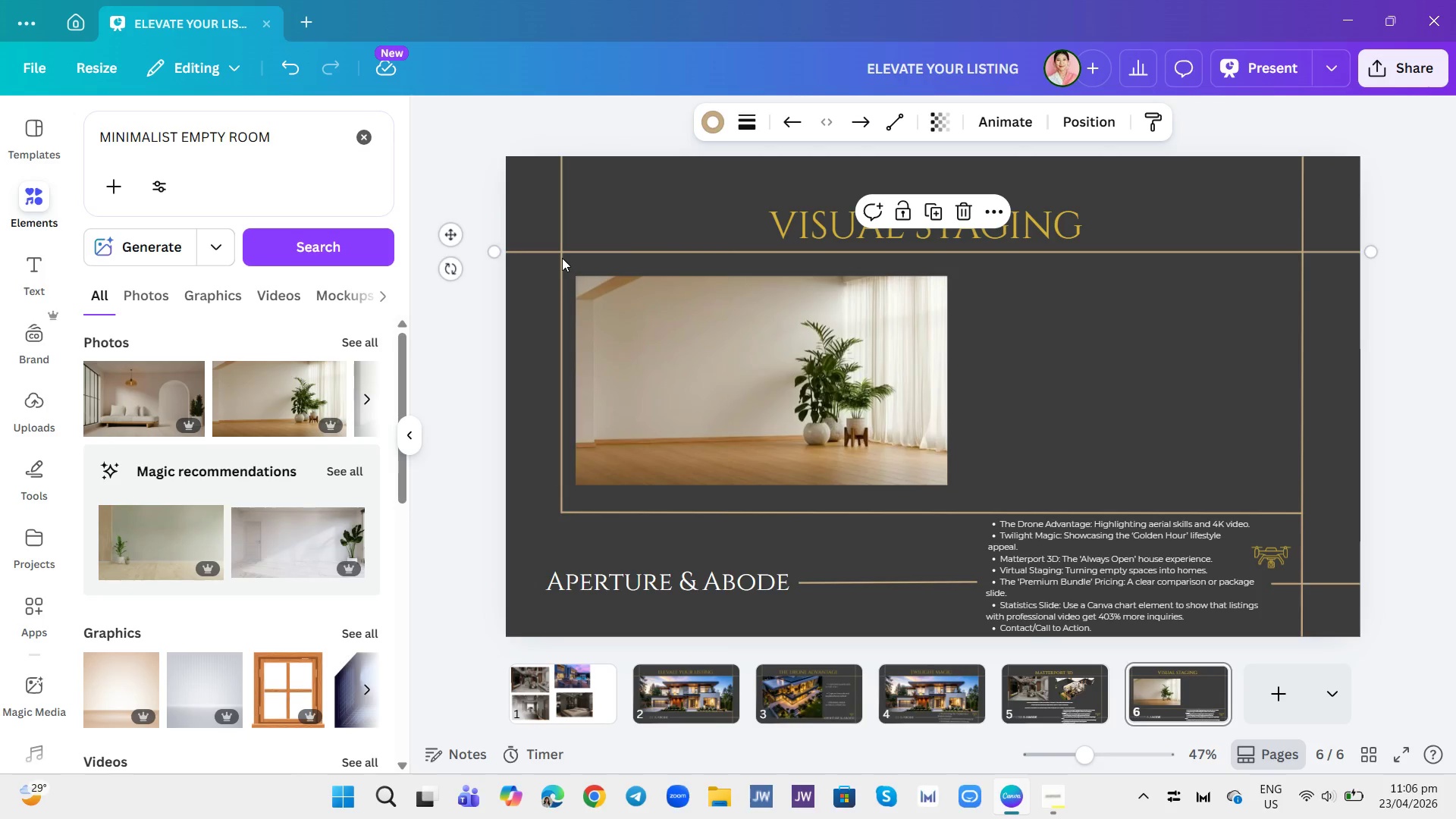 
double_click([562, 258])
 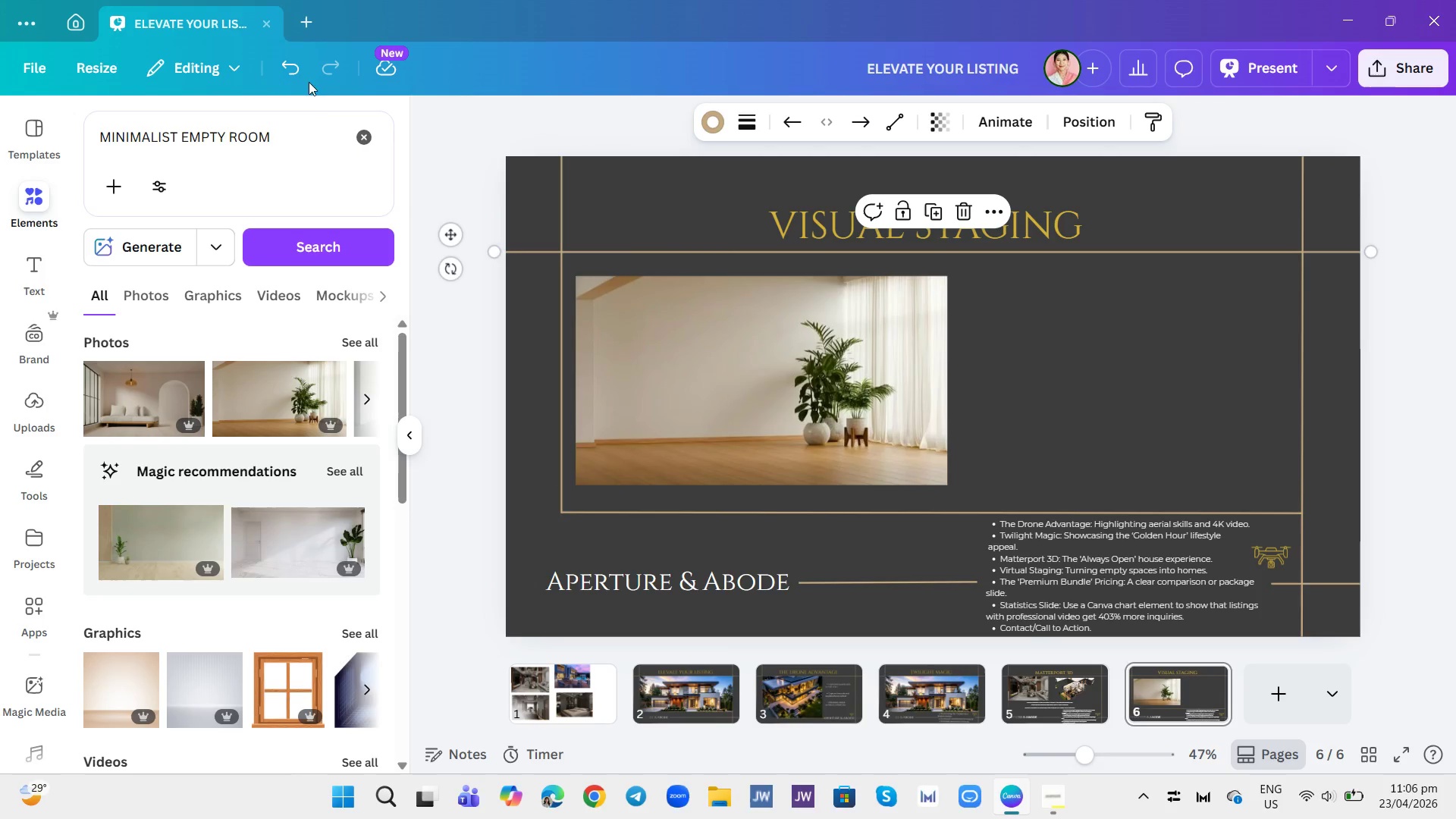 
left_click([294, 73])
 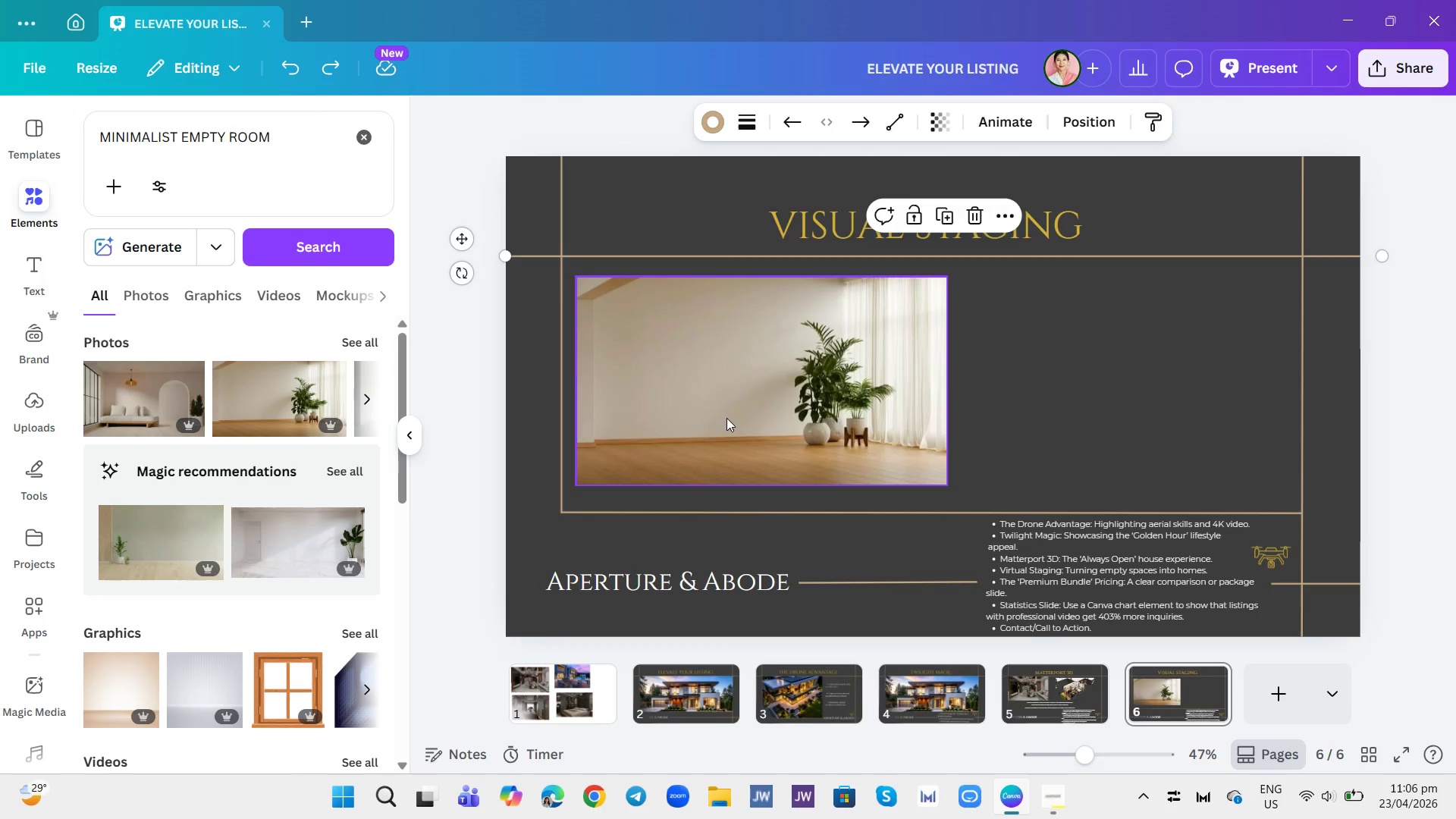 
left_click([726, 418])
 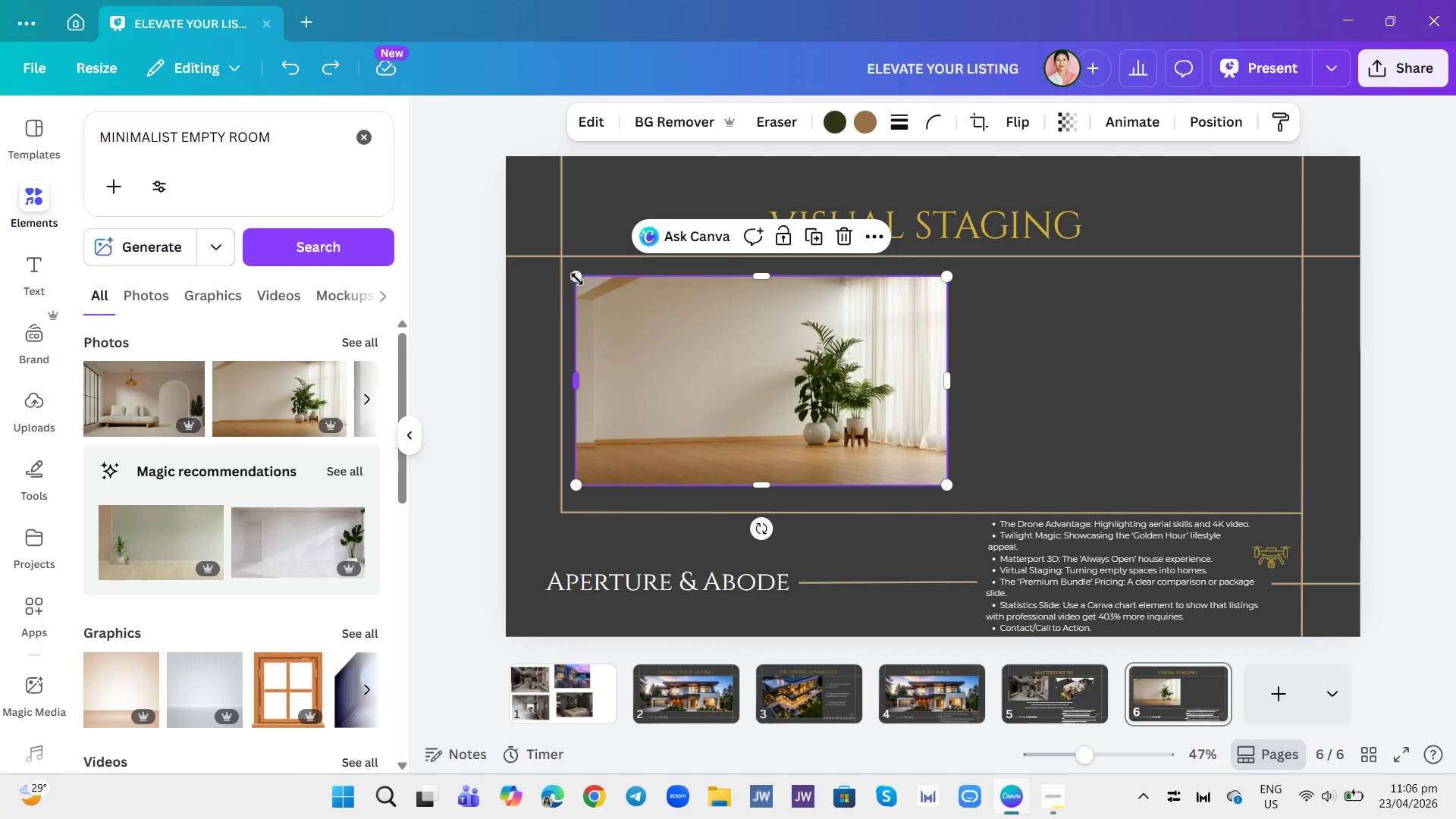 
left_click_drag(start_coordinate=[577, 277], to_coordinate=[565, 260])
 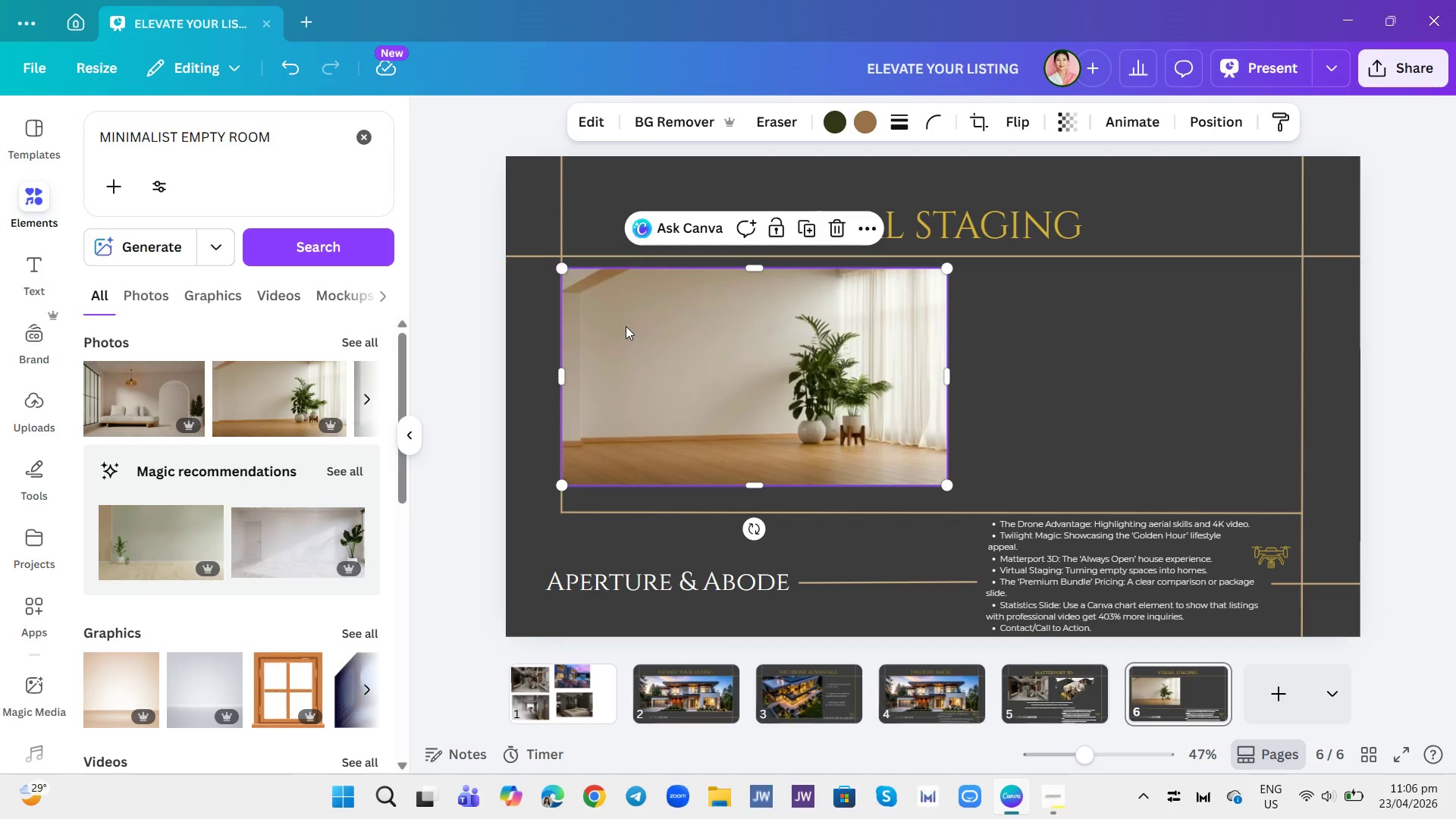 
left_click_drag(start_coordinate=[626, 326], to_coordinate=[635, 323])
 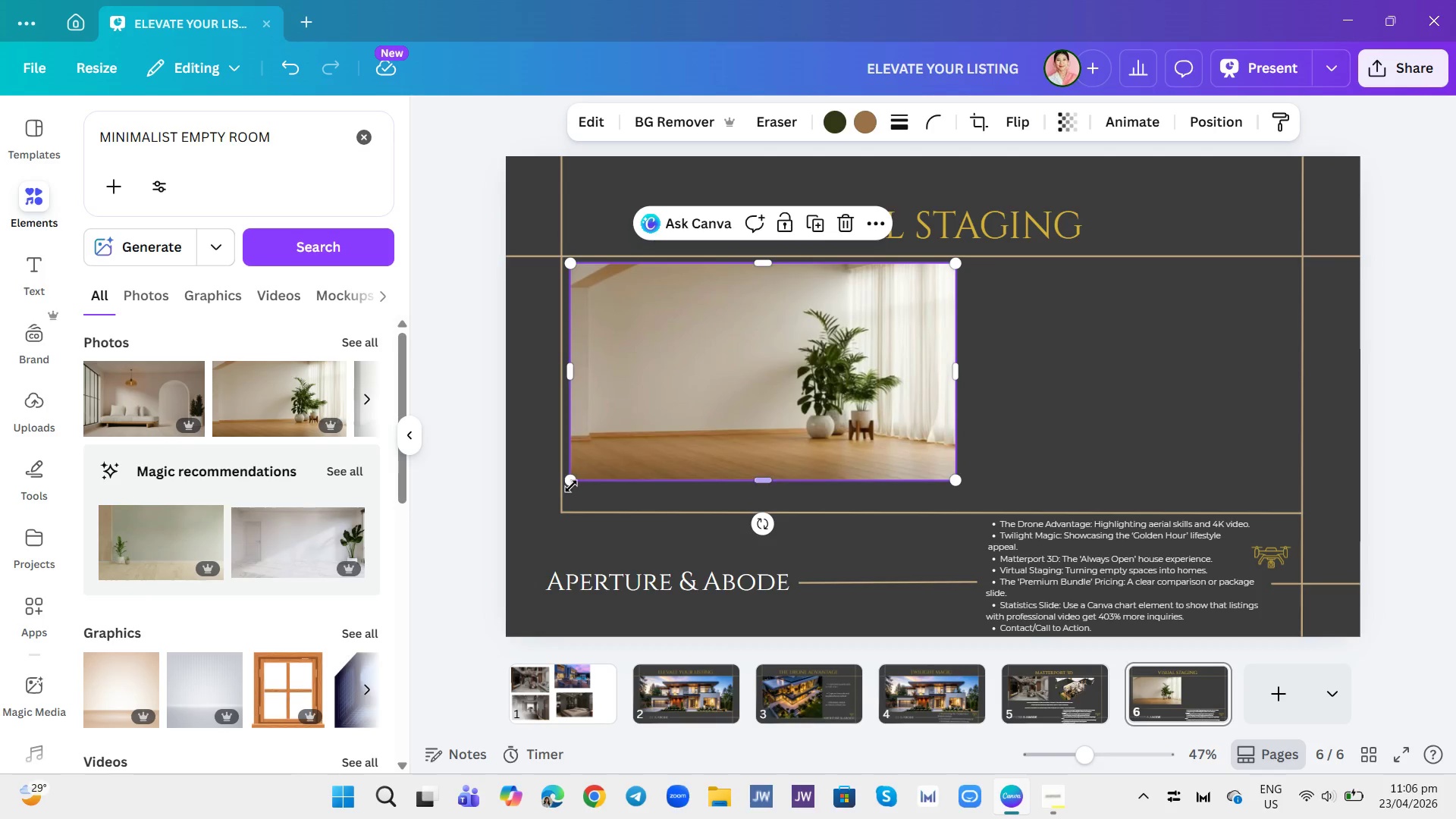 
left_click_drag(start_coordinate=[571, 486], to_coordinate=[562, 493])
 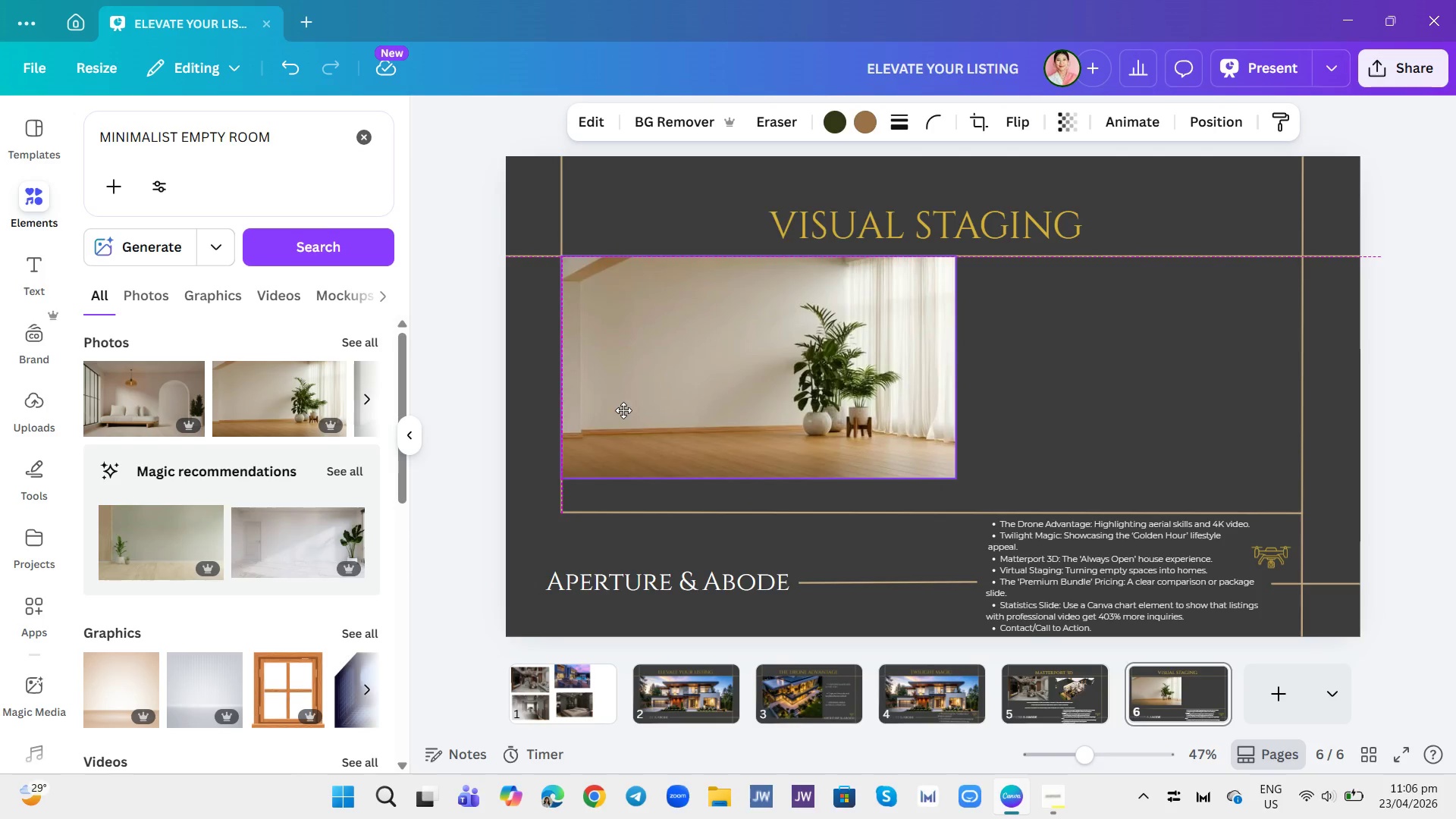 
left_click_drag(start_coordinate=[623, 410], to_coordinate=[620, 407])
 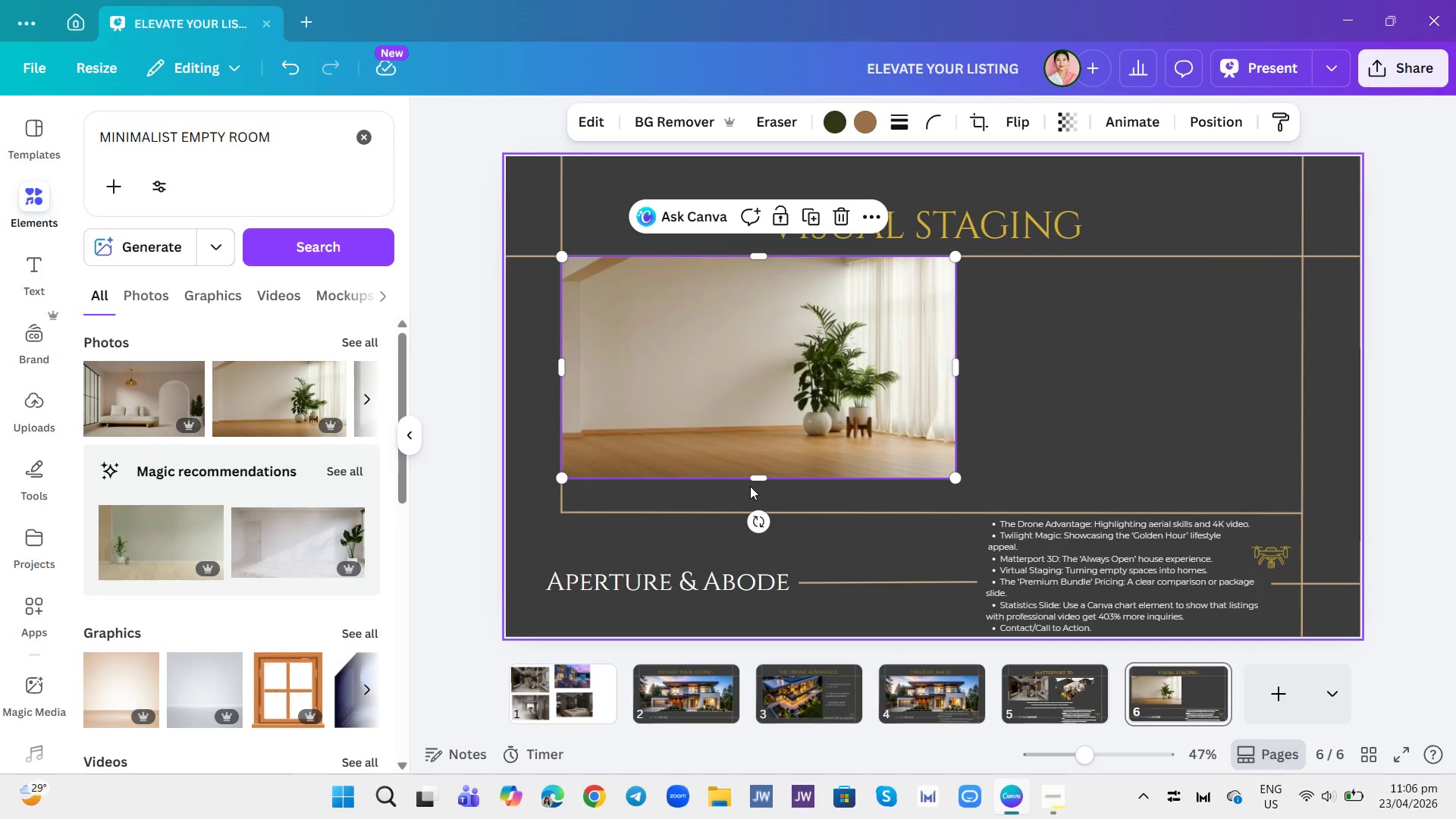 
left_click([750, 484])
 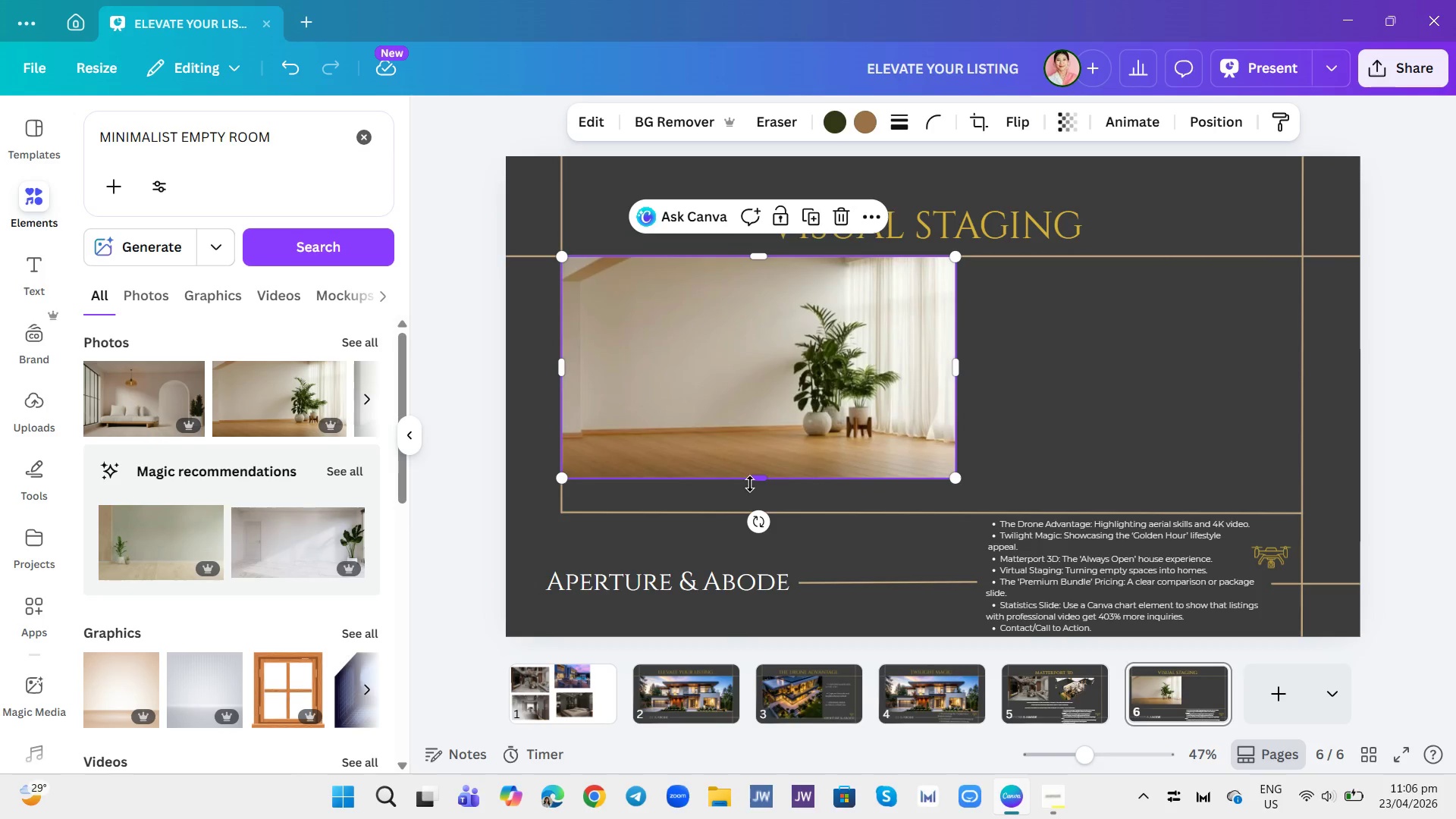 
left_click_drag(start_coordinate=[750, 484], to_coordinate=[750, 515])
 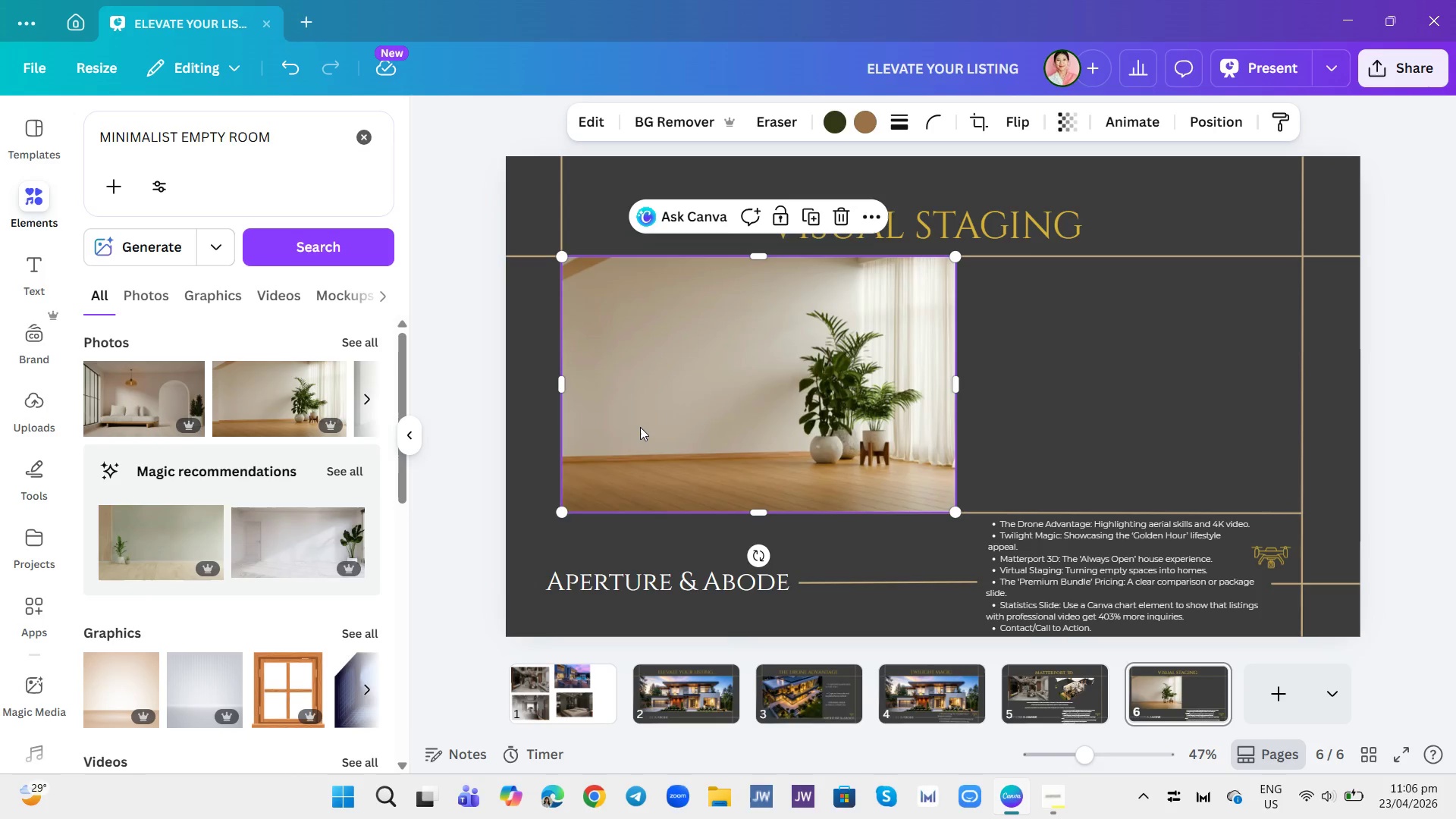 
left_click_drag(start_coordinate=[640, 427], to_coordinate=[719, 427])
 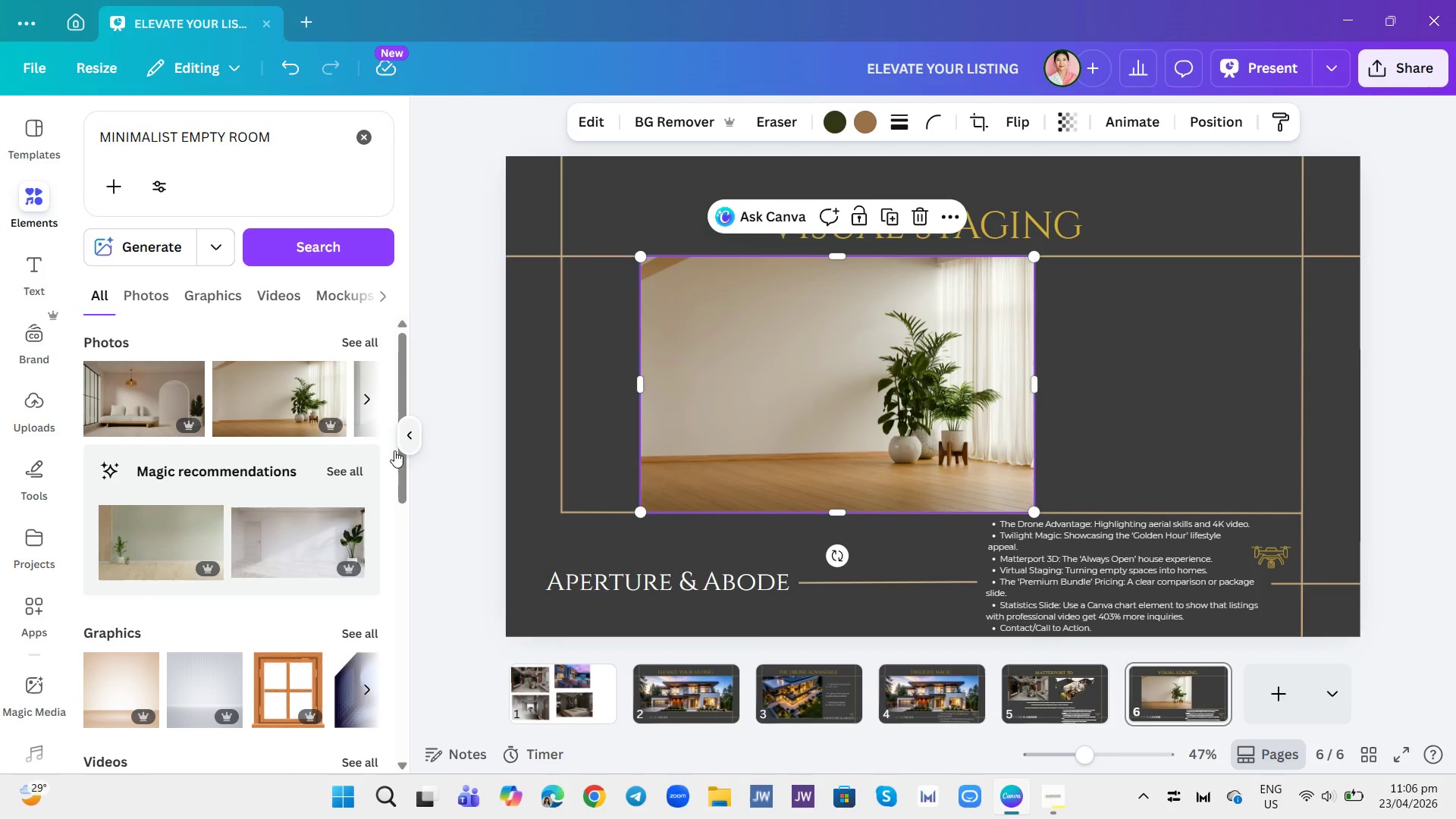 
left_click([373, 397])
 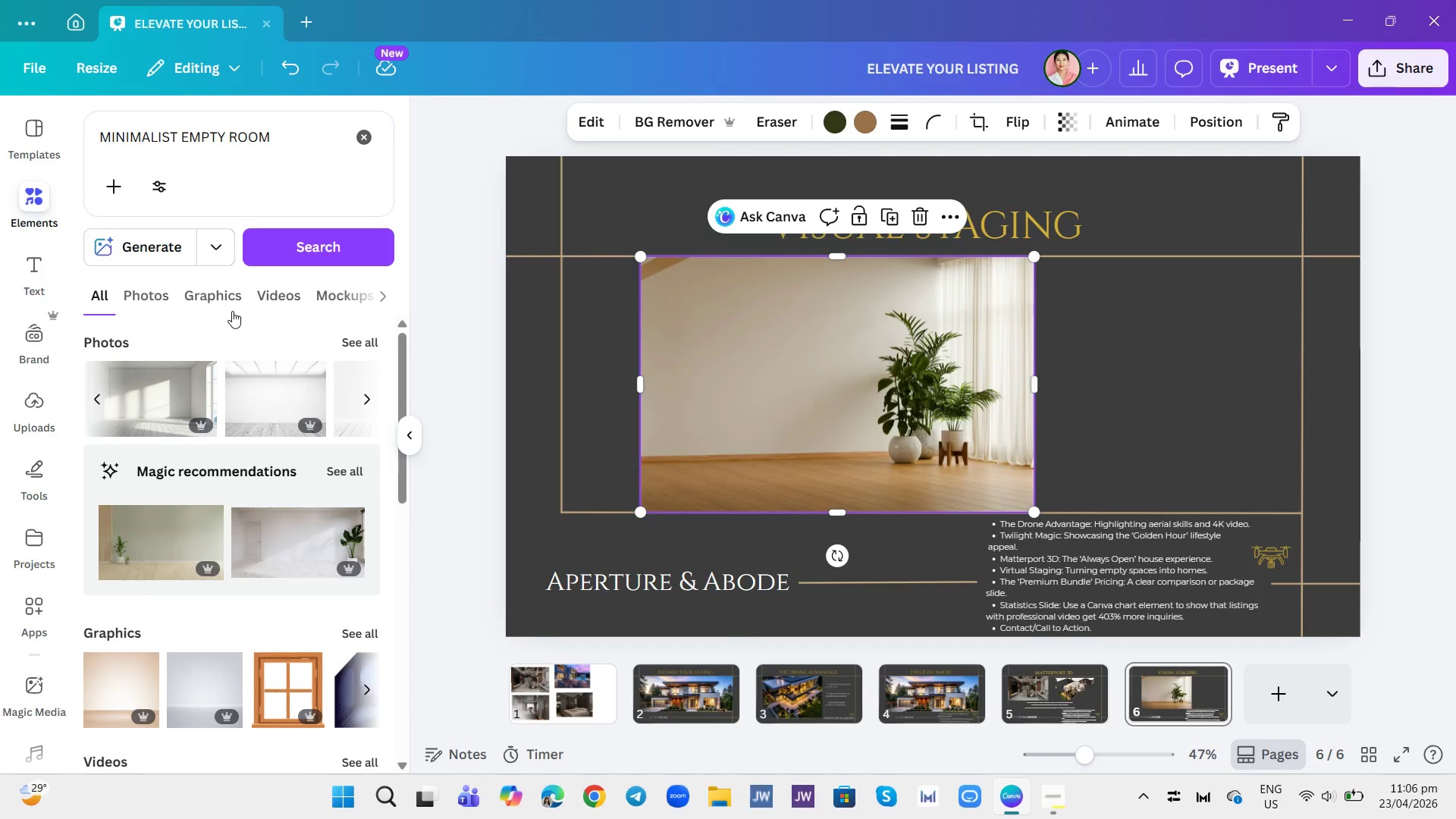 
left_click_drag(start_coordinate=[240, 294], to_coordinate=[215, 290])
 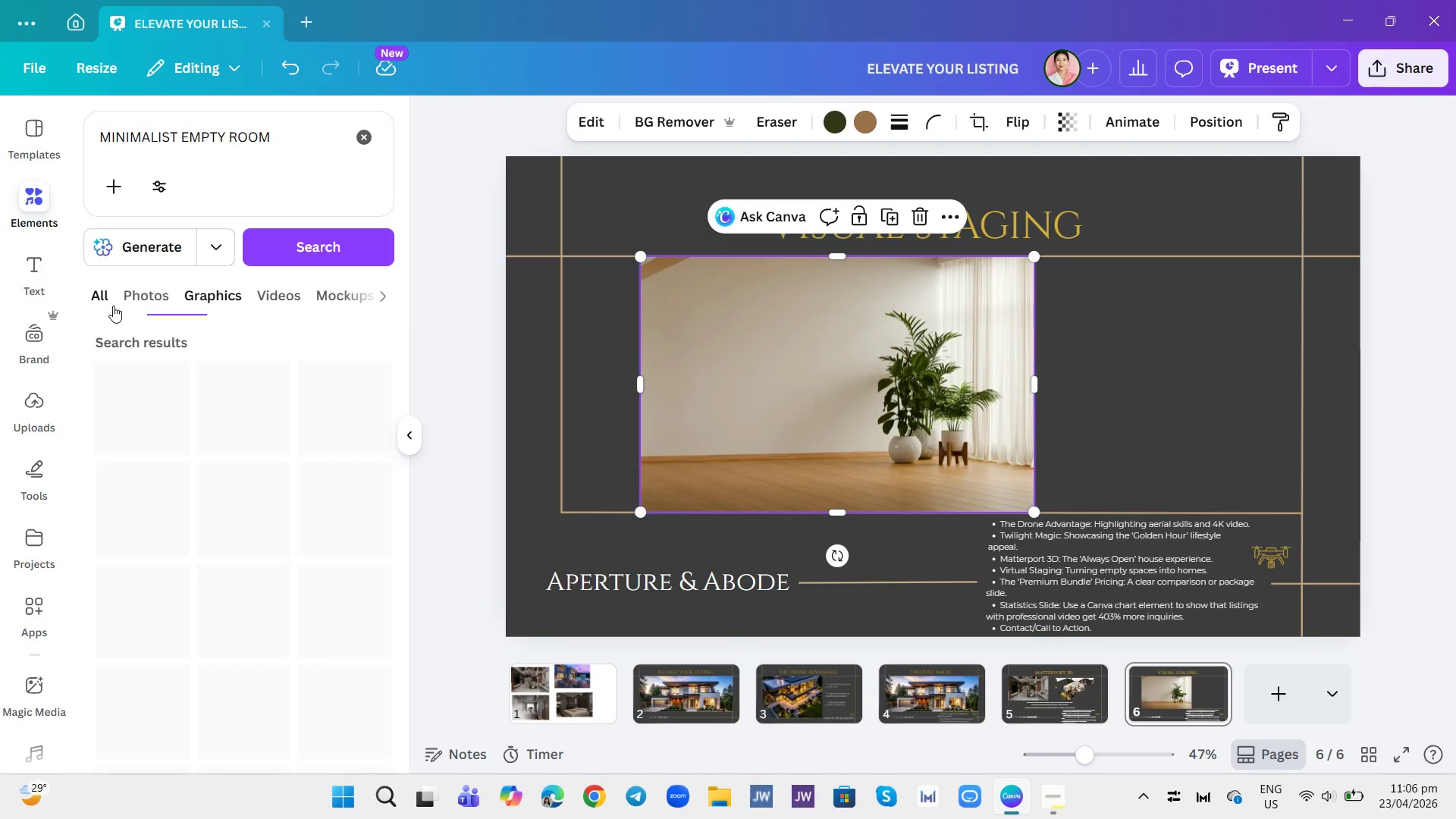 
left_click_drag(start_coordinate=[113, 306], to_coordinate=[170, 290])
 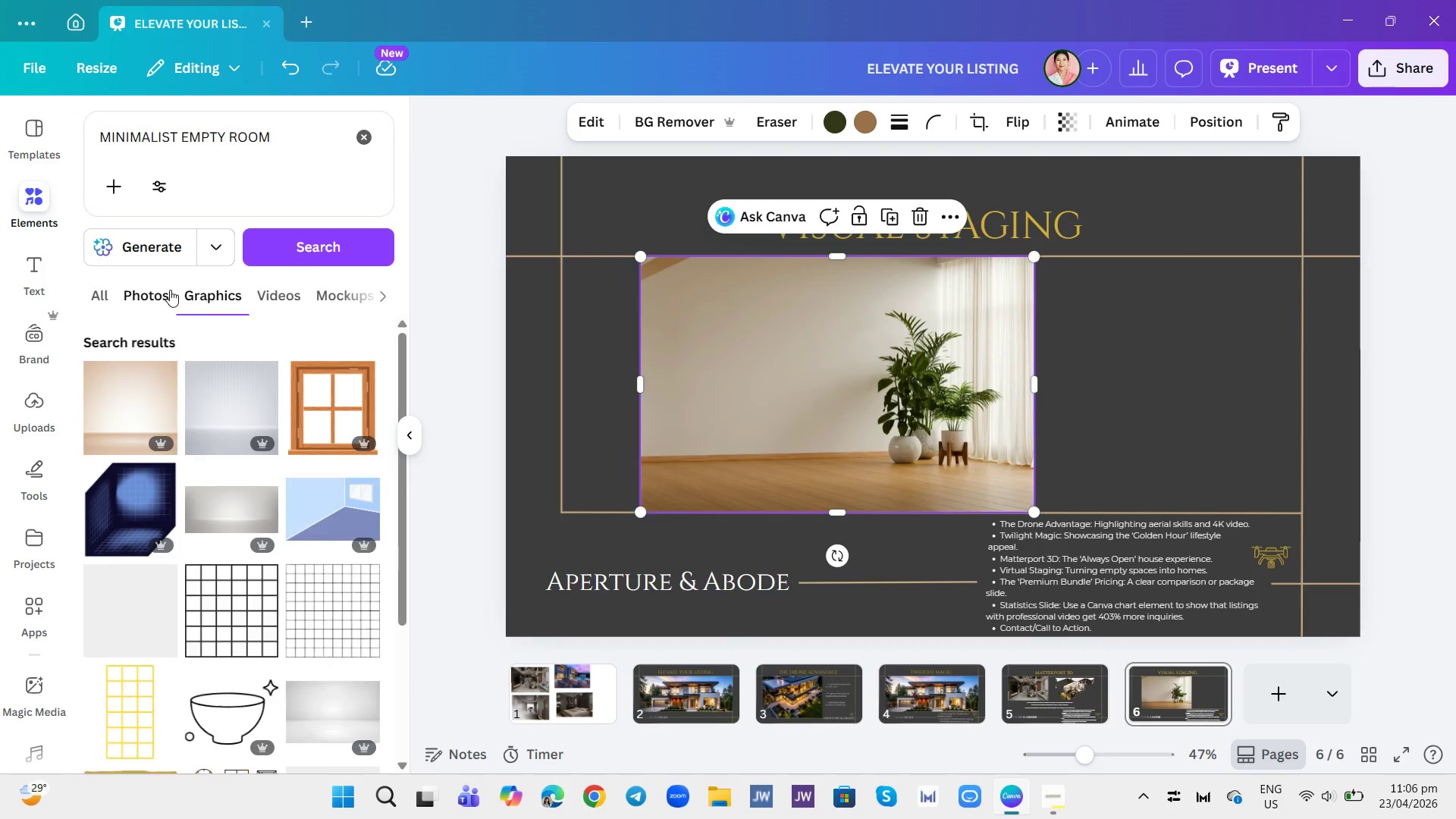 
left_click([170, 290])
 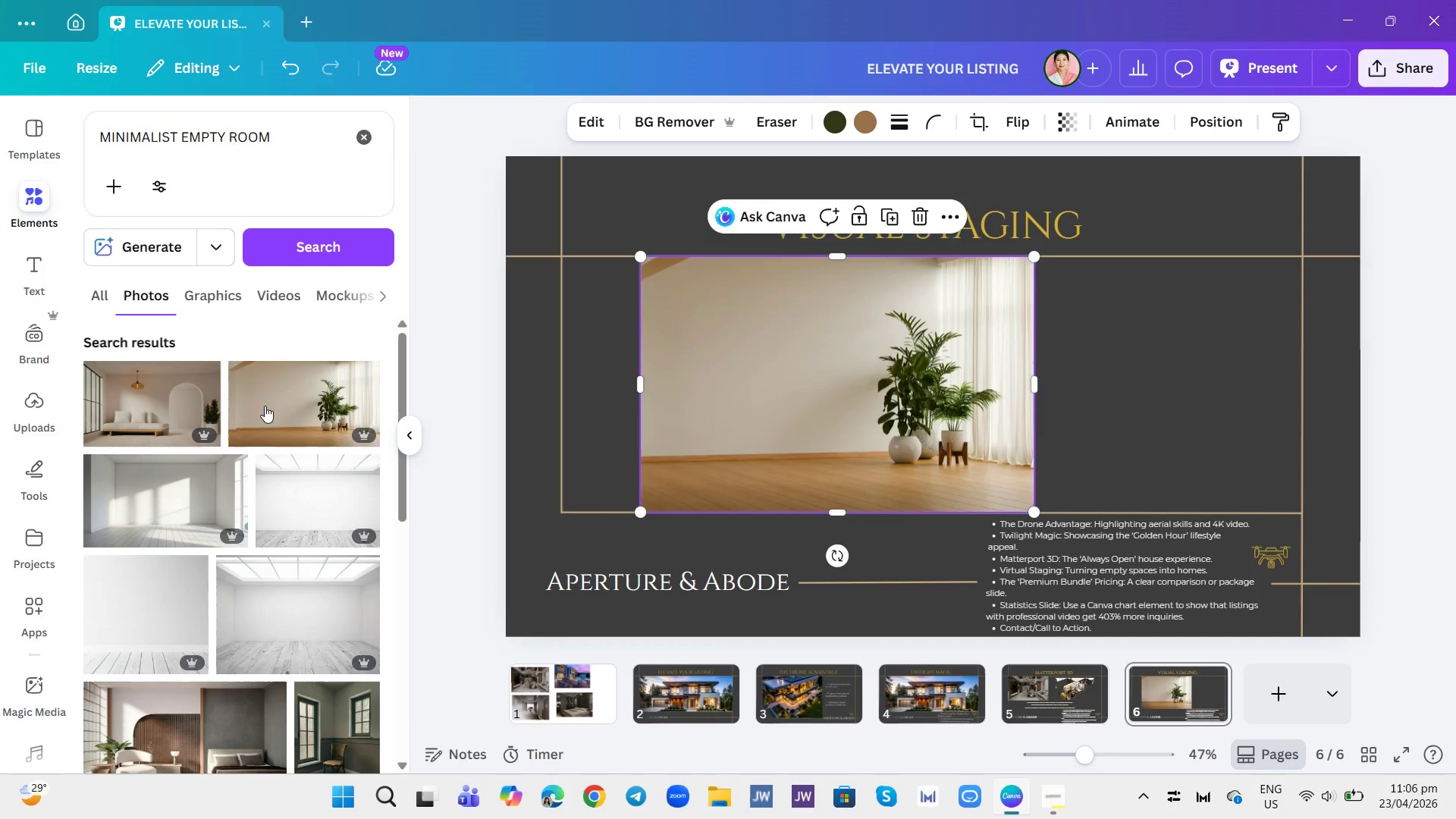 
scroll: coordinate [278, 553], scroll_direction: down, amount: 5.0
 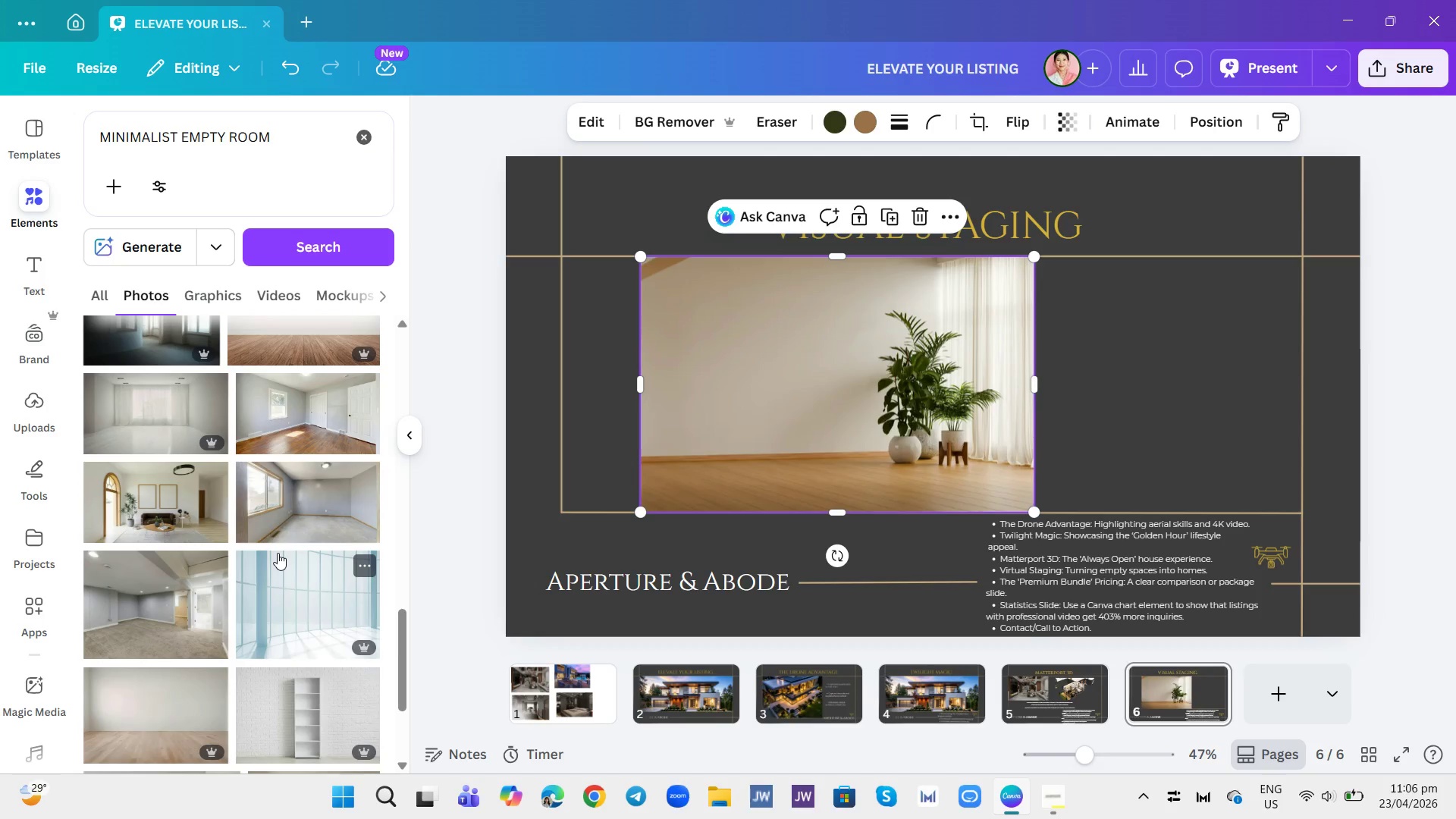 
scroll: coordinate [278, 553], scroll_direction: up, amount: 2.0
 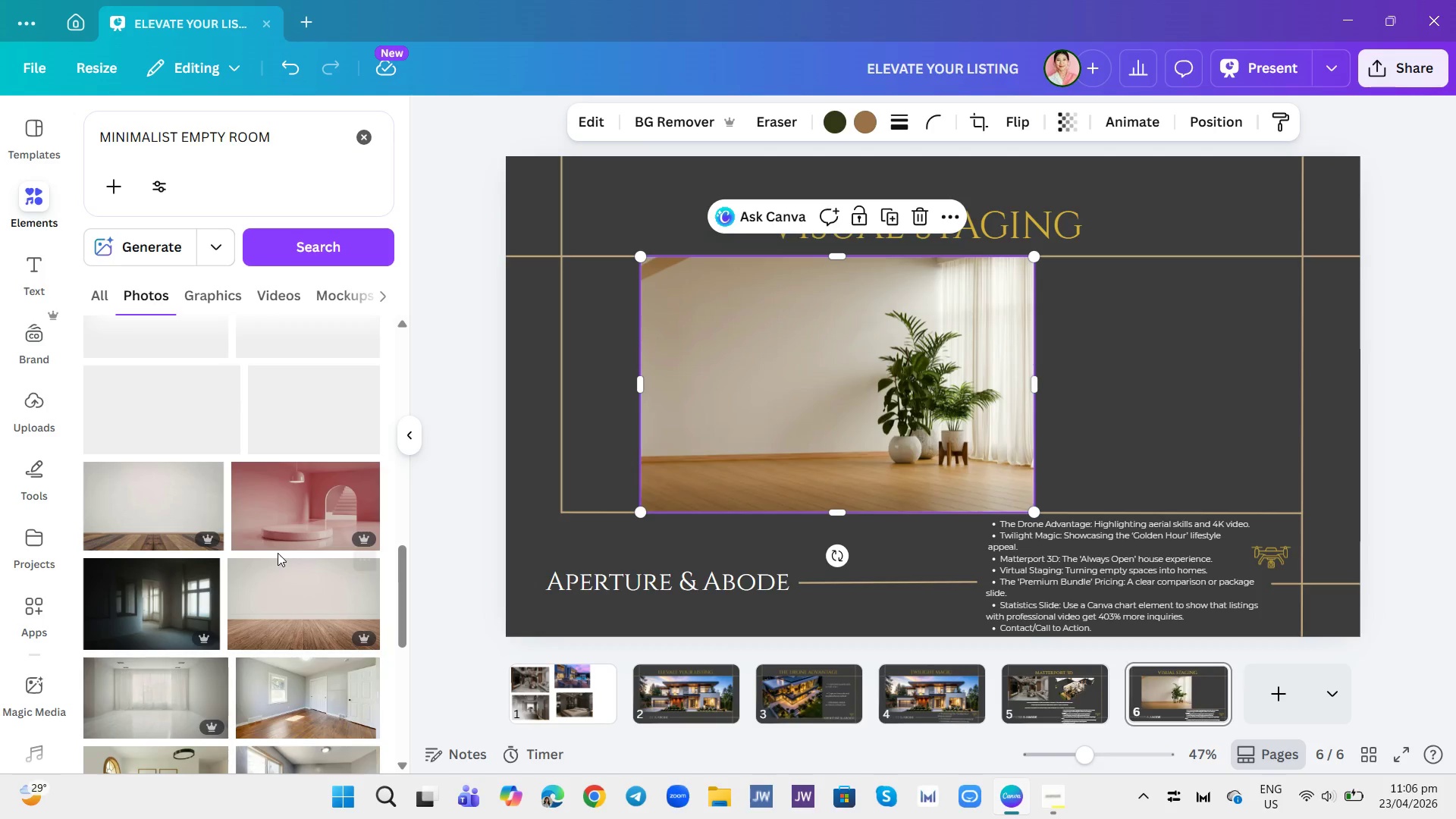 
scroll: coordinate [269, 536], scroll_direction: down, amount: 13.0
 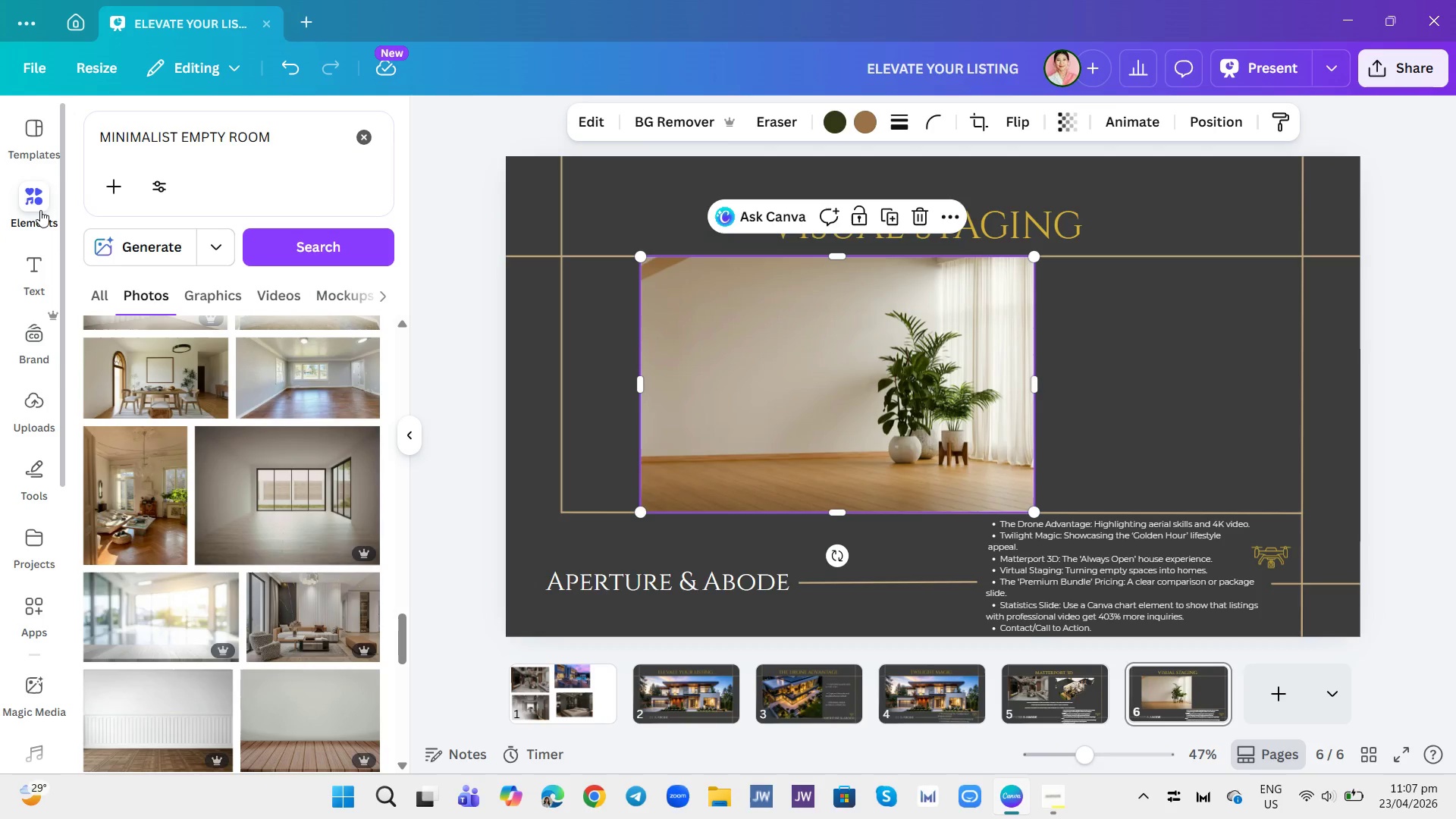 
scroll: coordinate [363, 557], scroll_direction: up, amount: 43.0
 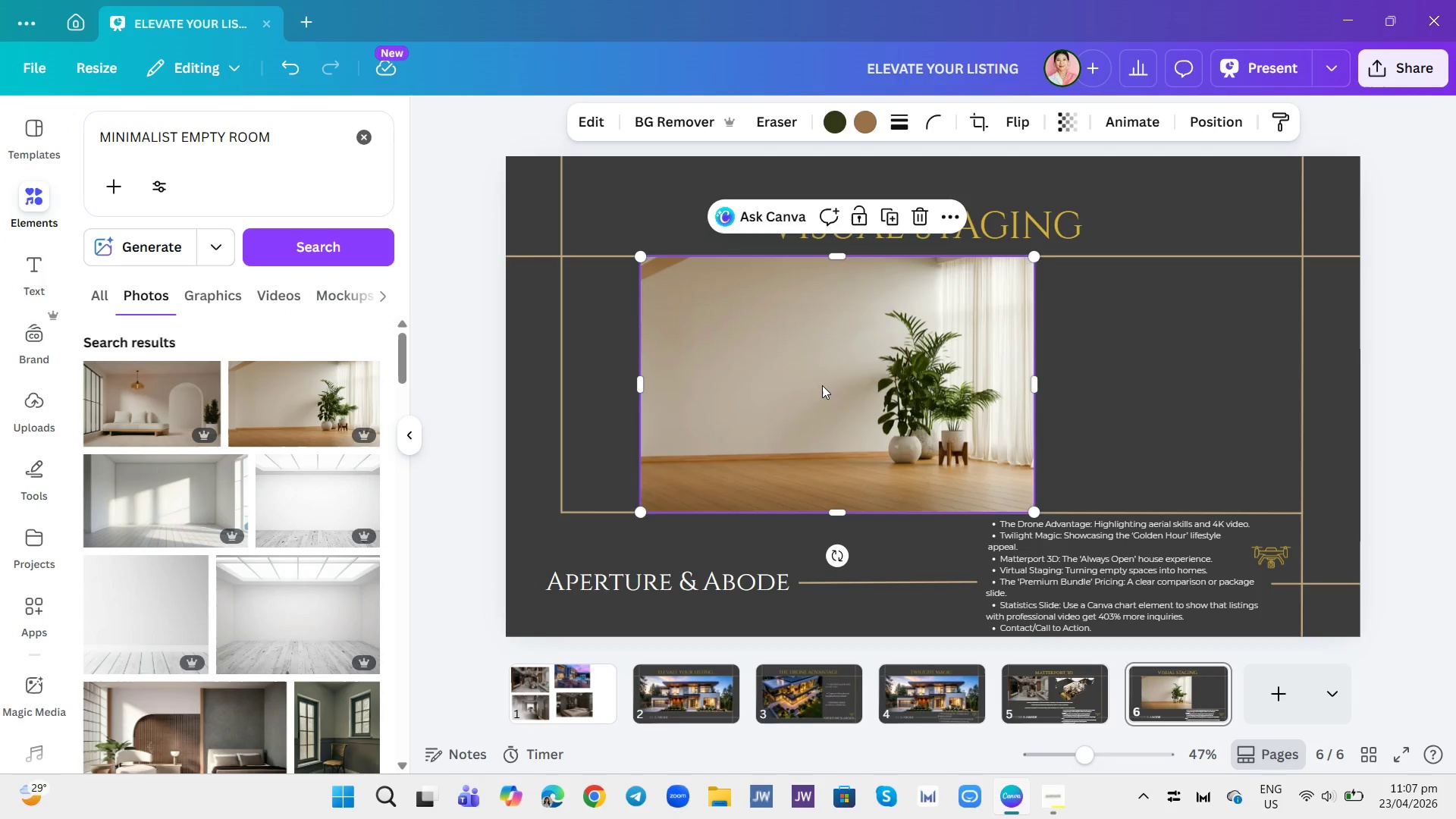 
left_click_drag(start_coordinate=[822, 385], to_coordinate=[741, 384])
 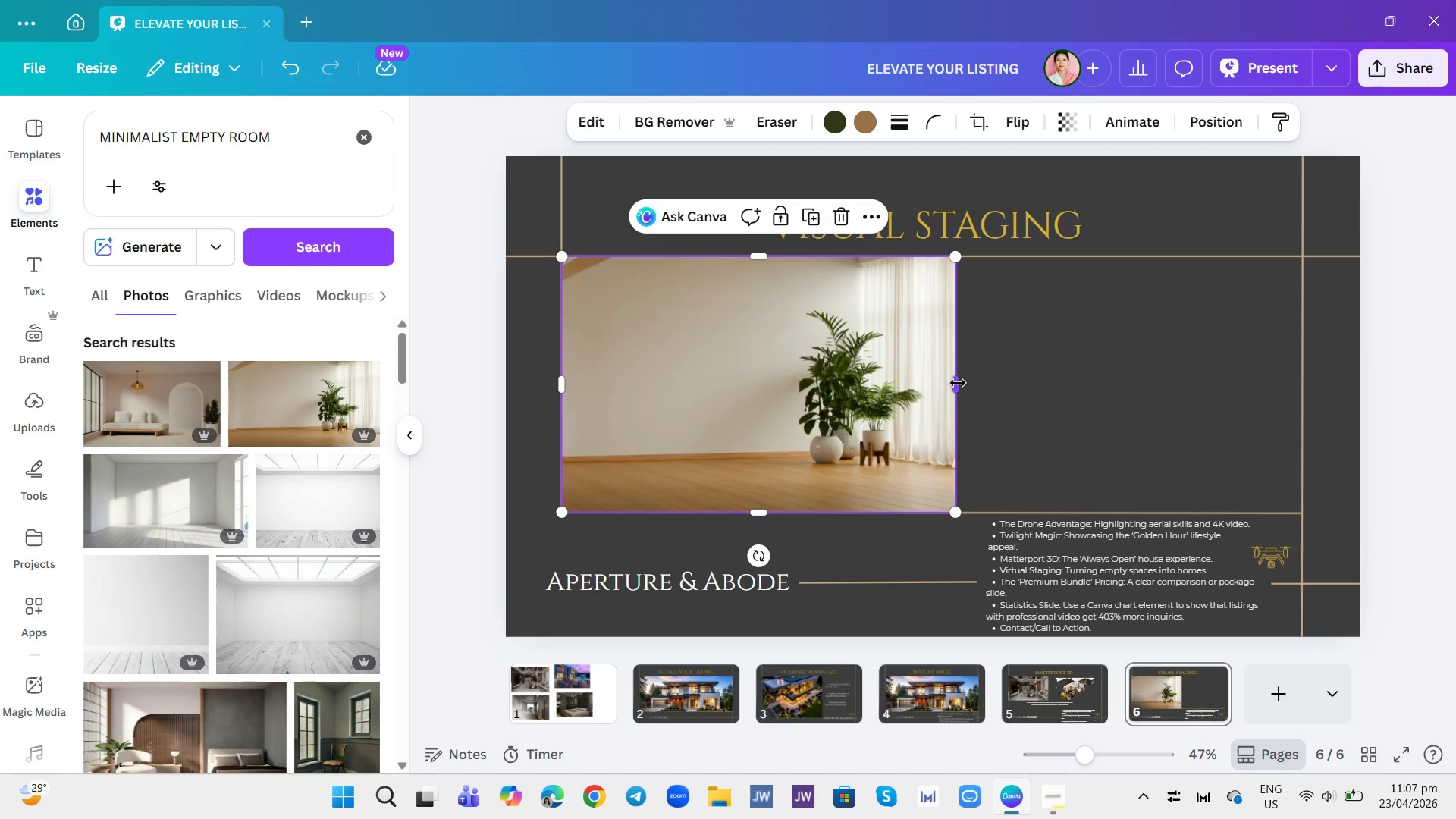 
left_click_drag(start_coordinate=[958, 383], to_coordinate=[930, 381])
 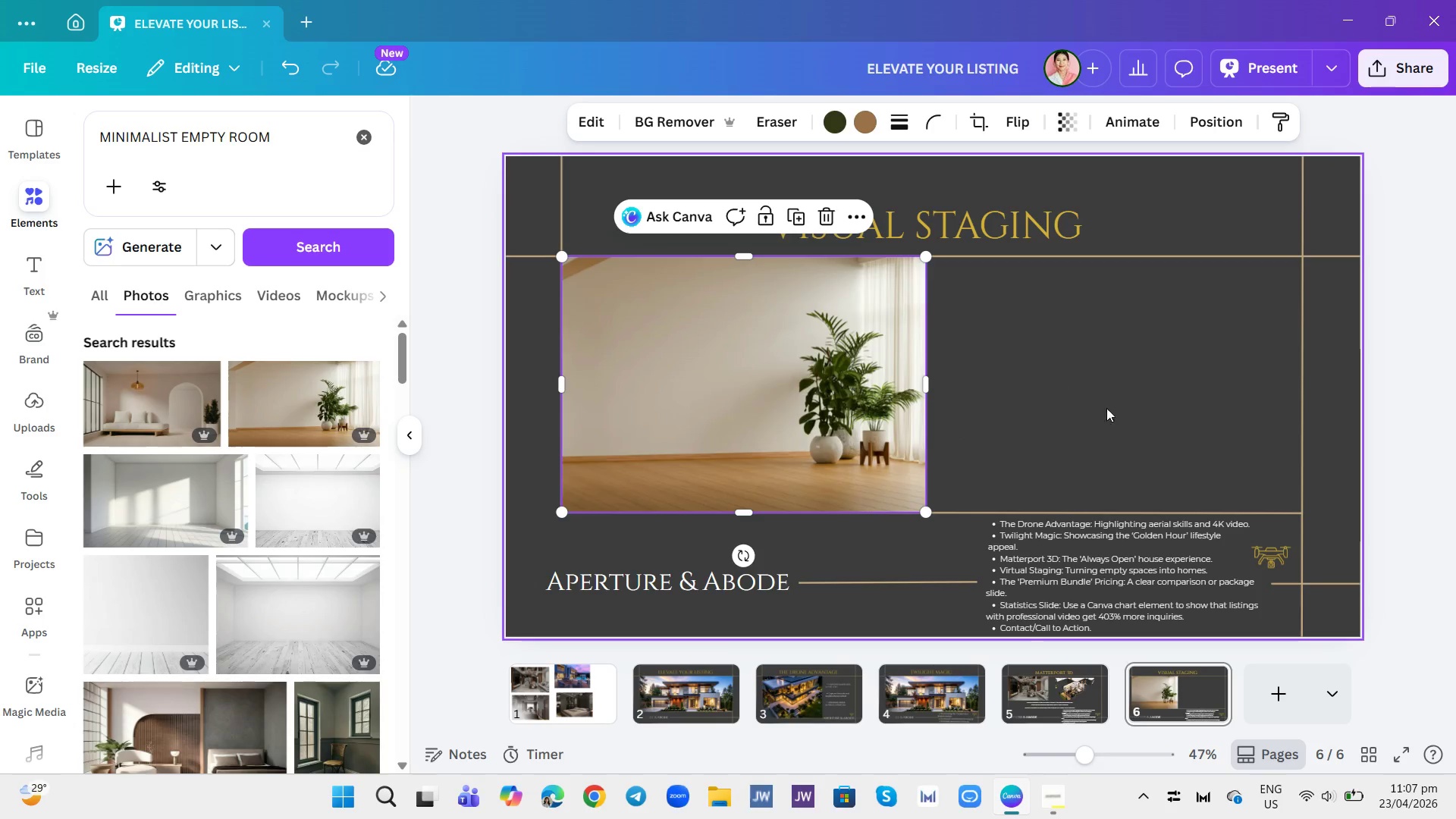 
left_click([1370, 439])
 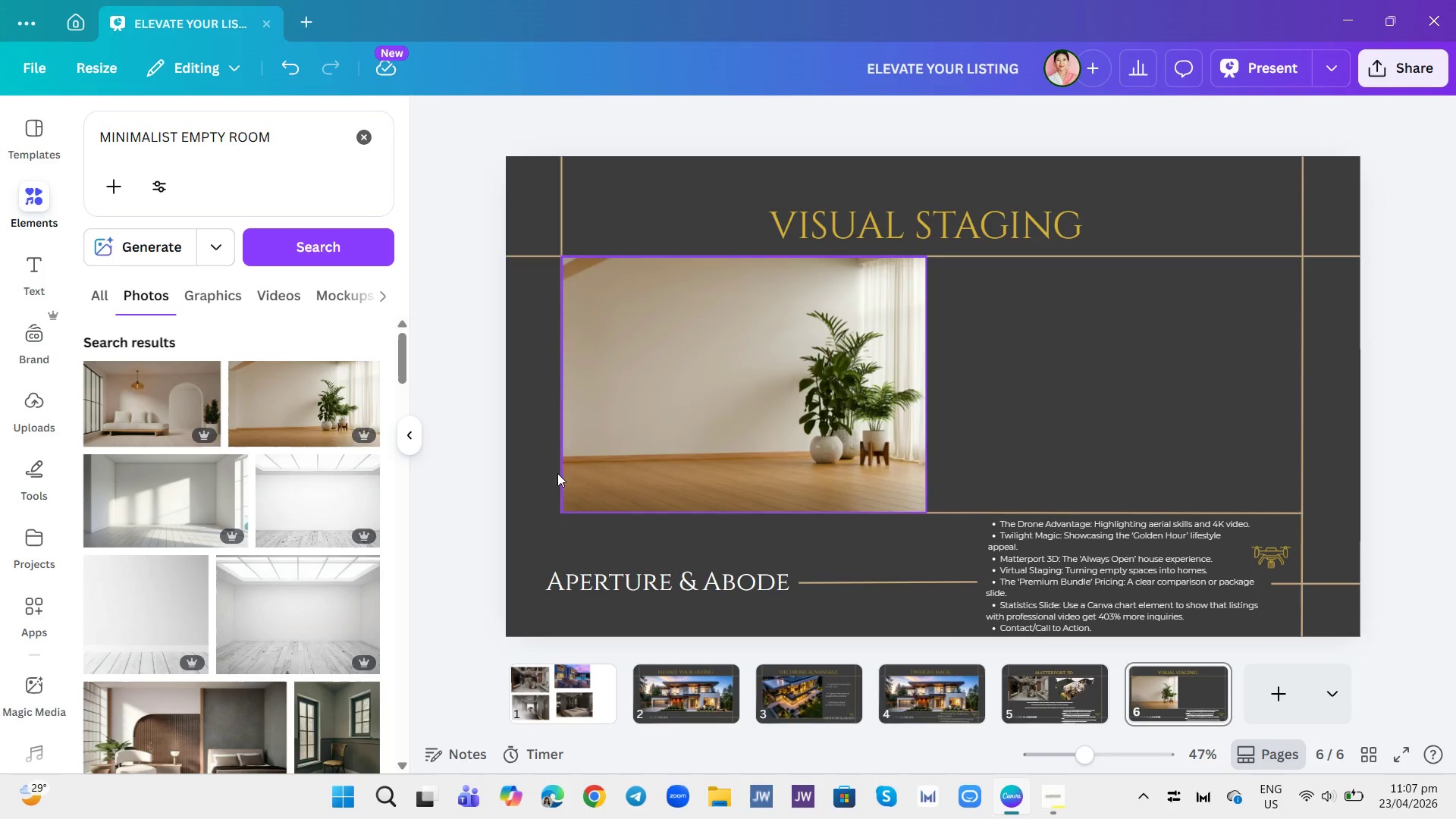 
scroll: coordinate [322, 396], scroll_direction: up, amount: 22.0
 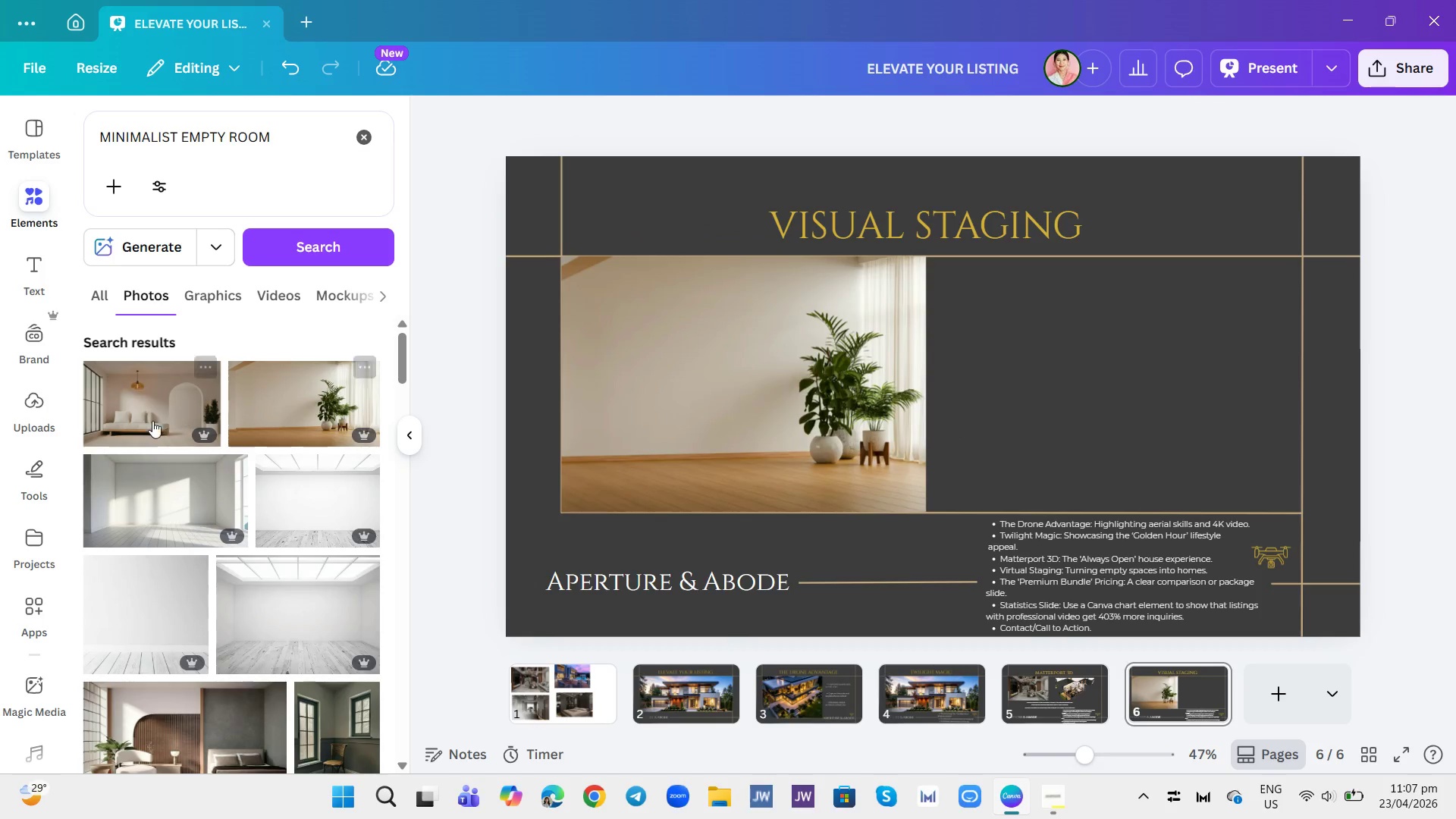 
left_click([152, 422])
 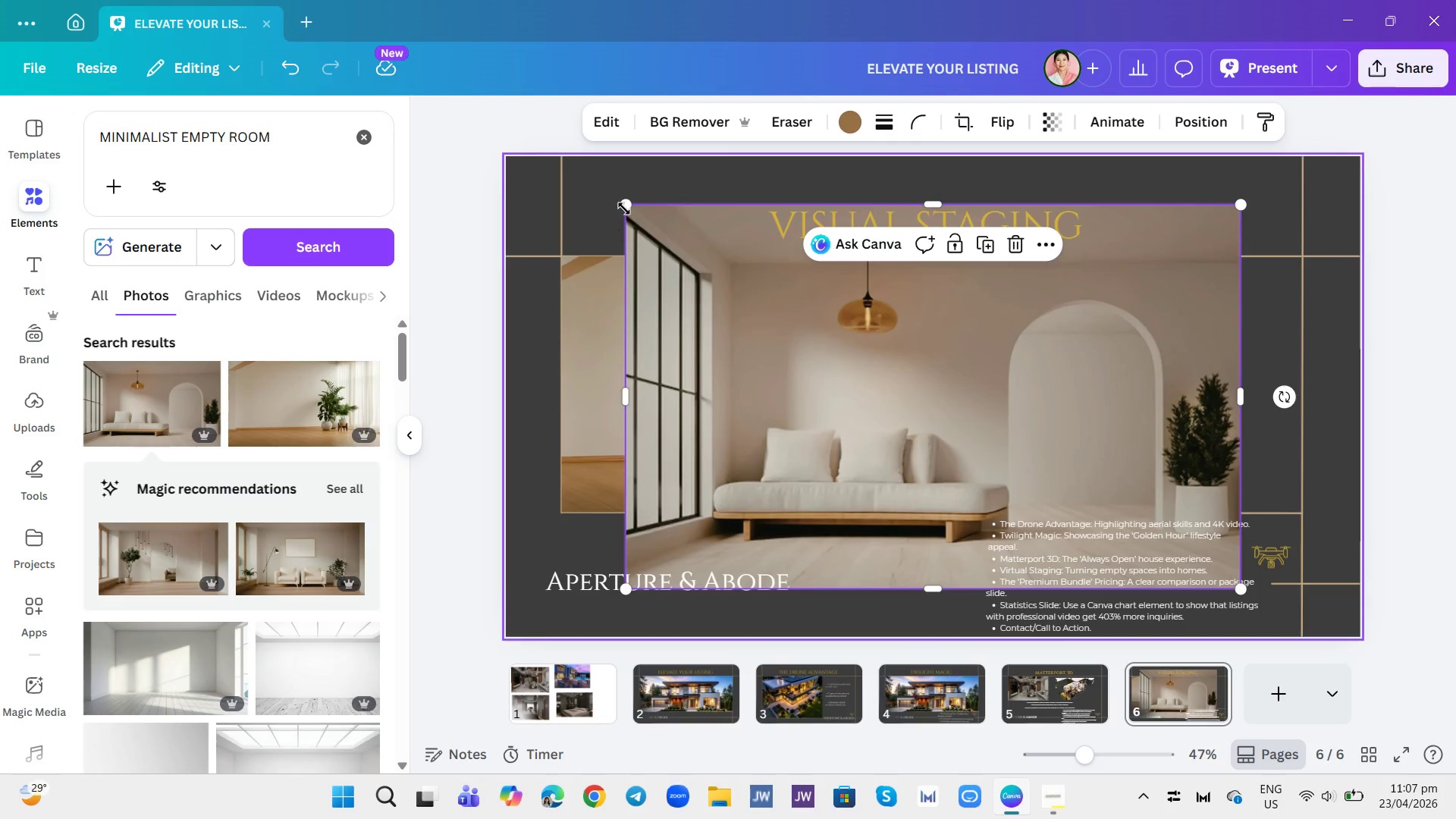 
left_click_drag(start_coordinate=[624, 209], to_coordinate=[899, 353])
 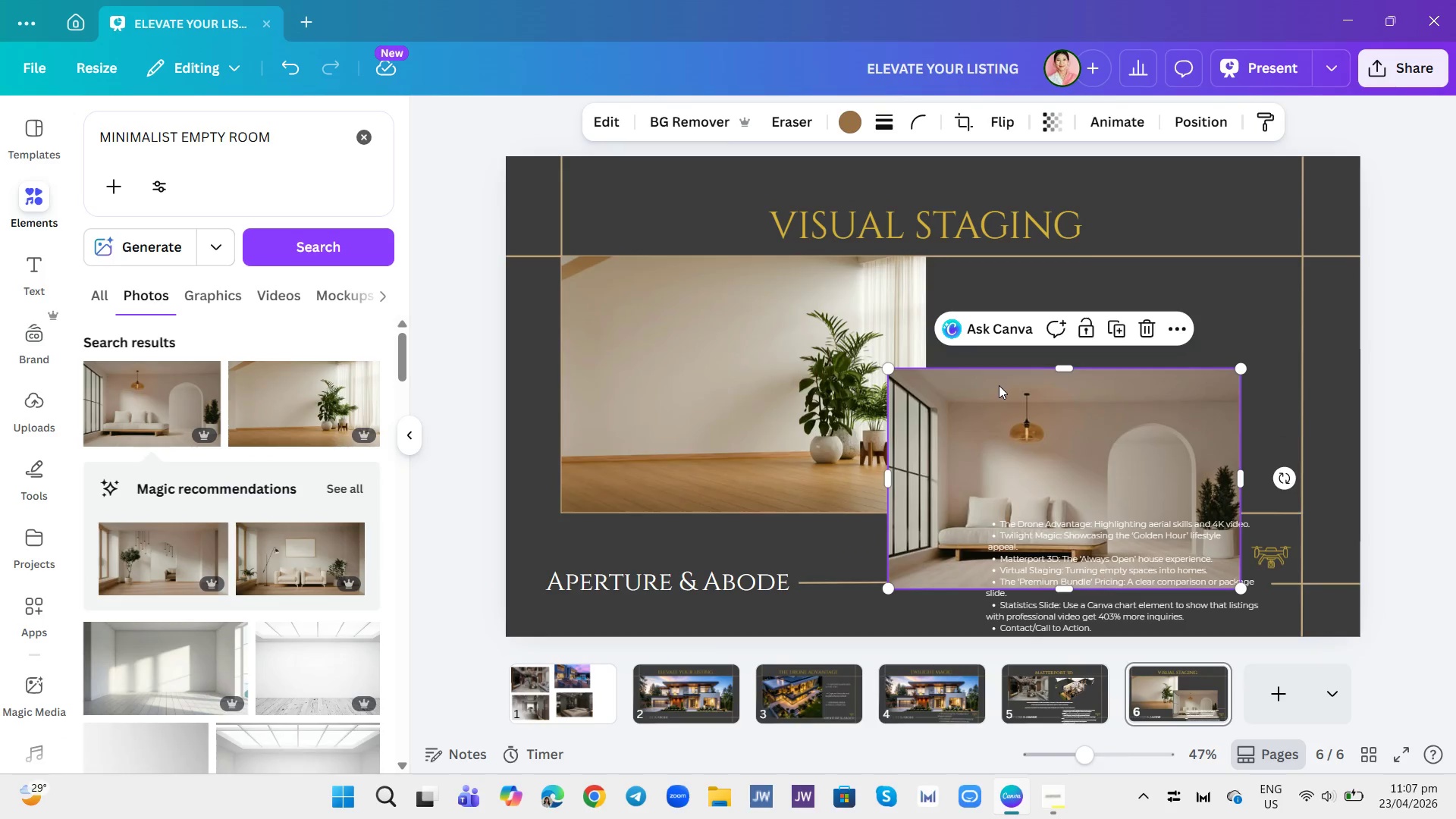 
left_click_drag(start_coordinate=[999, 385], to_coordinate=[1059, 274])
 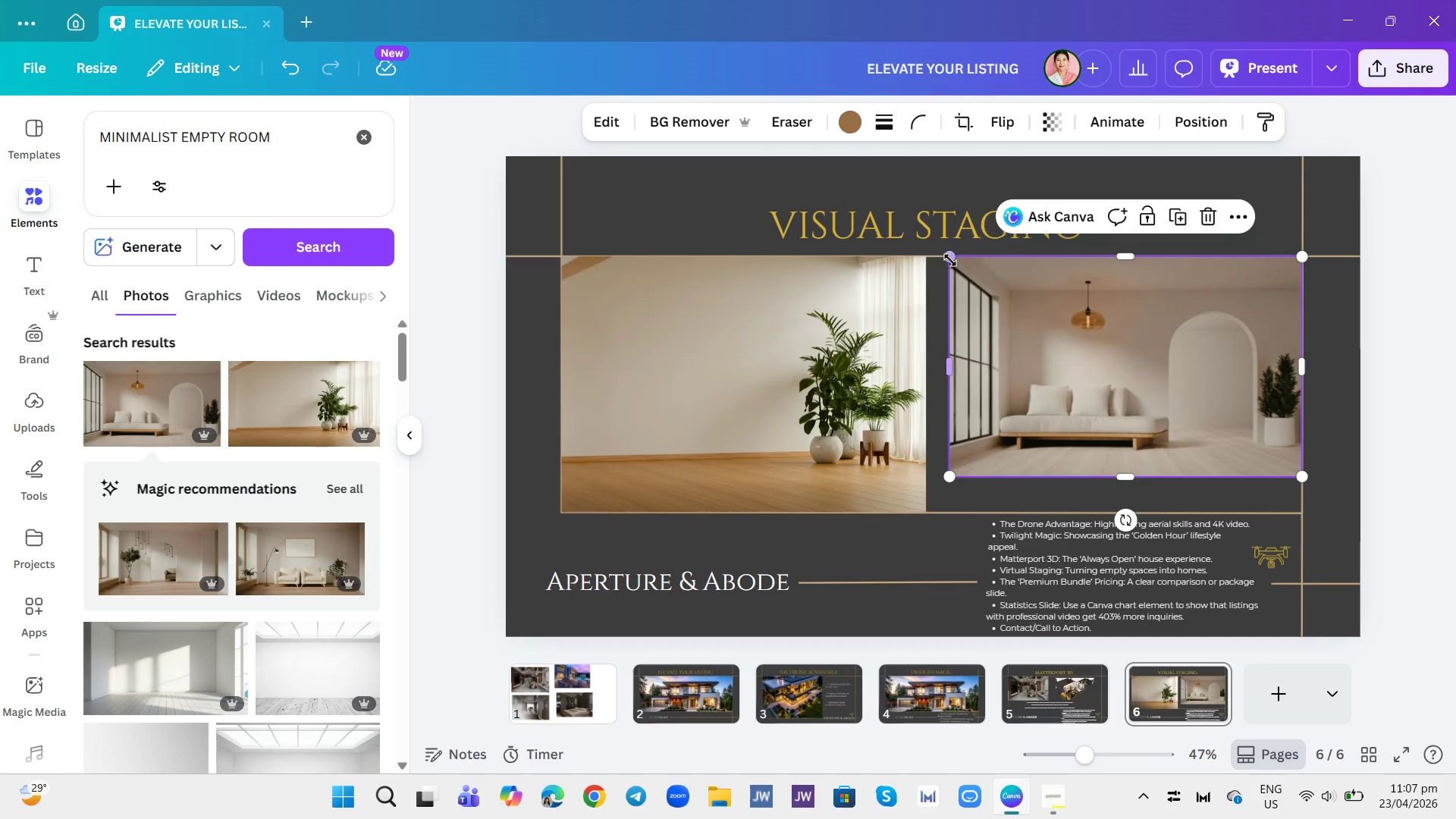 
left_click_drag(start_coordinate=[950, 260], to_coordinate=[941, 260])
 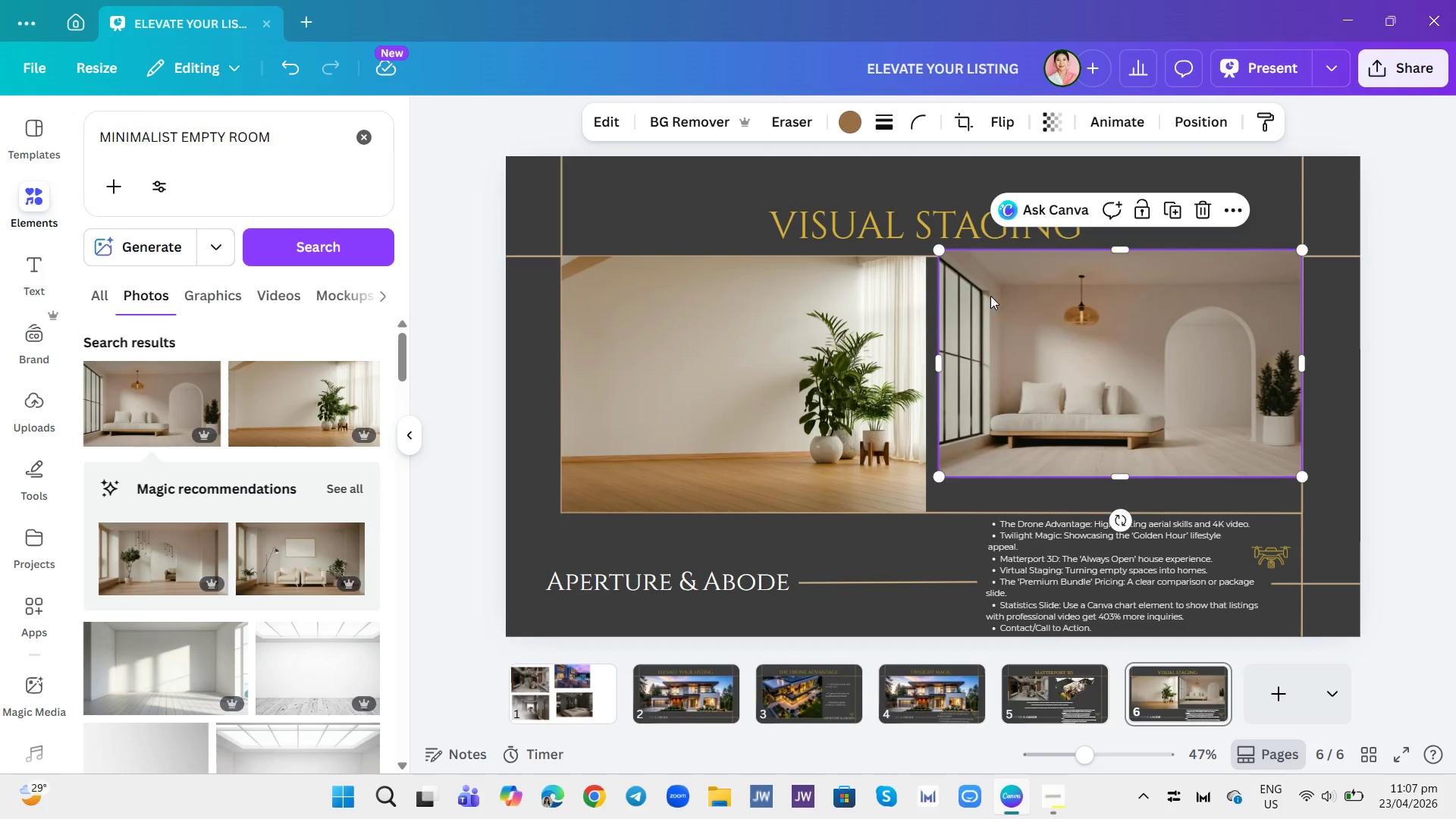 
left_click_drag(start_coordinate=[990, 296], to_coordinate=[989, 313])
 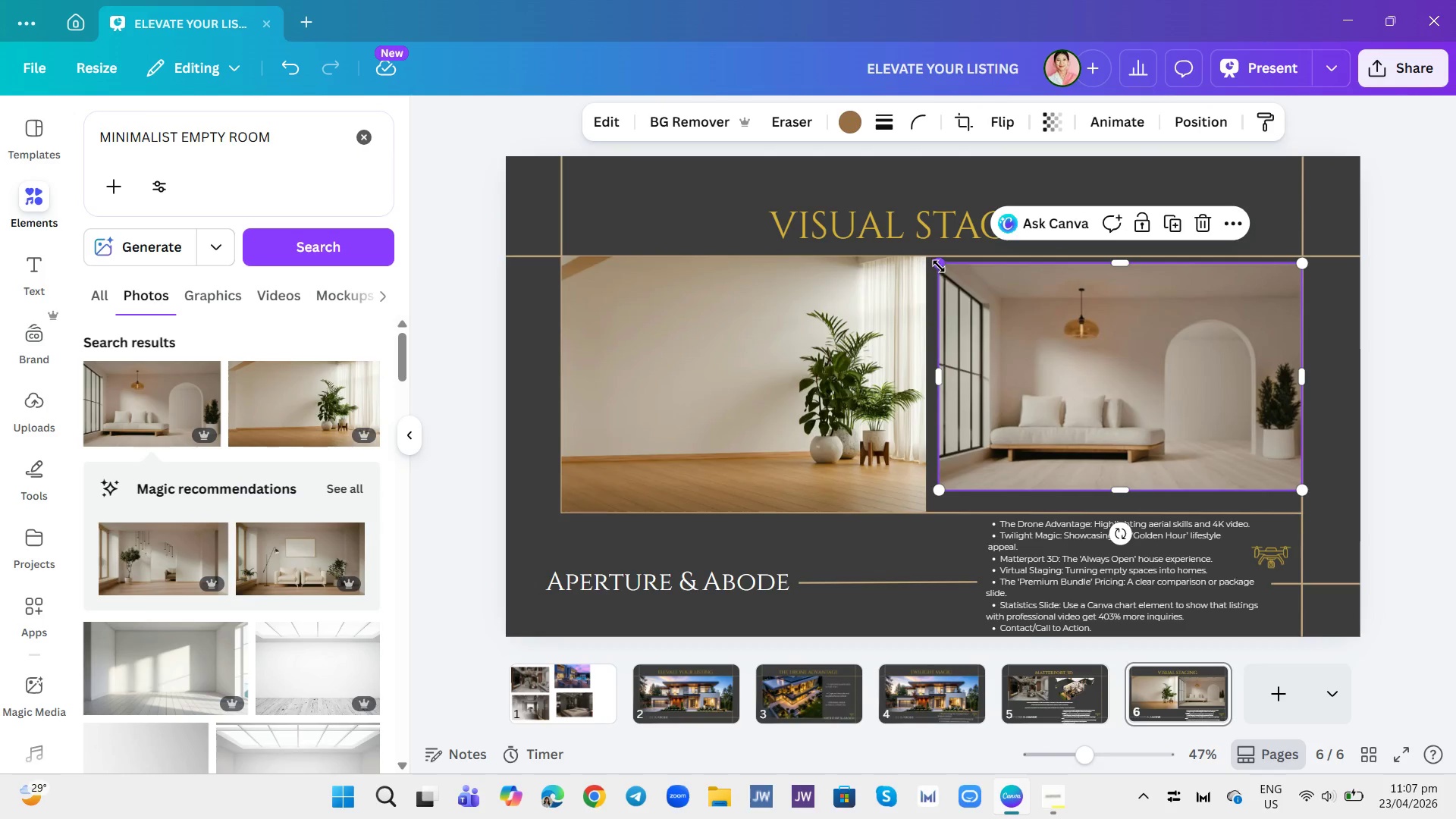 
left_click_drag(start_coordinate=[939, 266], to_coordinate=[926, 260])
 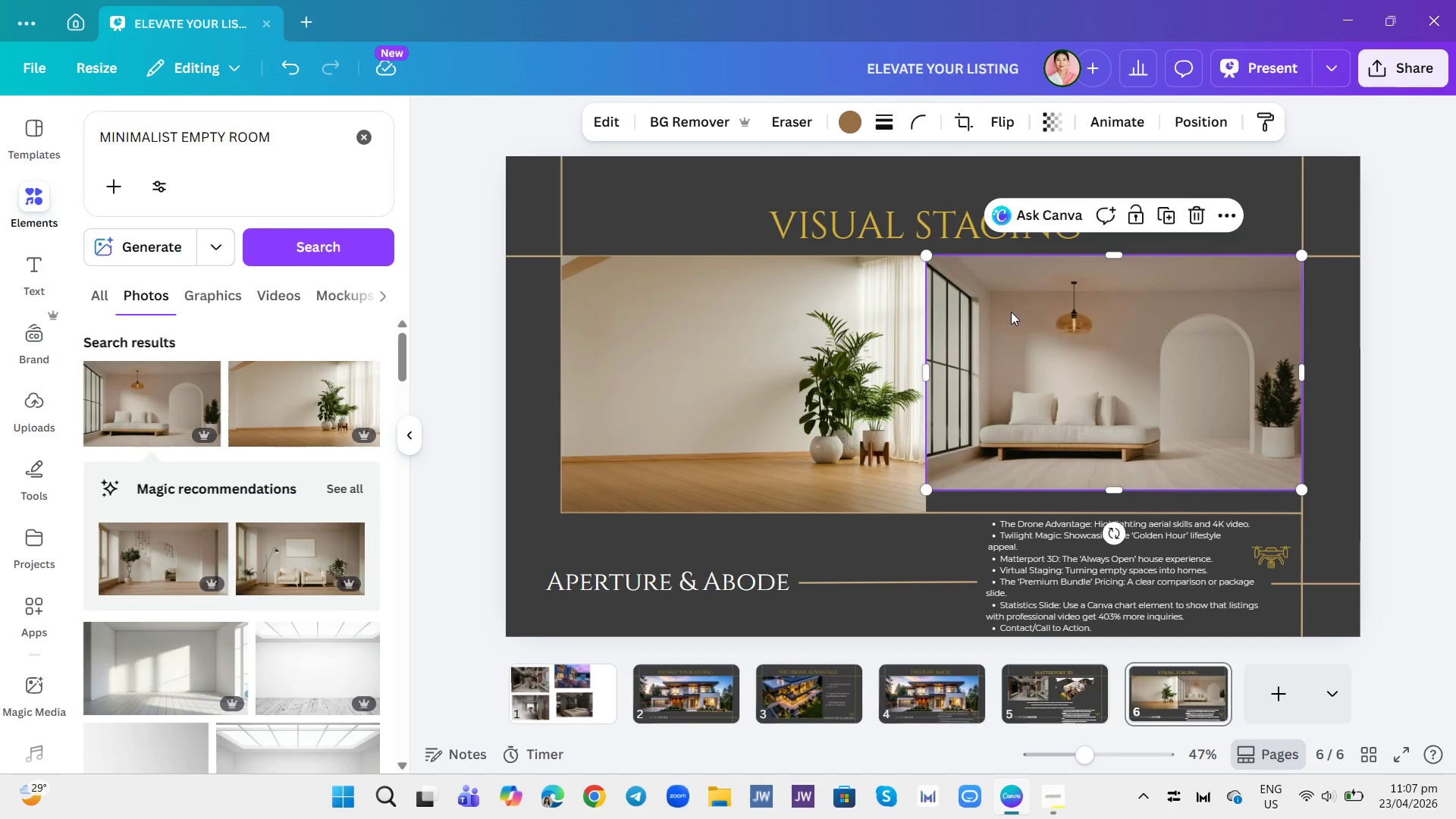 
left_click_drag(start_coordinate=[1012, 313], to_coordinate=[1012, 325])
 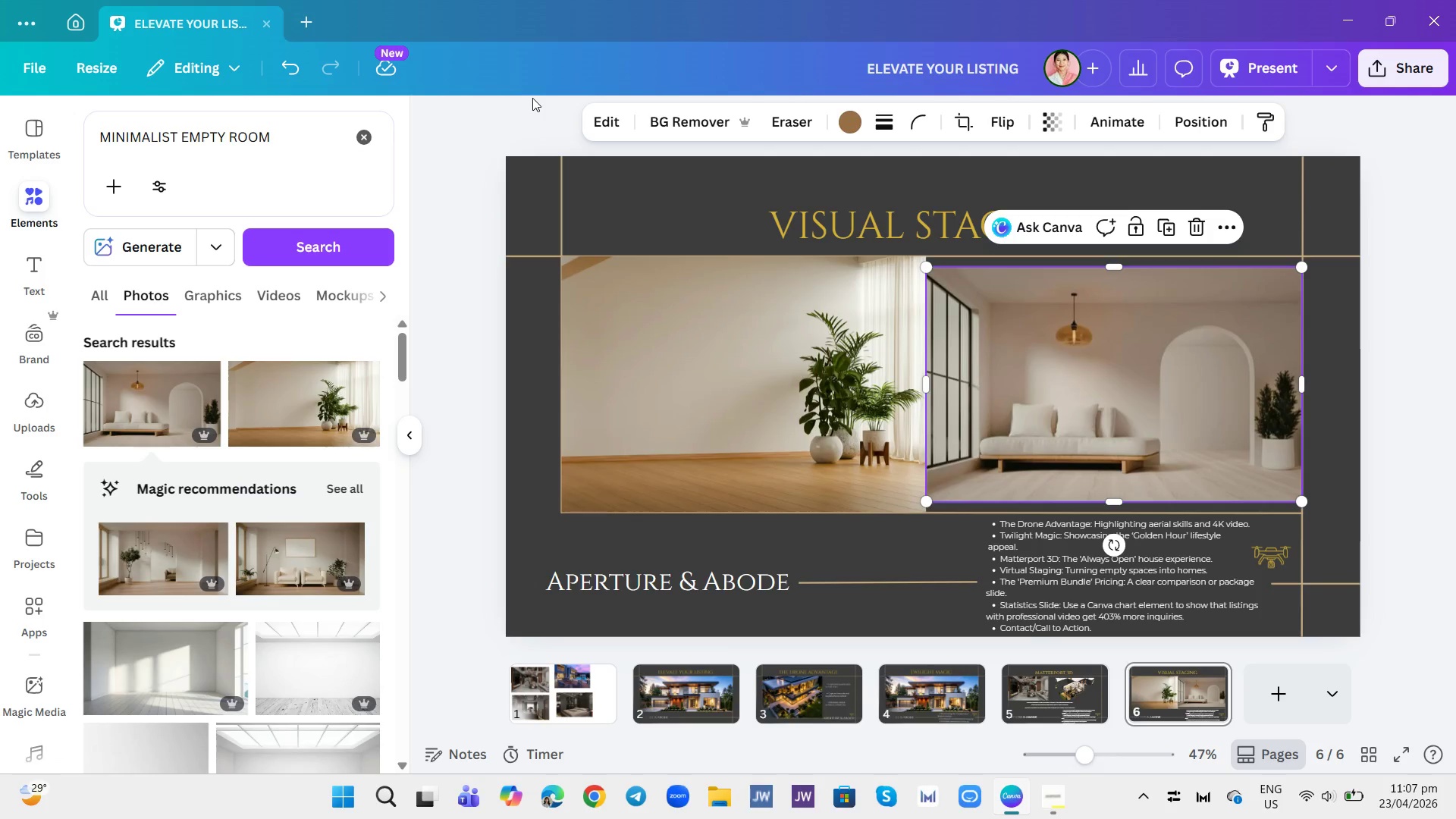 
wait(12.62)
 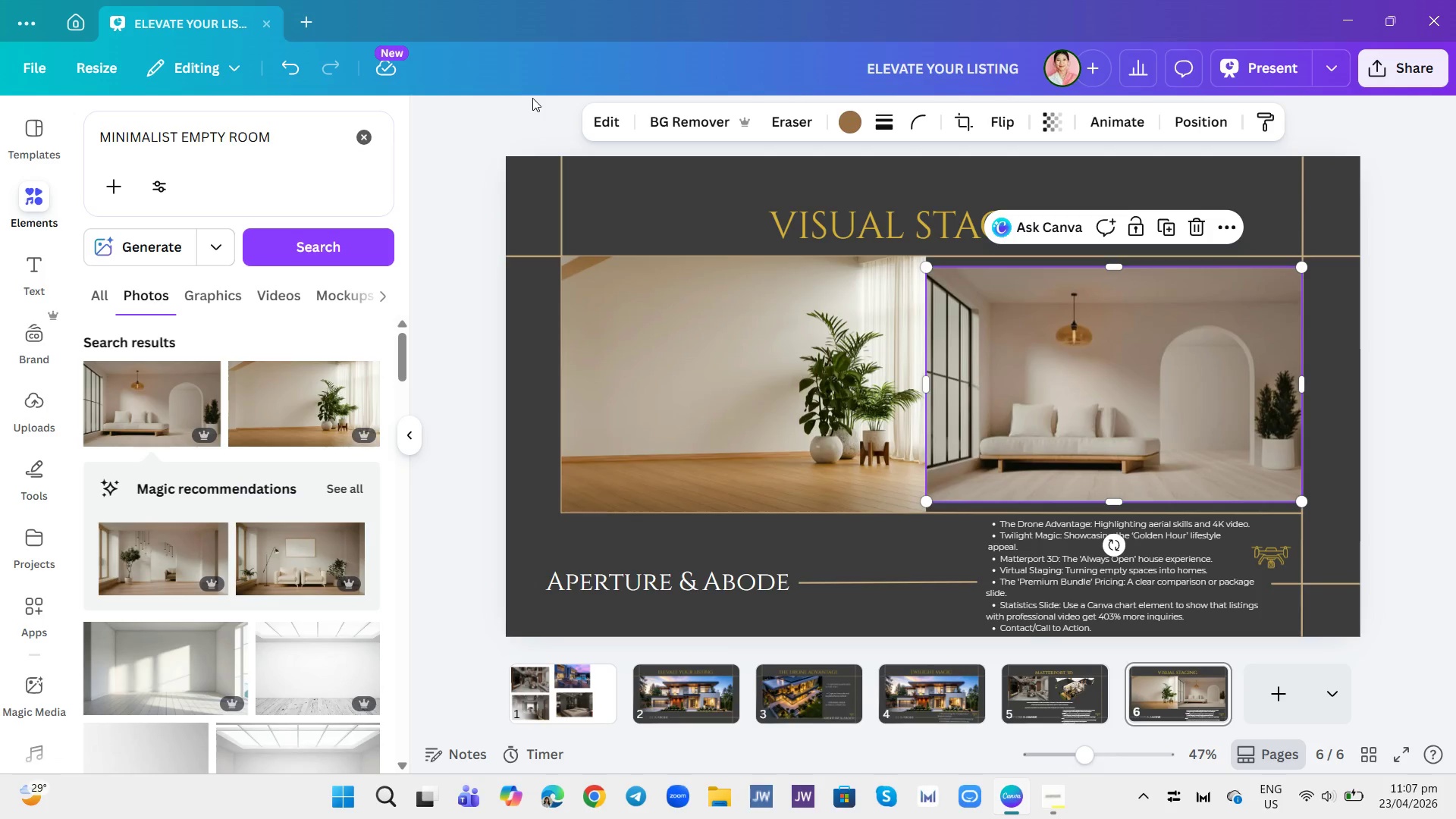 
left_click([926, 271])
 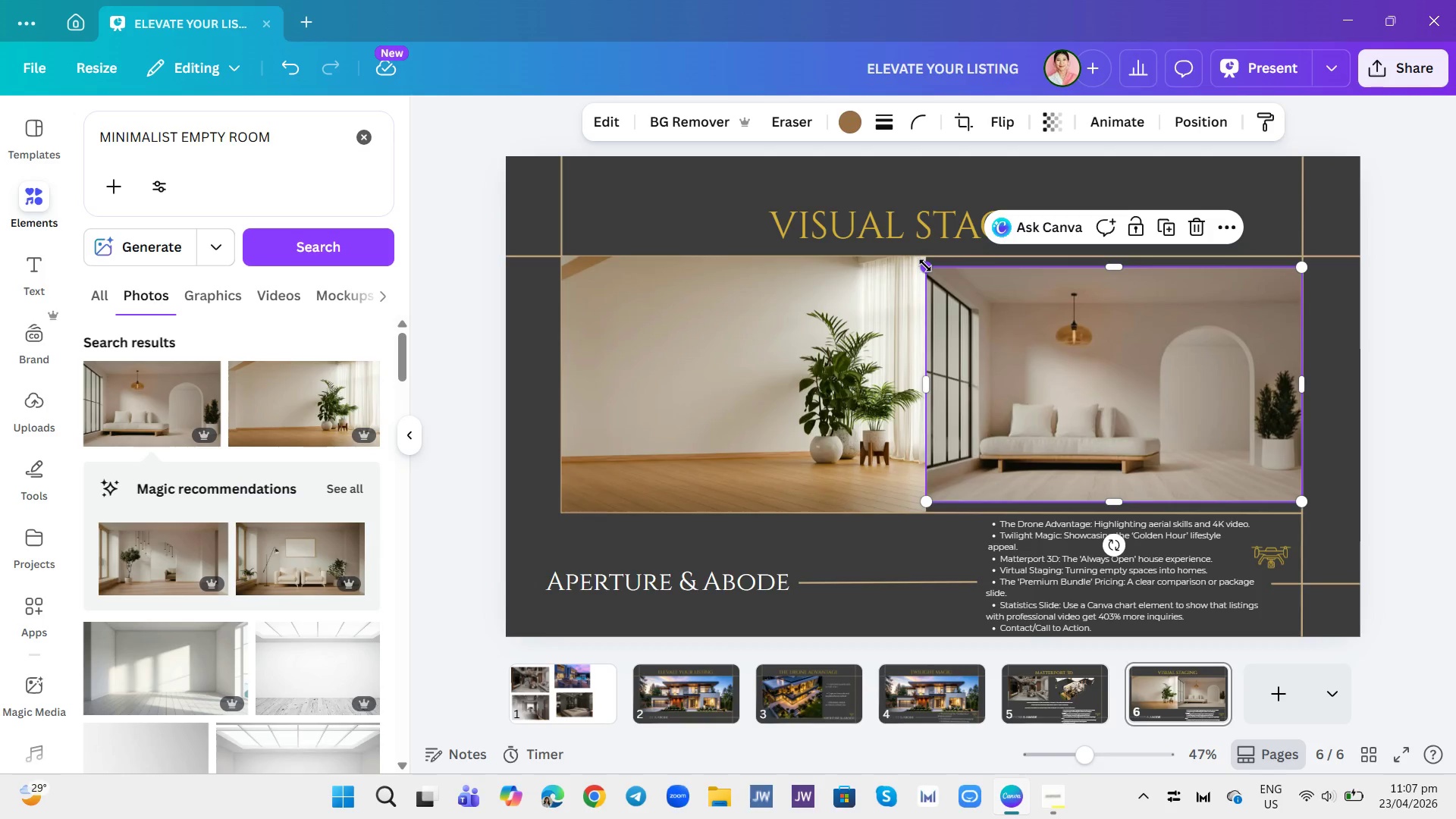 
double_click([925, 265])
 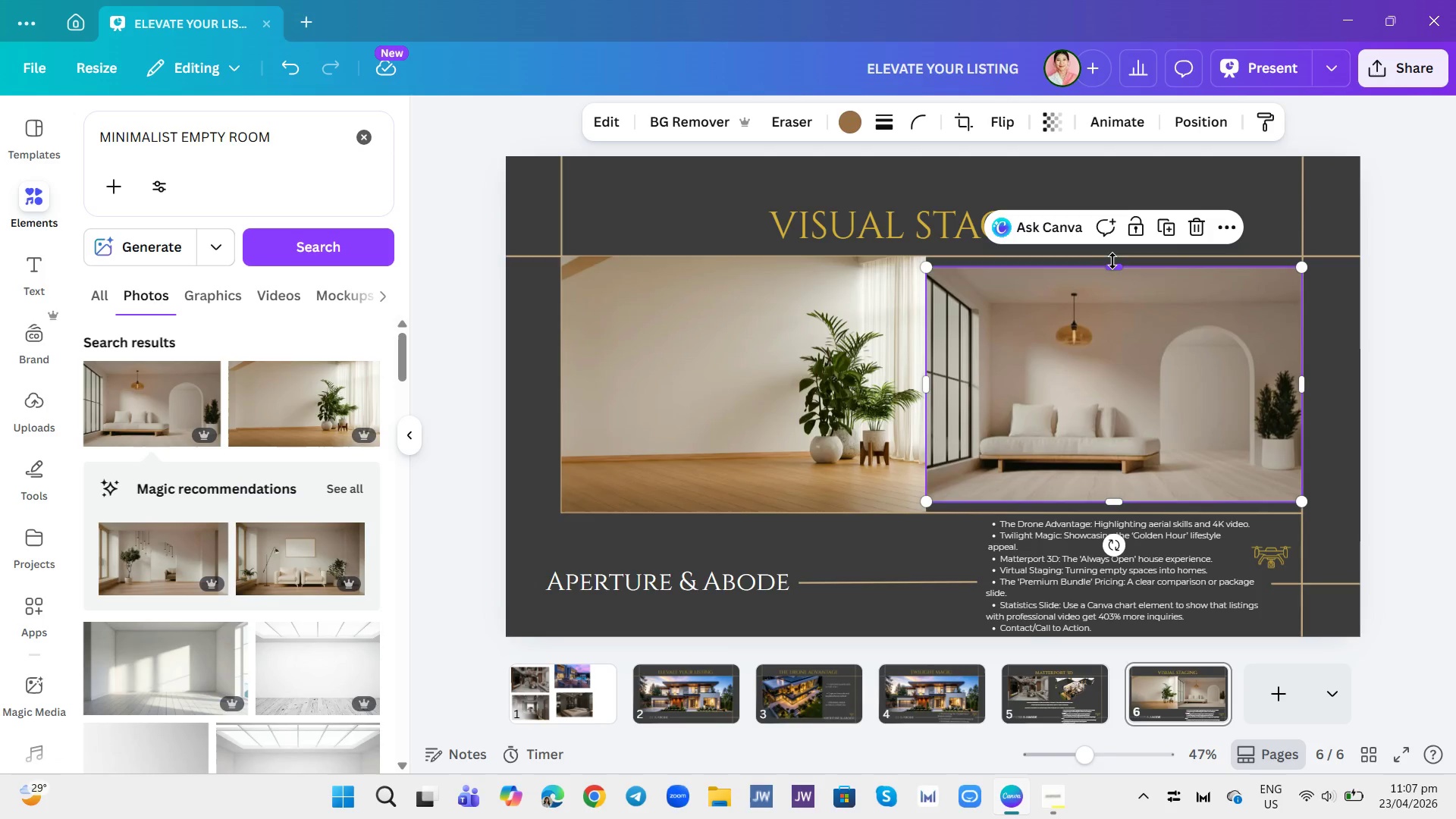 
double_click([1112, 256])
 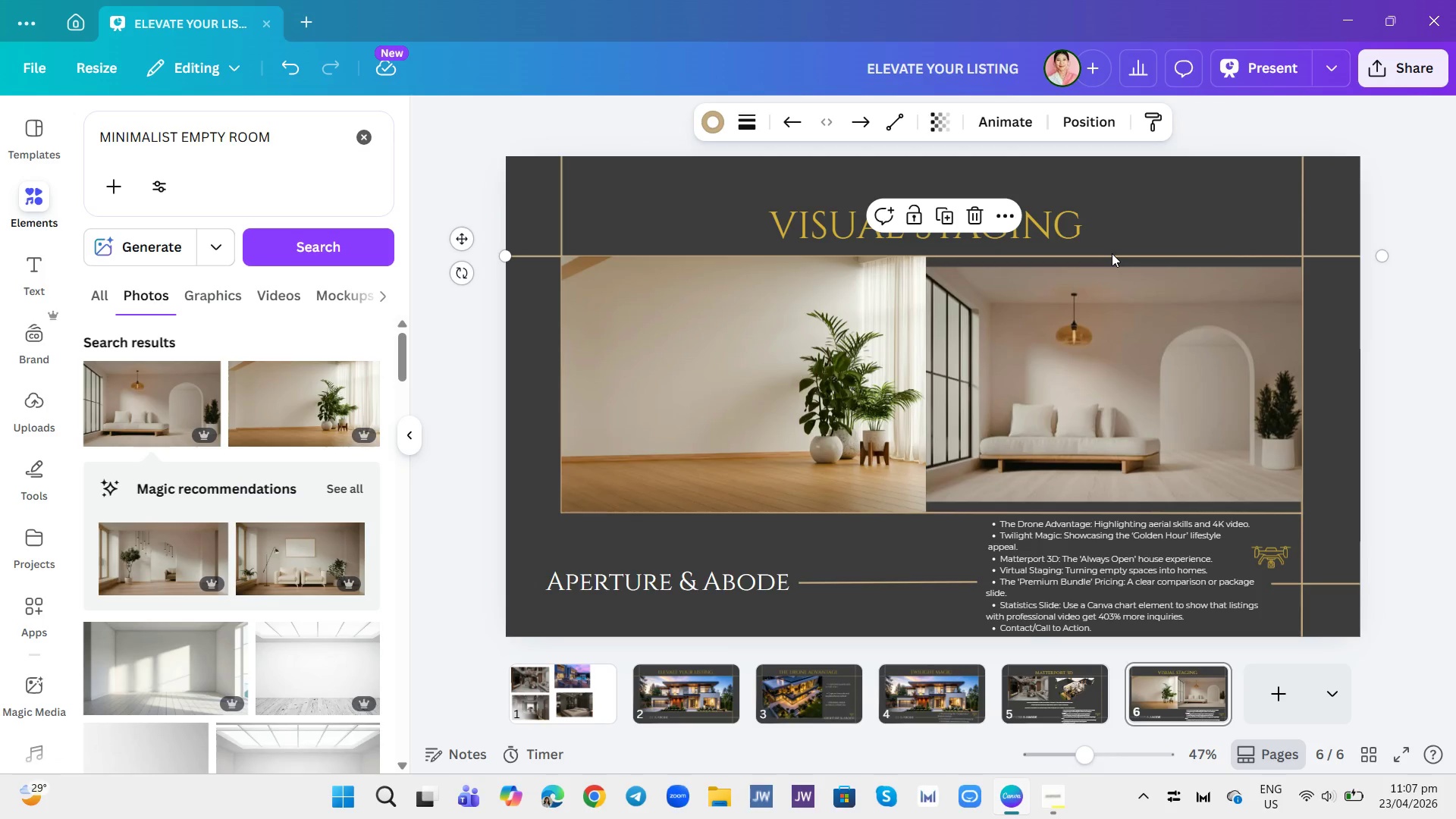 
triple_click([1112, 253])
 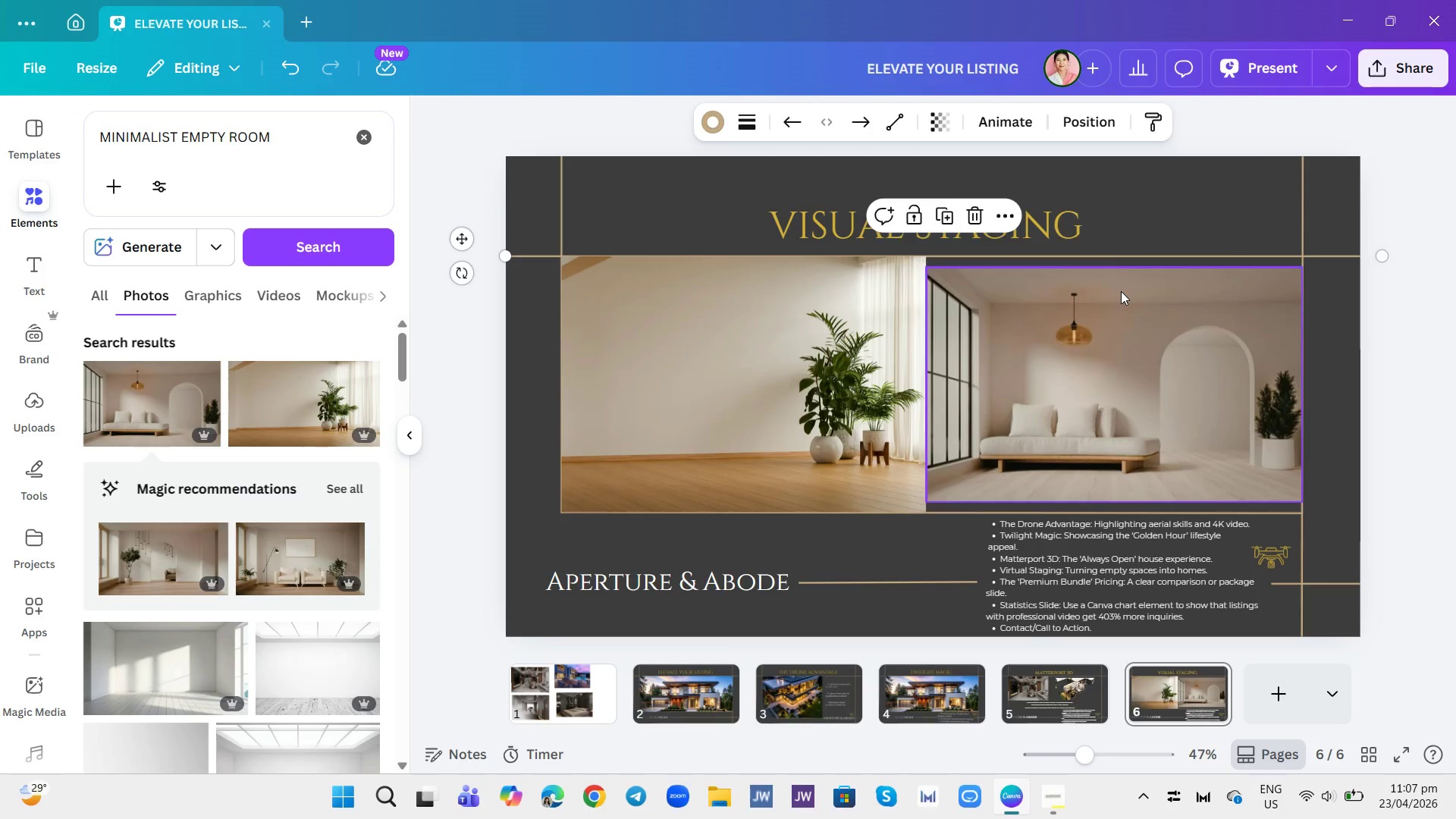 
triple_click([1121, 291])
 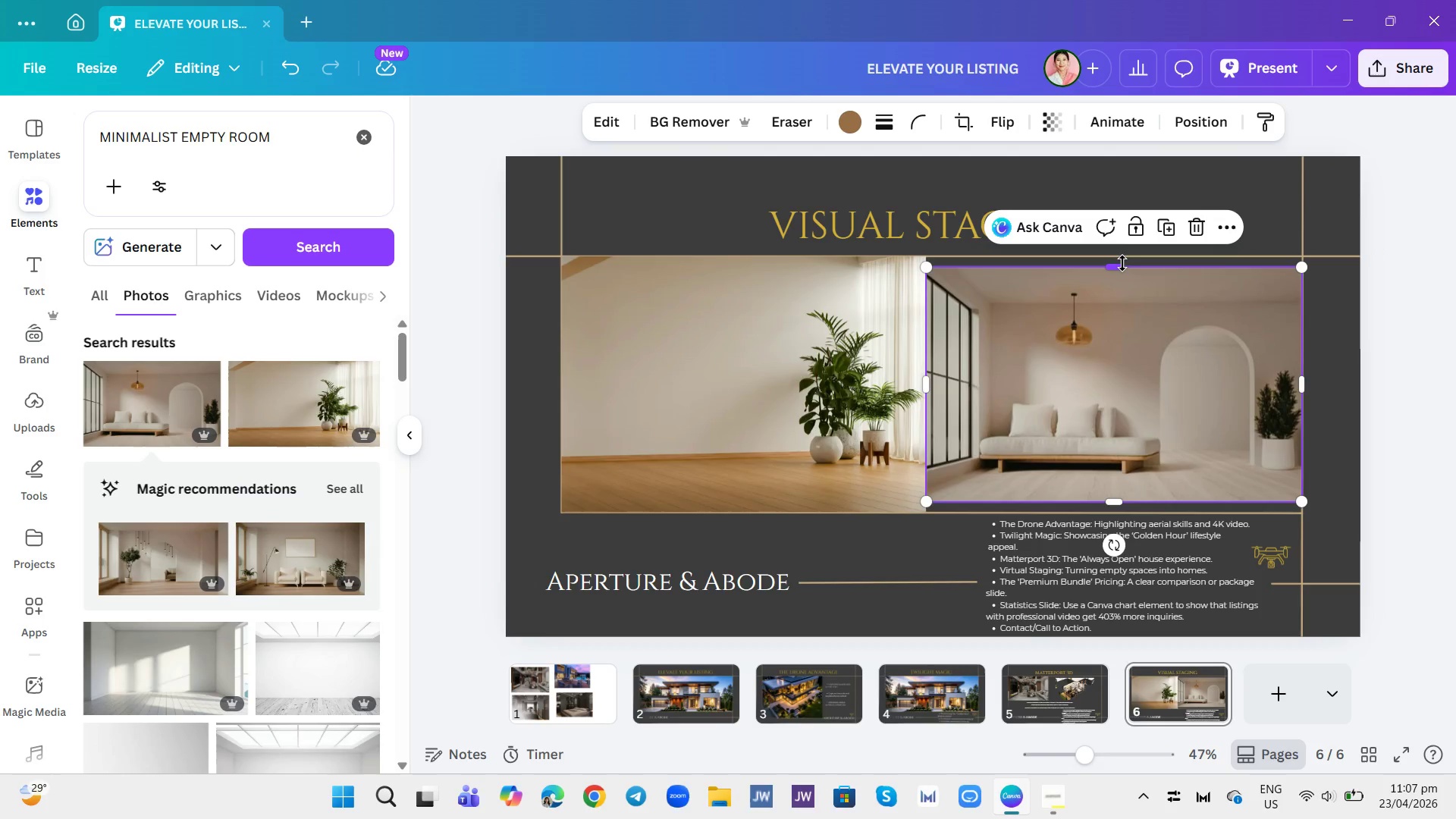 
double_click([1122, 262])
 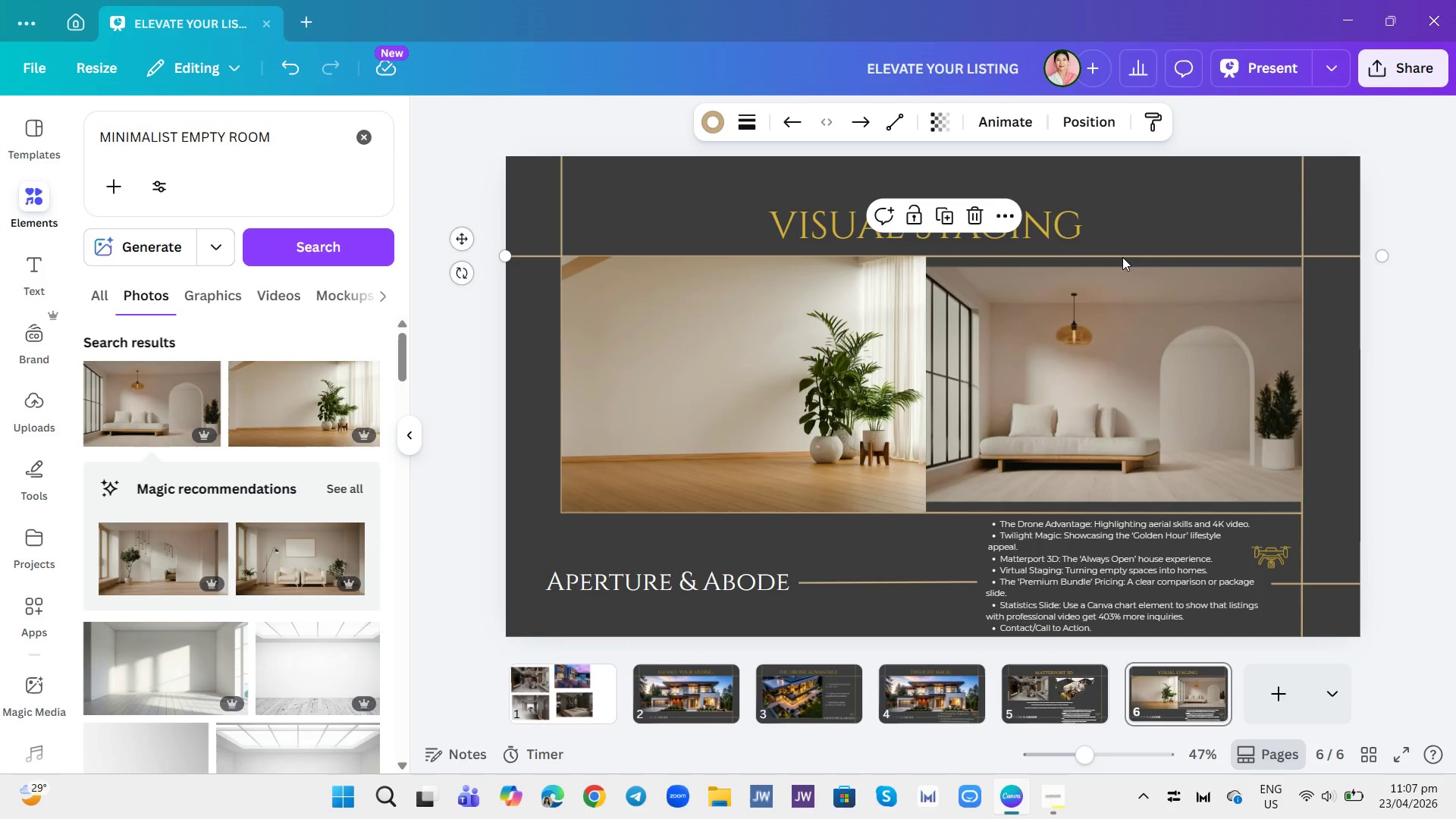 
left_click_drag(start_coordinate=[1122, 258], to_coordinate=[1122, 251])
 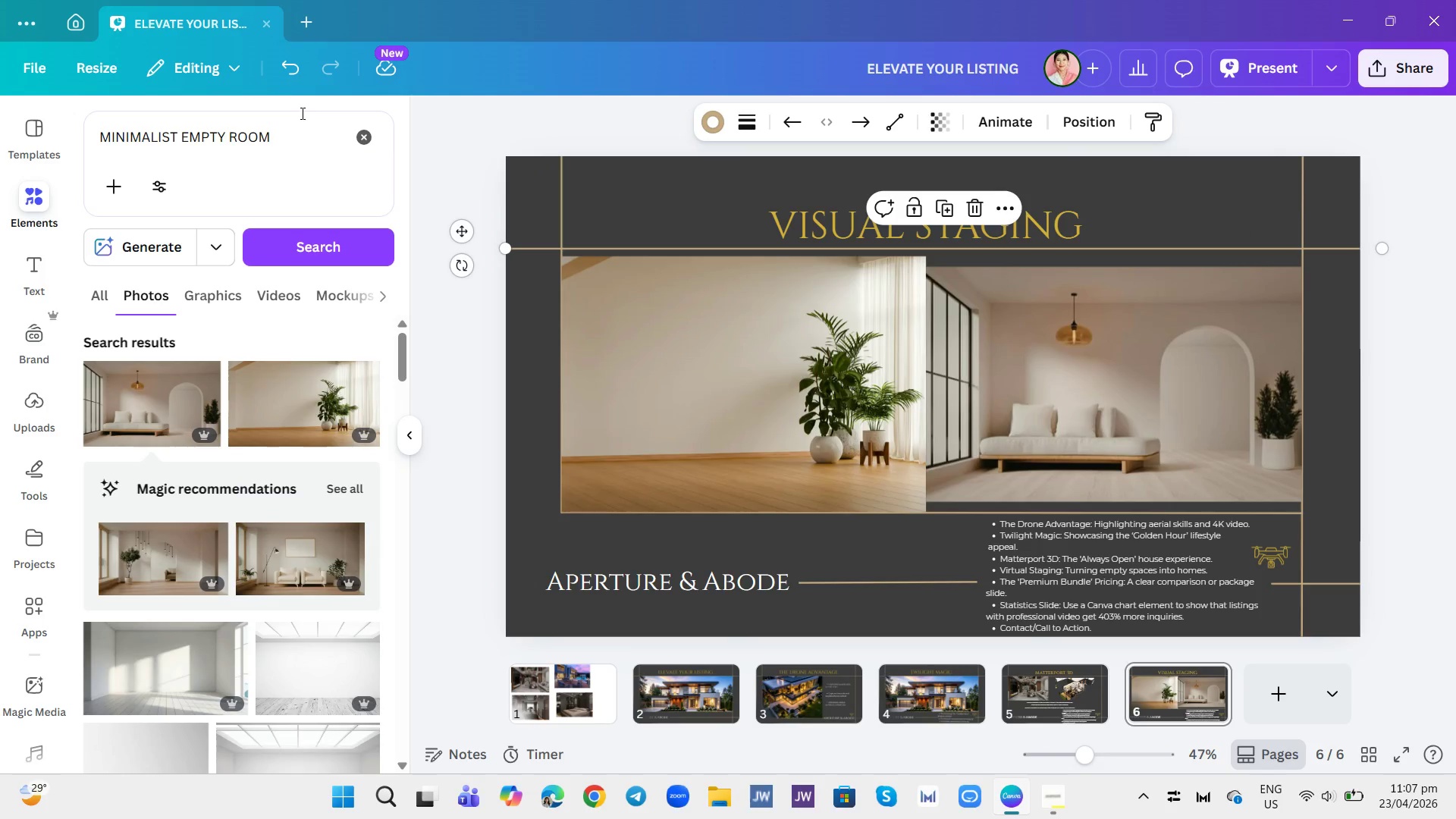 
left_click([300, 82])
 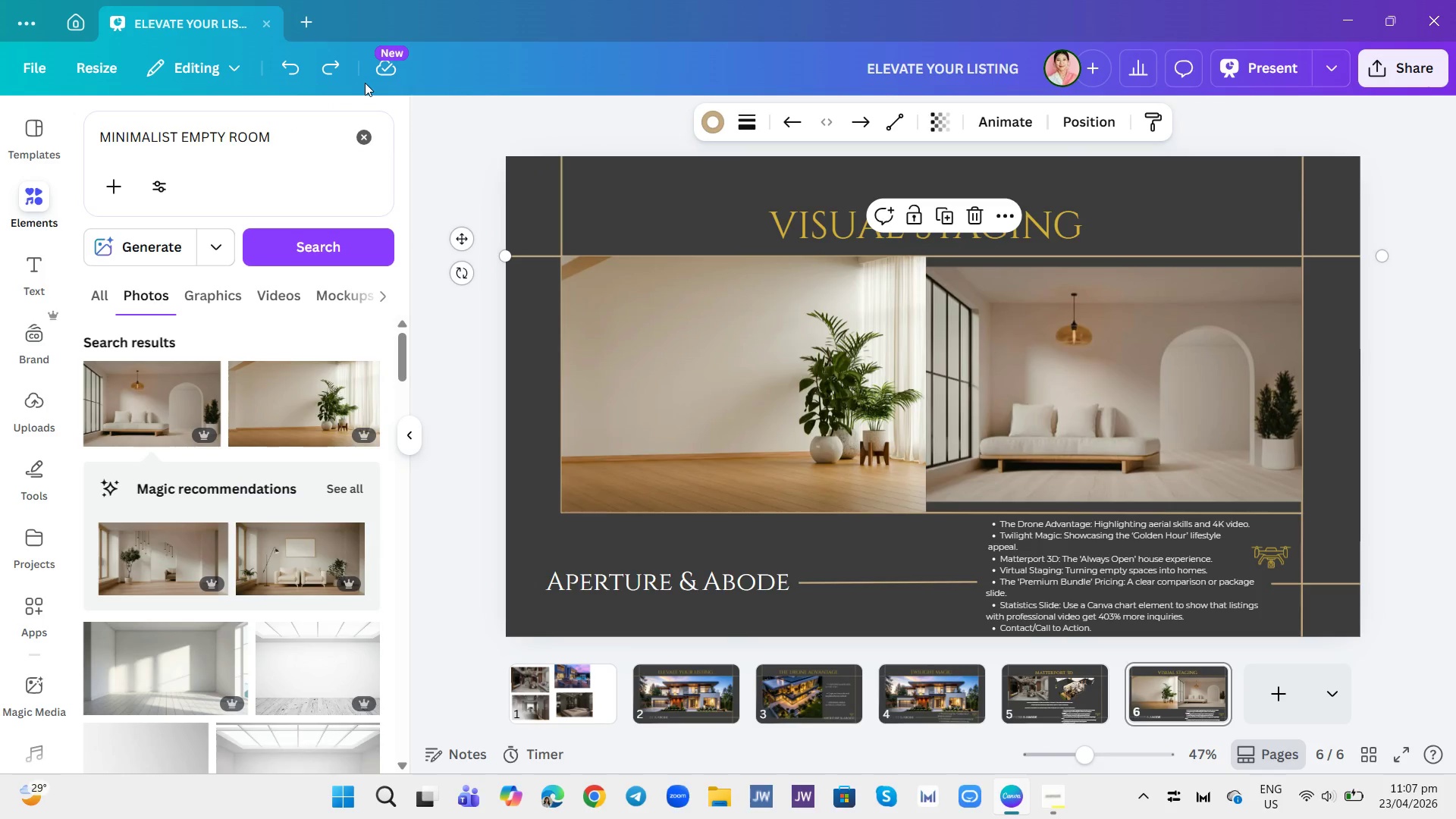 
left_click([940, 334])
 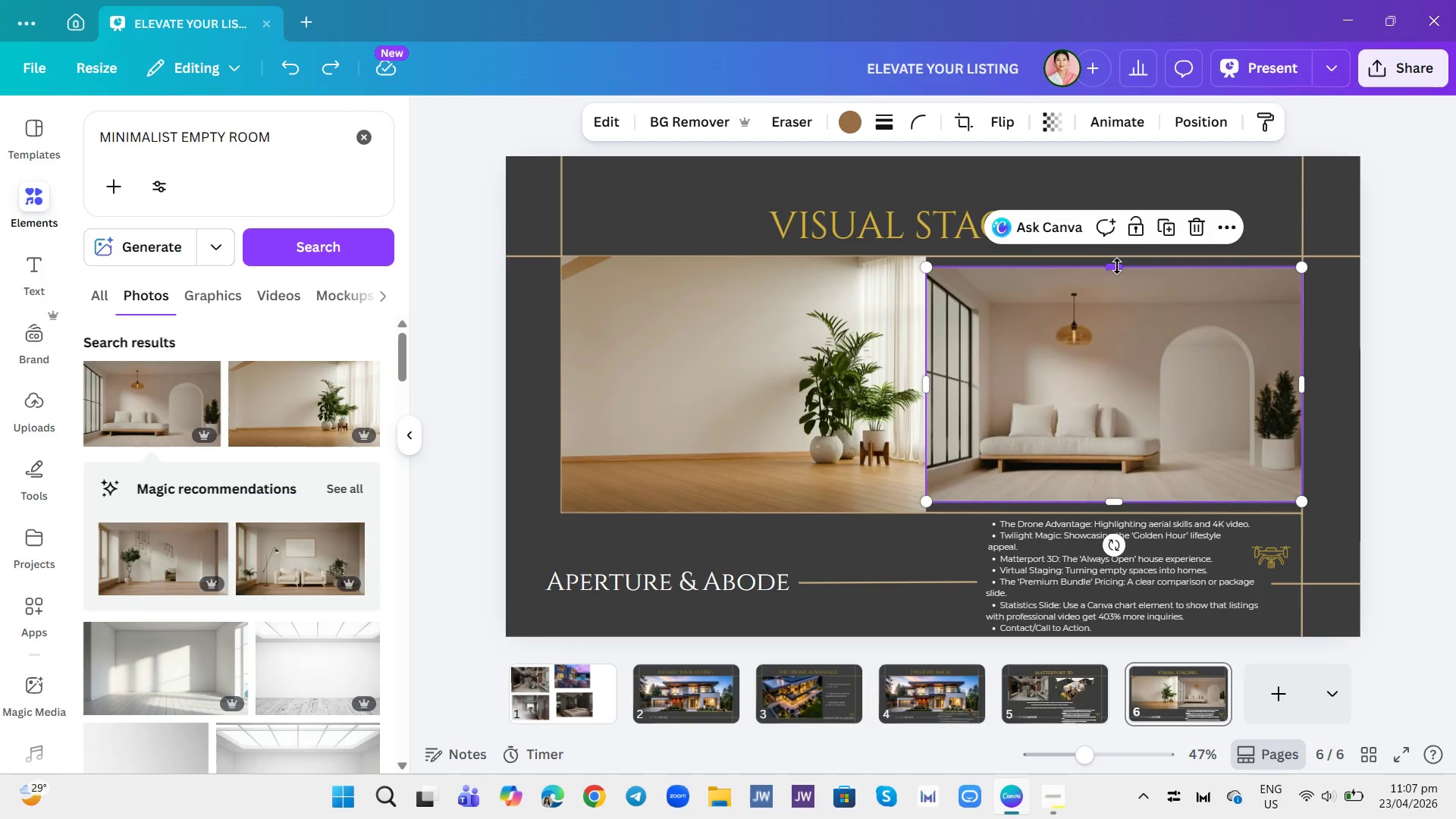 
double_click([1117, 259])
 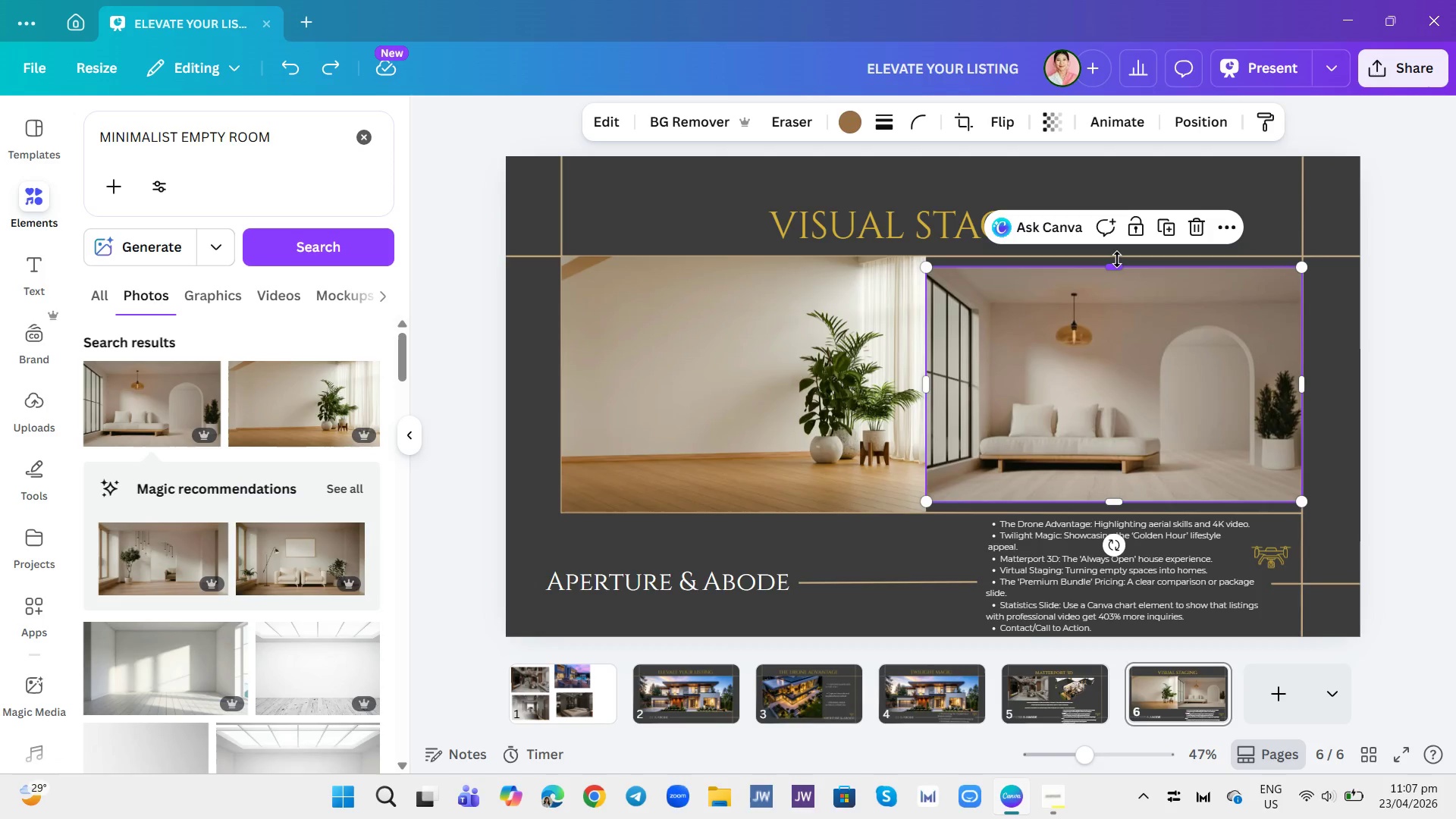 
left_click_drag(start_coordinate=[1117, 259], to_coordinate=[1117, 253])
 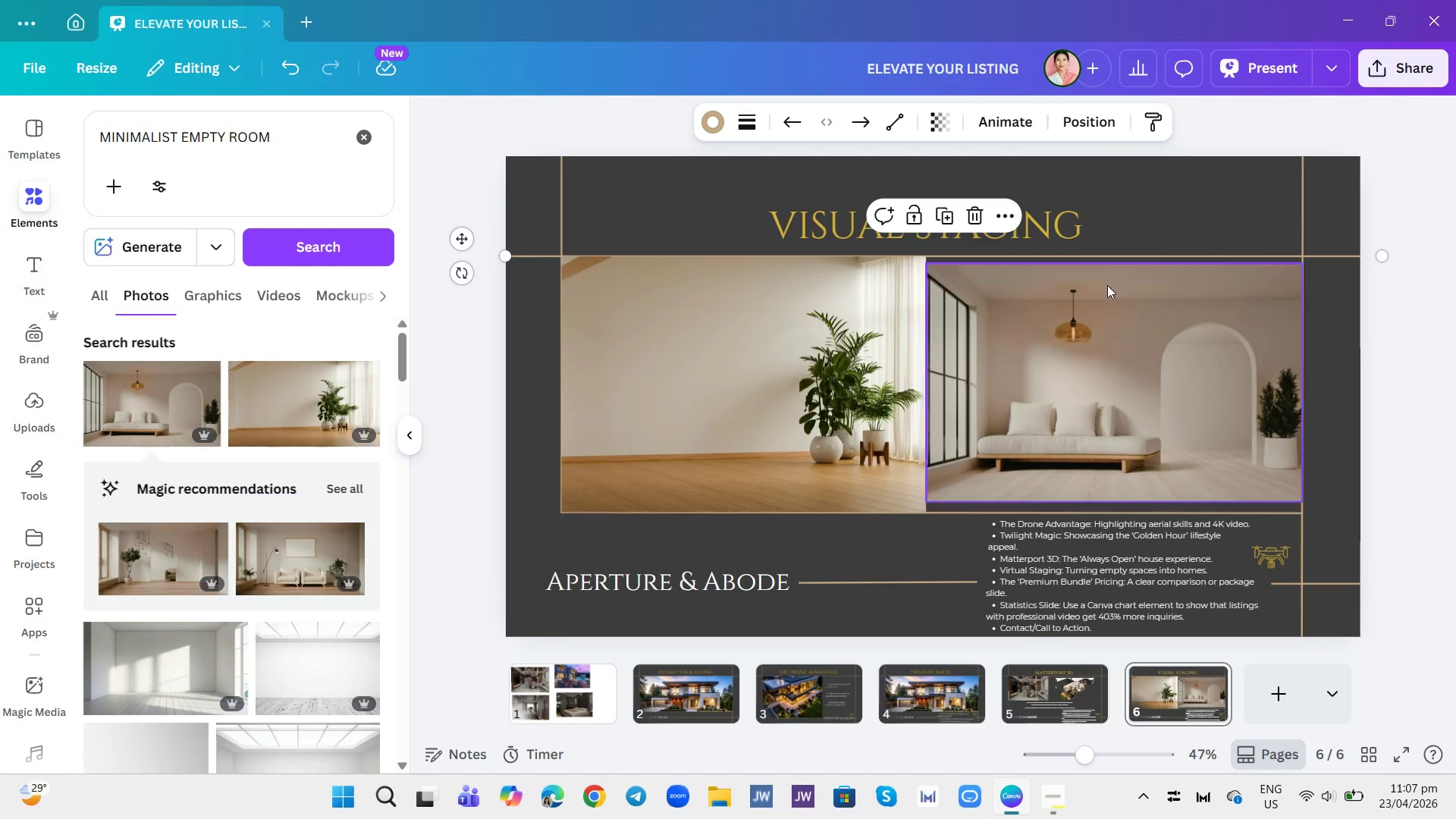 
left_click([1107, 287])
 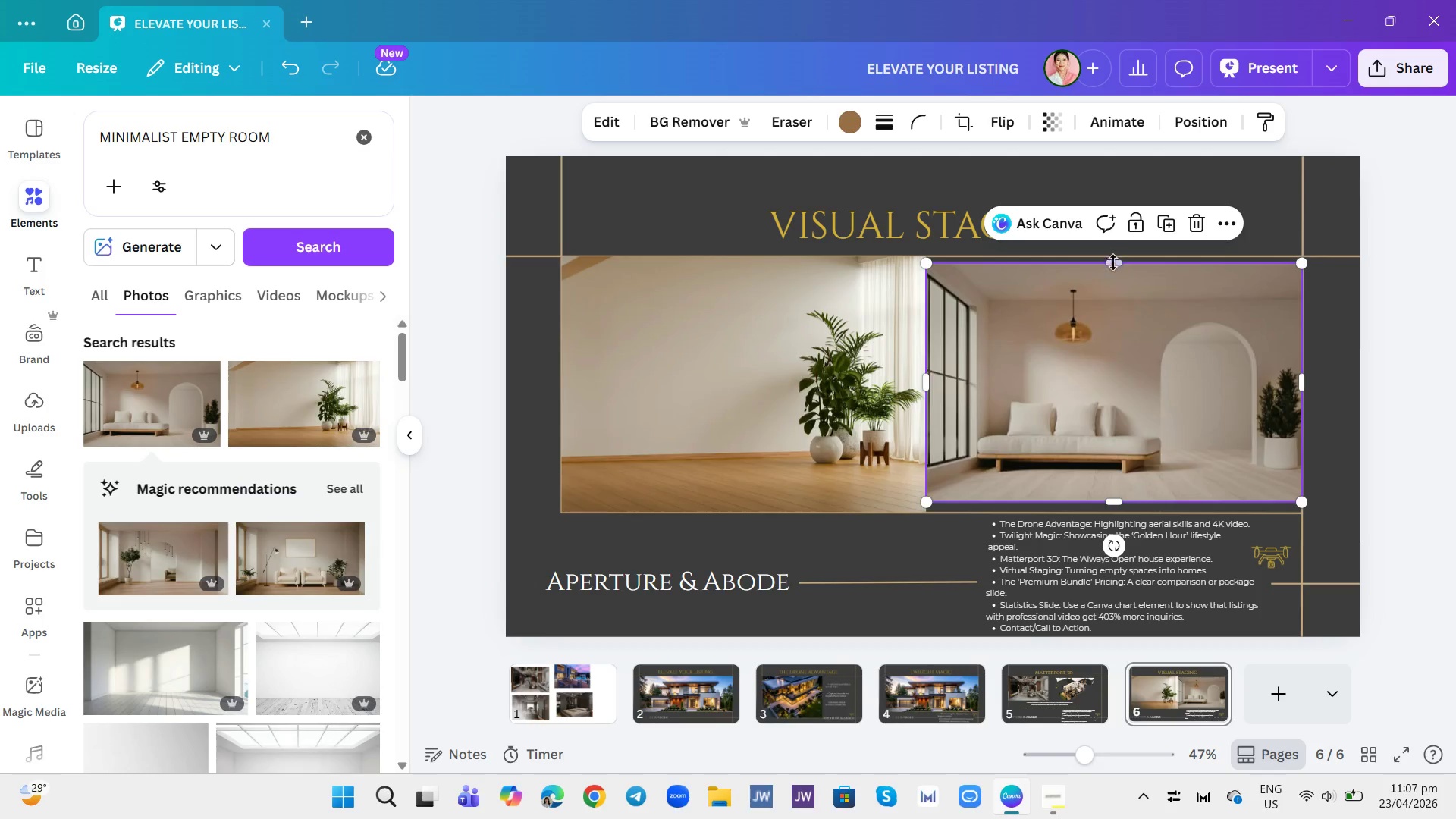 
left_click([1115, 260])
 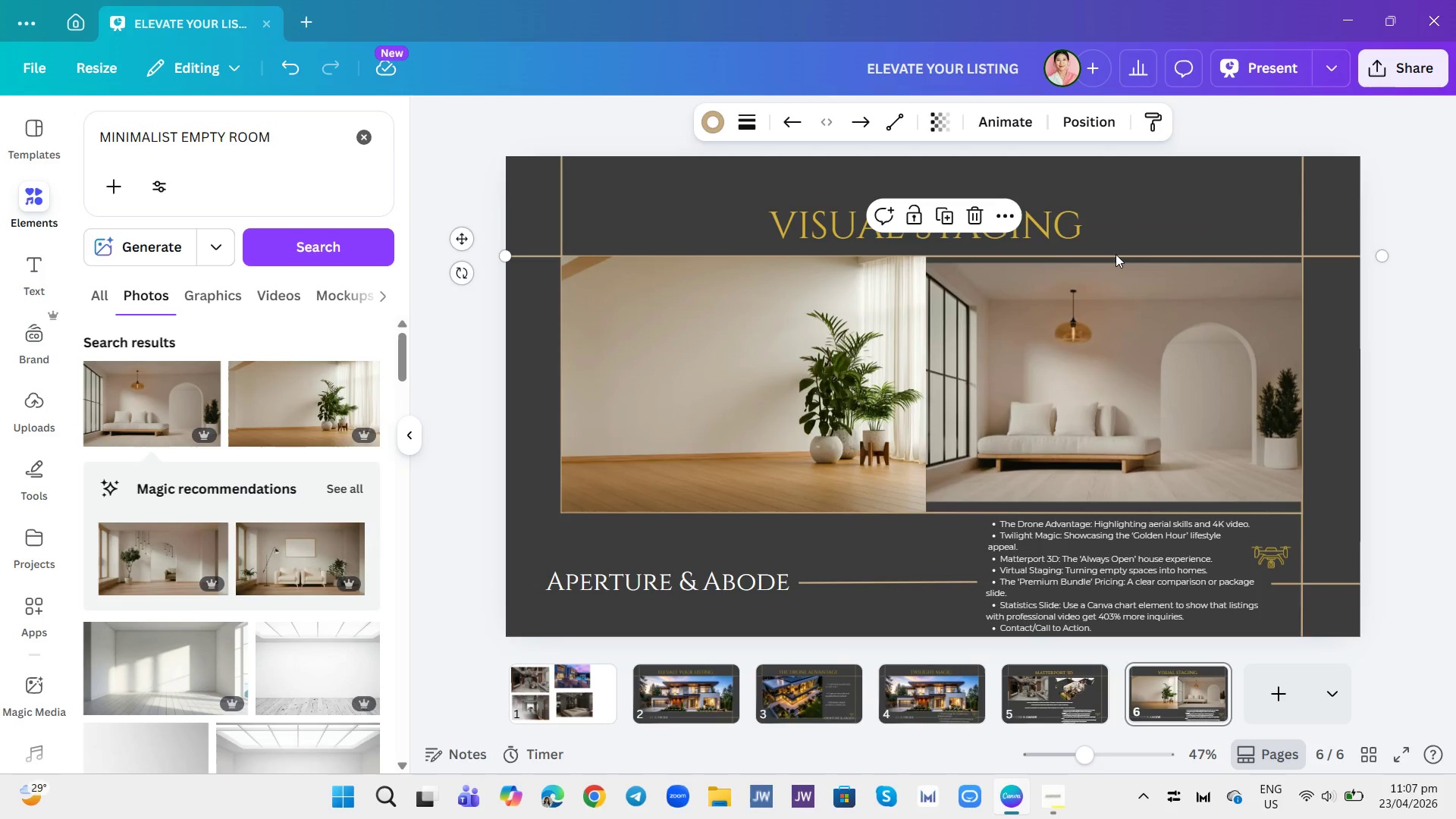 
left_click_drag(start_coordinate=[1116, 254], to_coordinate=[1116, 249])
 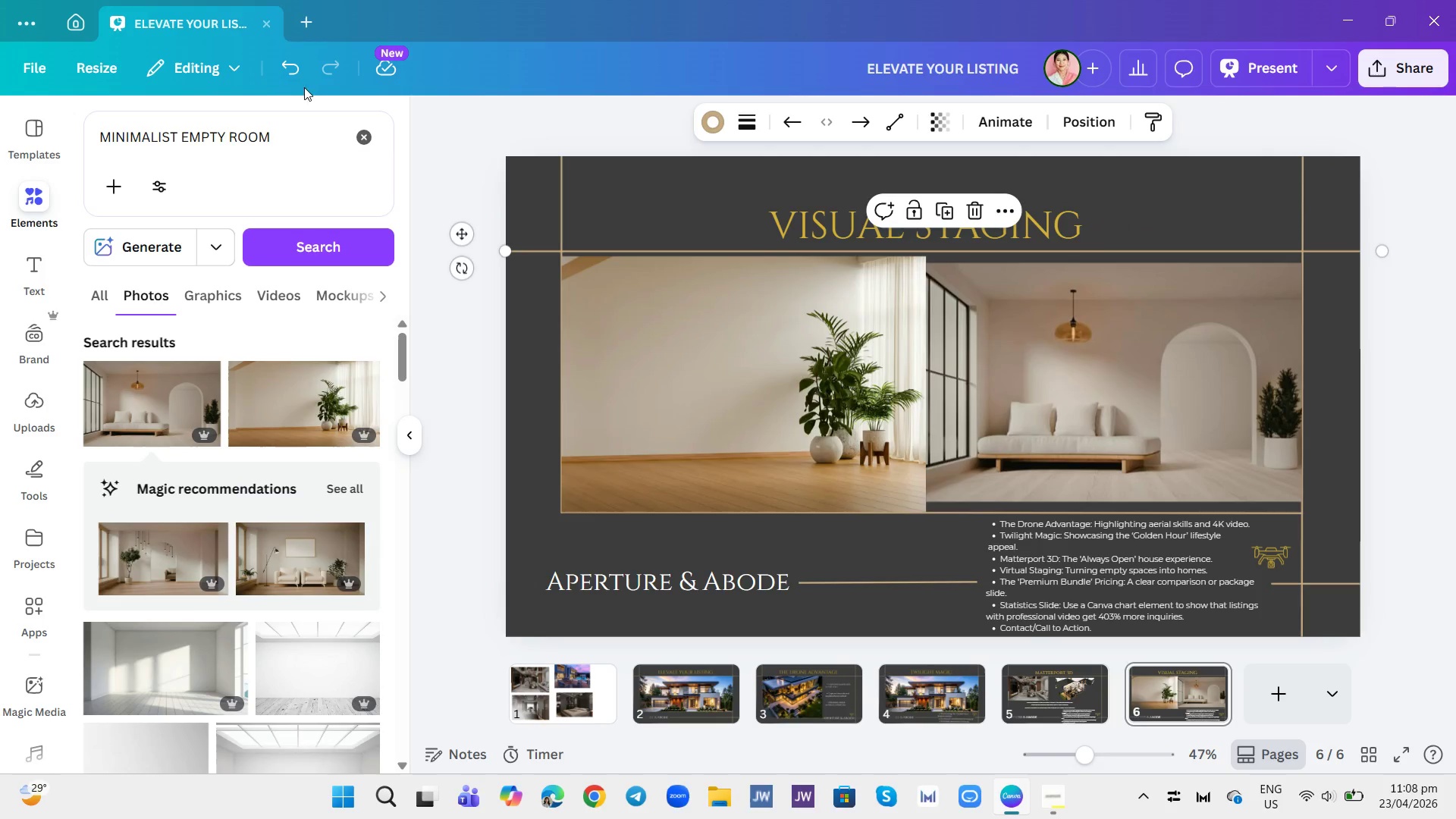 
left_click([293, 79])
 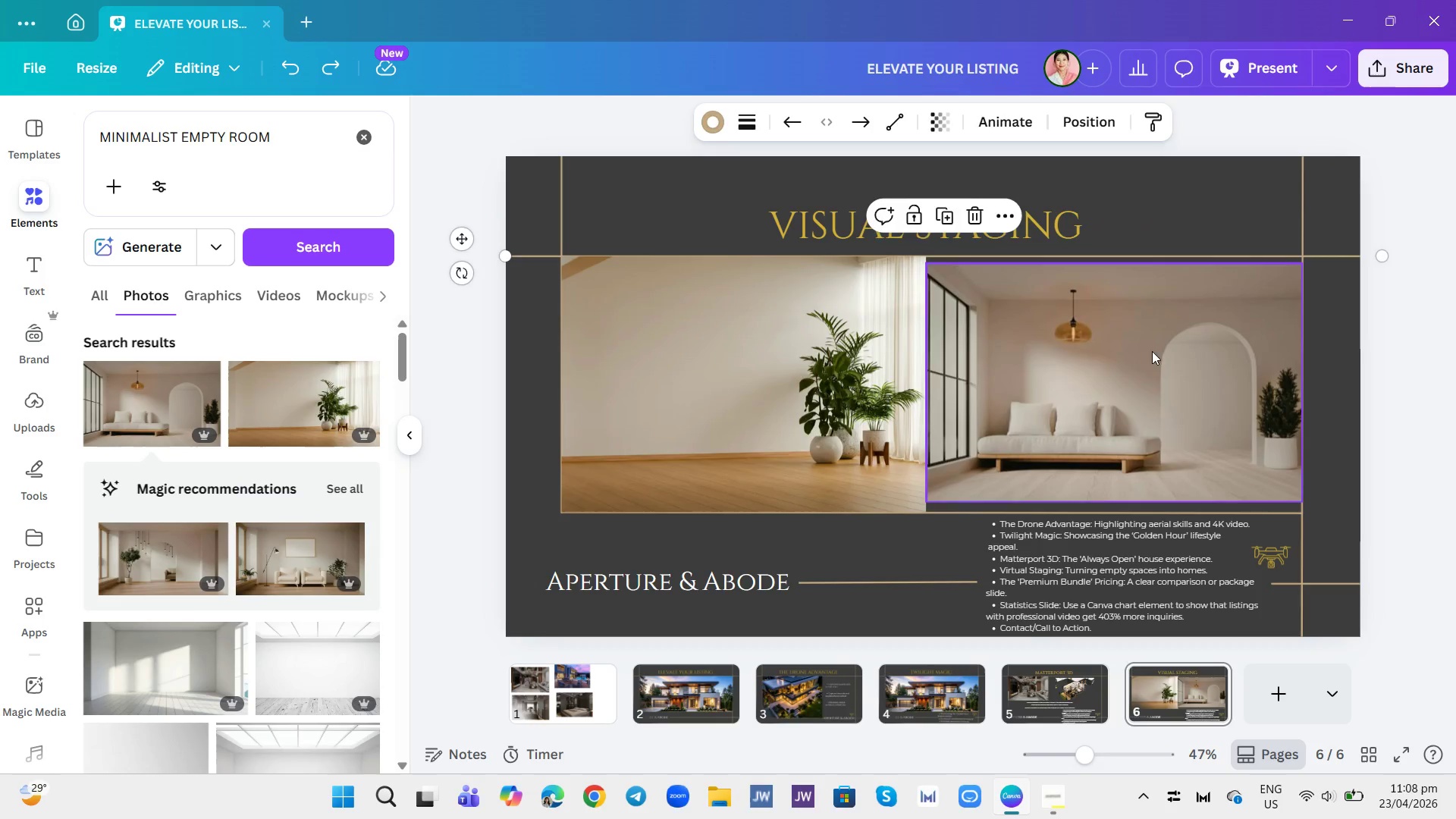 
left_click([1210, 351])
 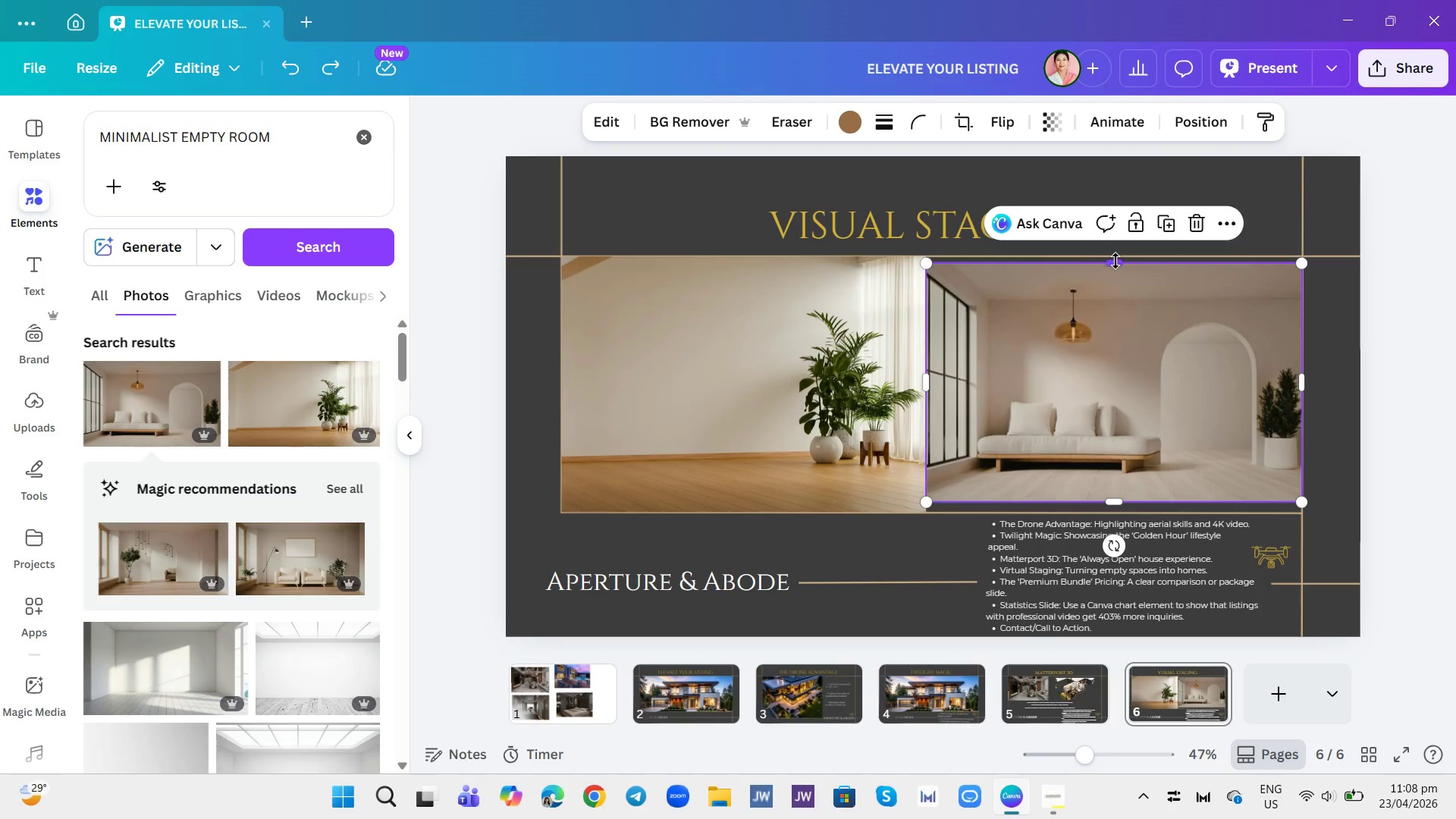 
left_click_drag(start_coordinate=[1116, 261], to_coordinate=[1118, 256])
 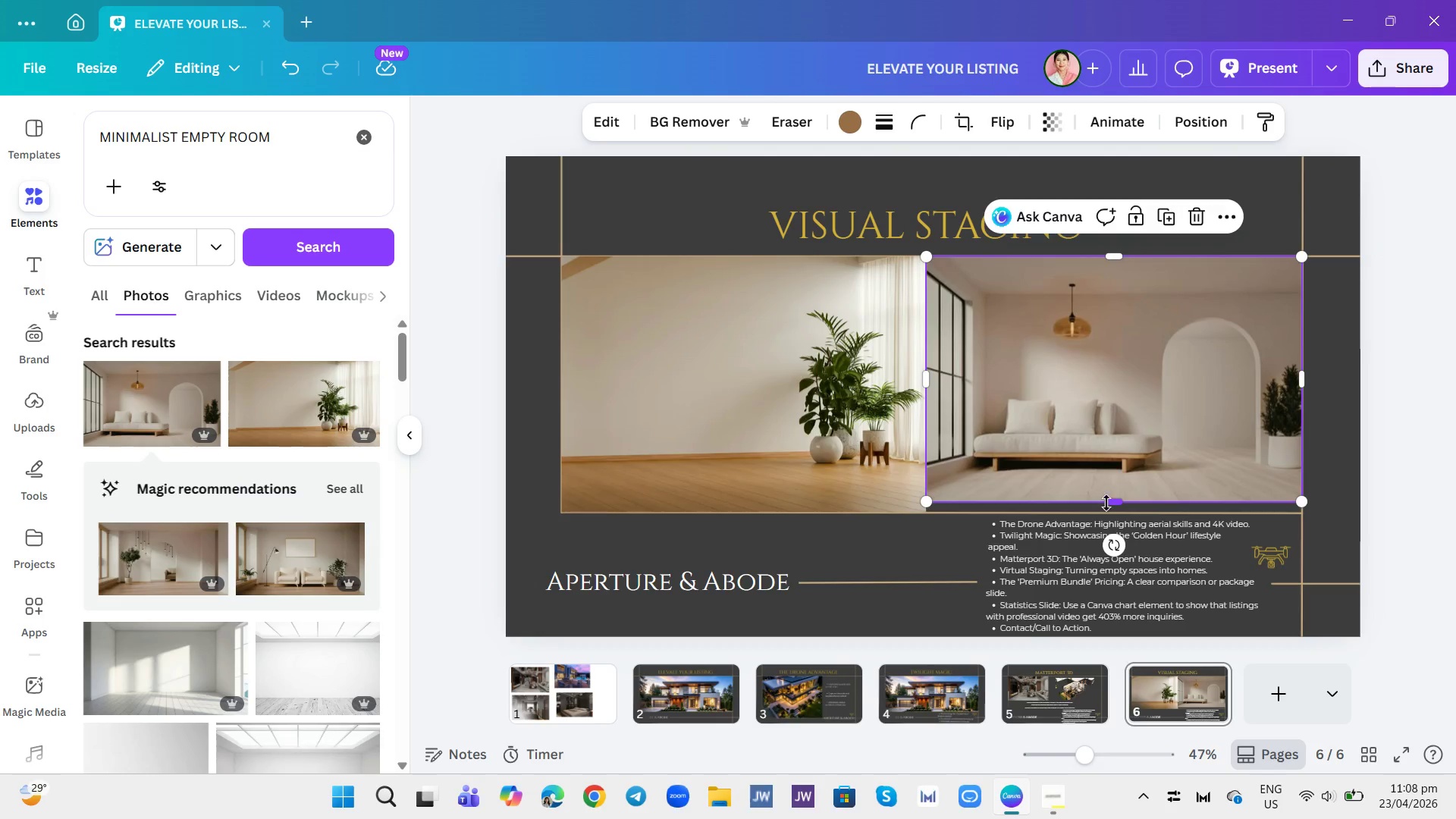 
left_click_drag(start_coordinate=[1107, 508], to_coordinate=[1108, 518])
 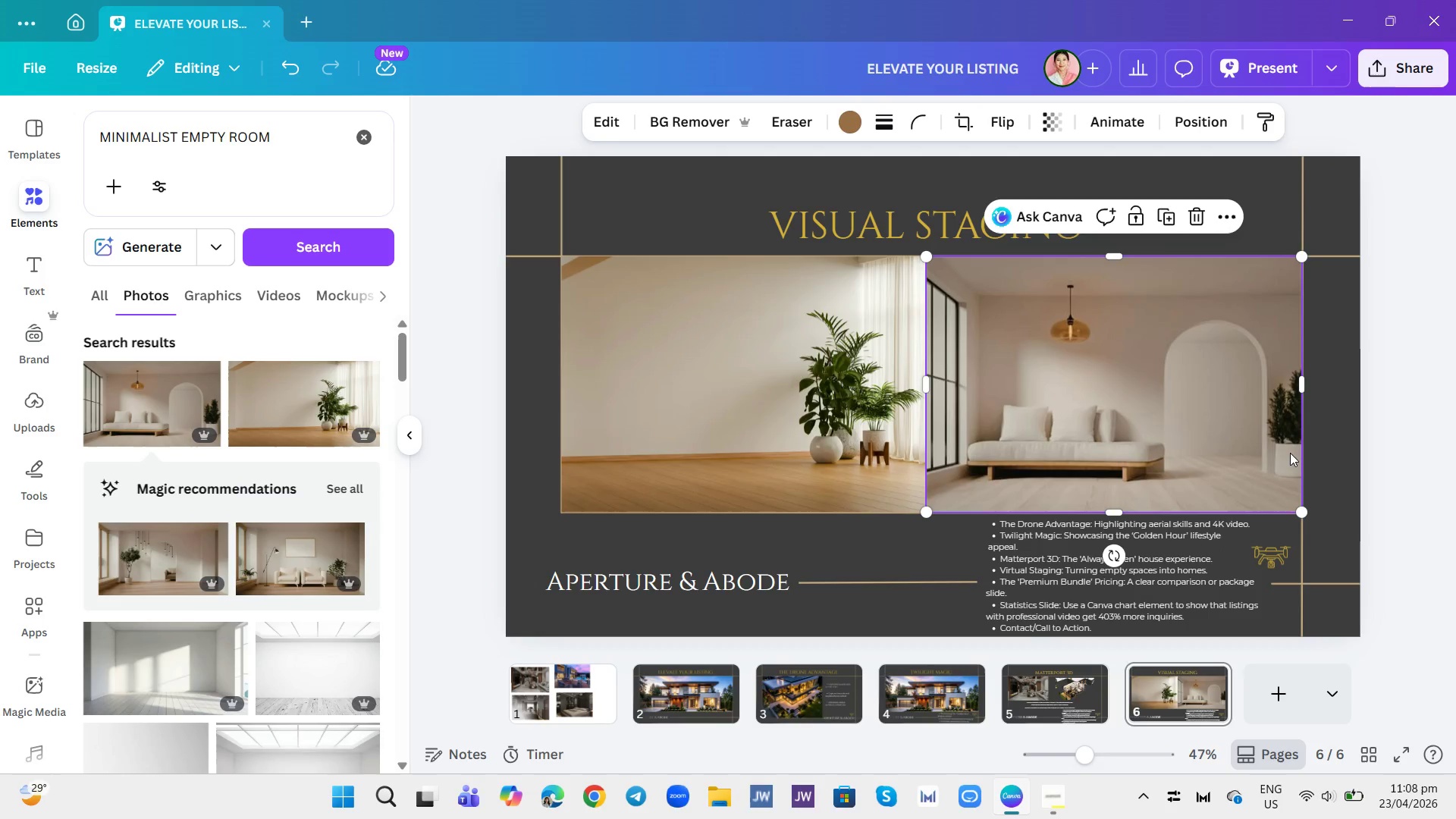 
left_click([1290, 453])
 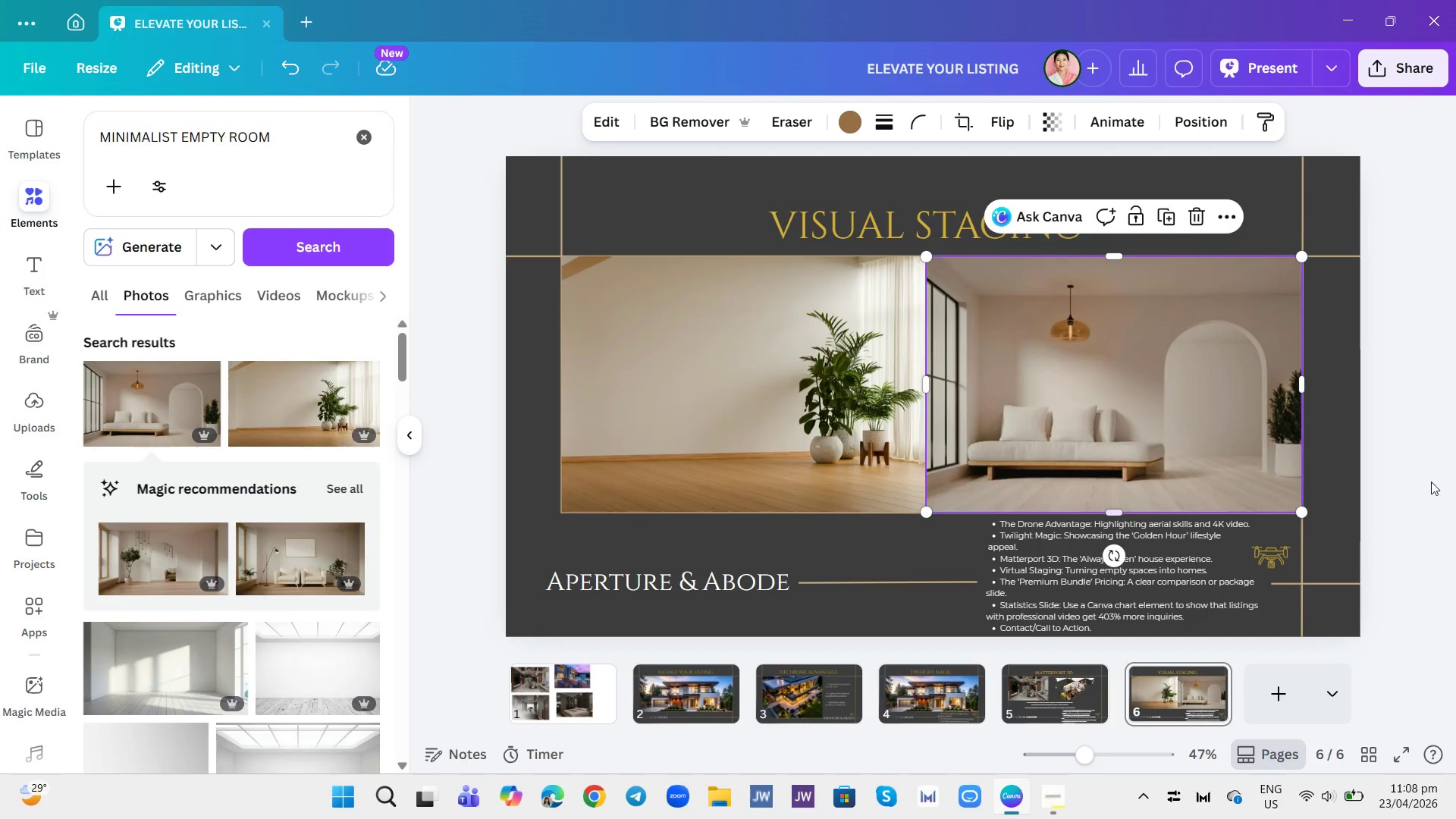 
left_click([1431, 480])
 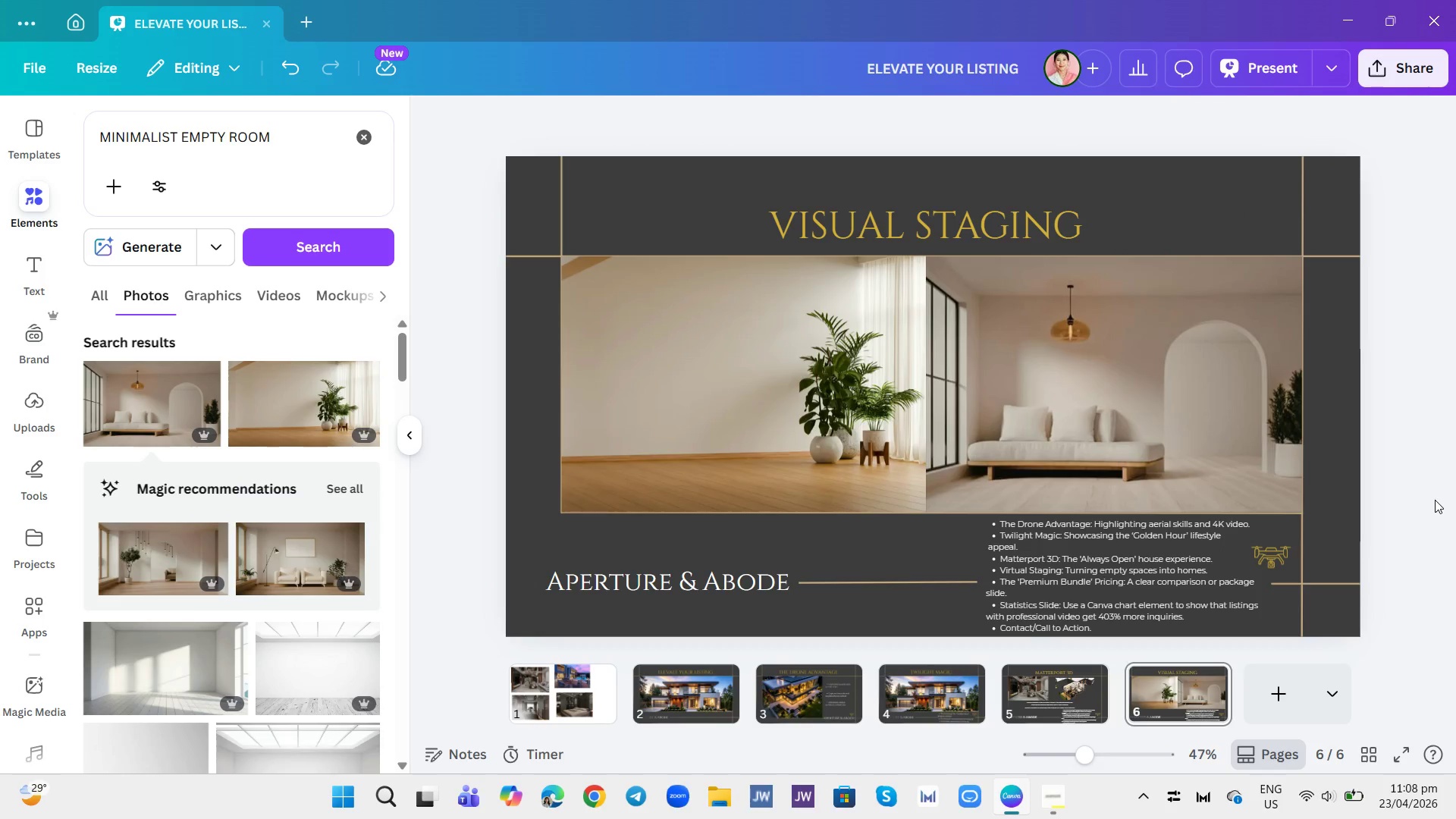 
wait(7.22)
 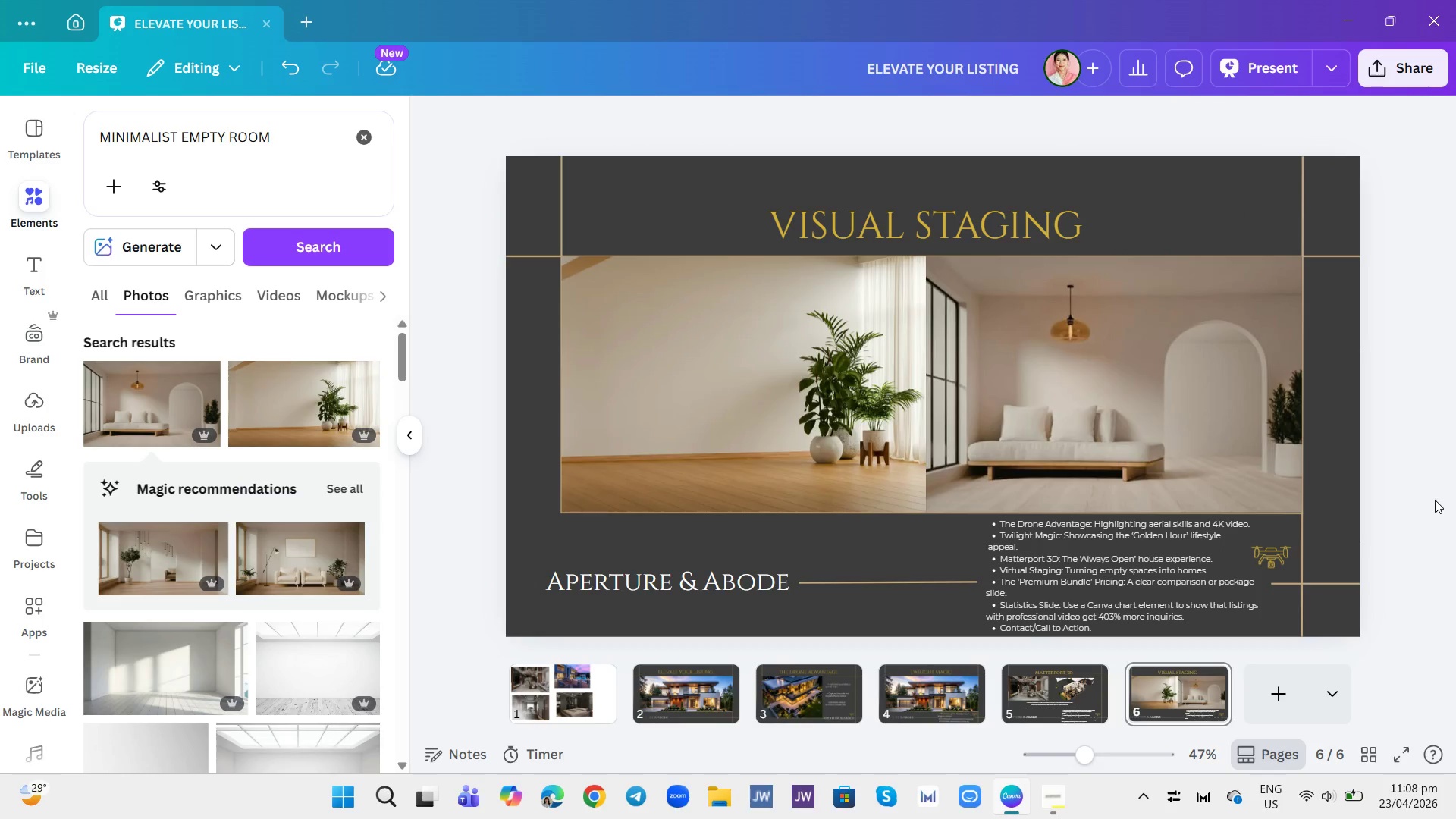 
mouse_move([962, 808])
 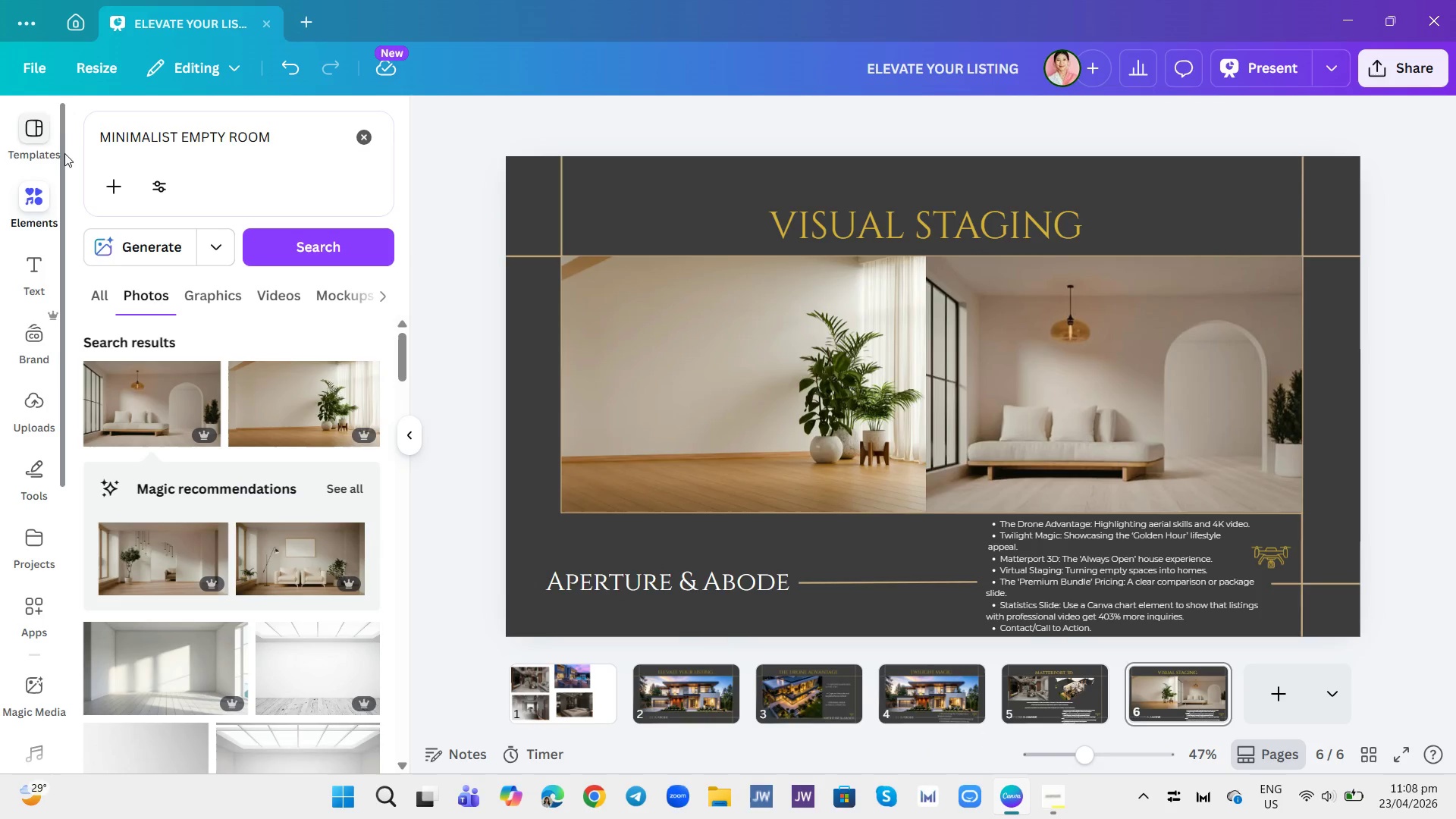 
left_click([33, 295])
 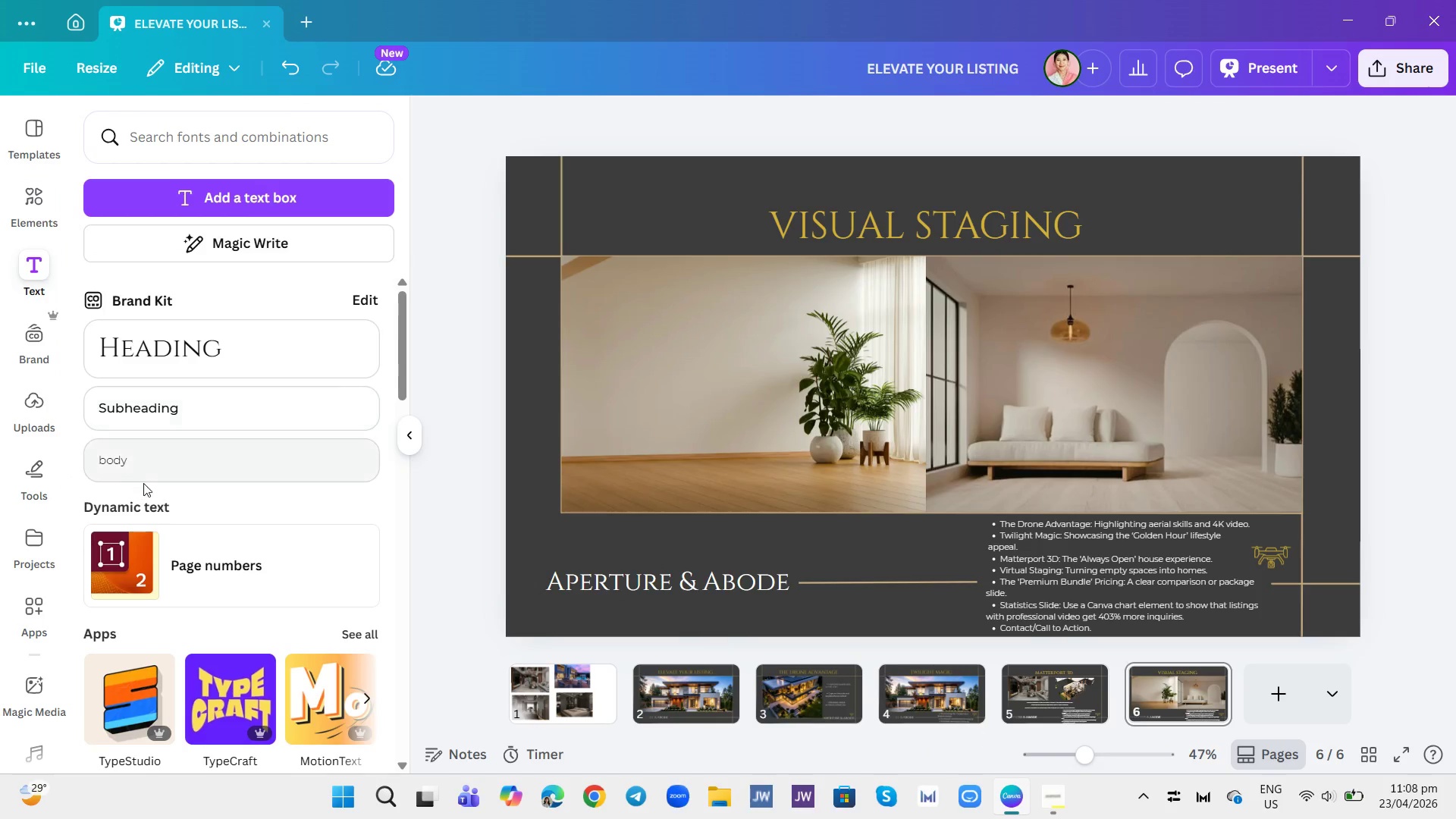 
left_click([150, 483])
 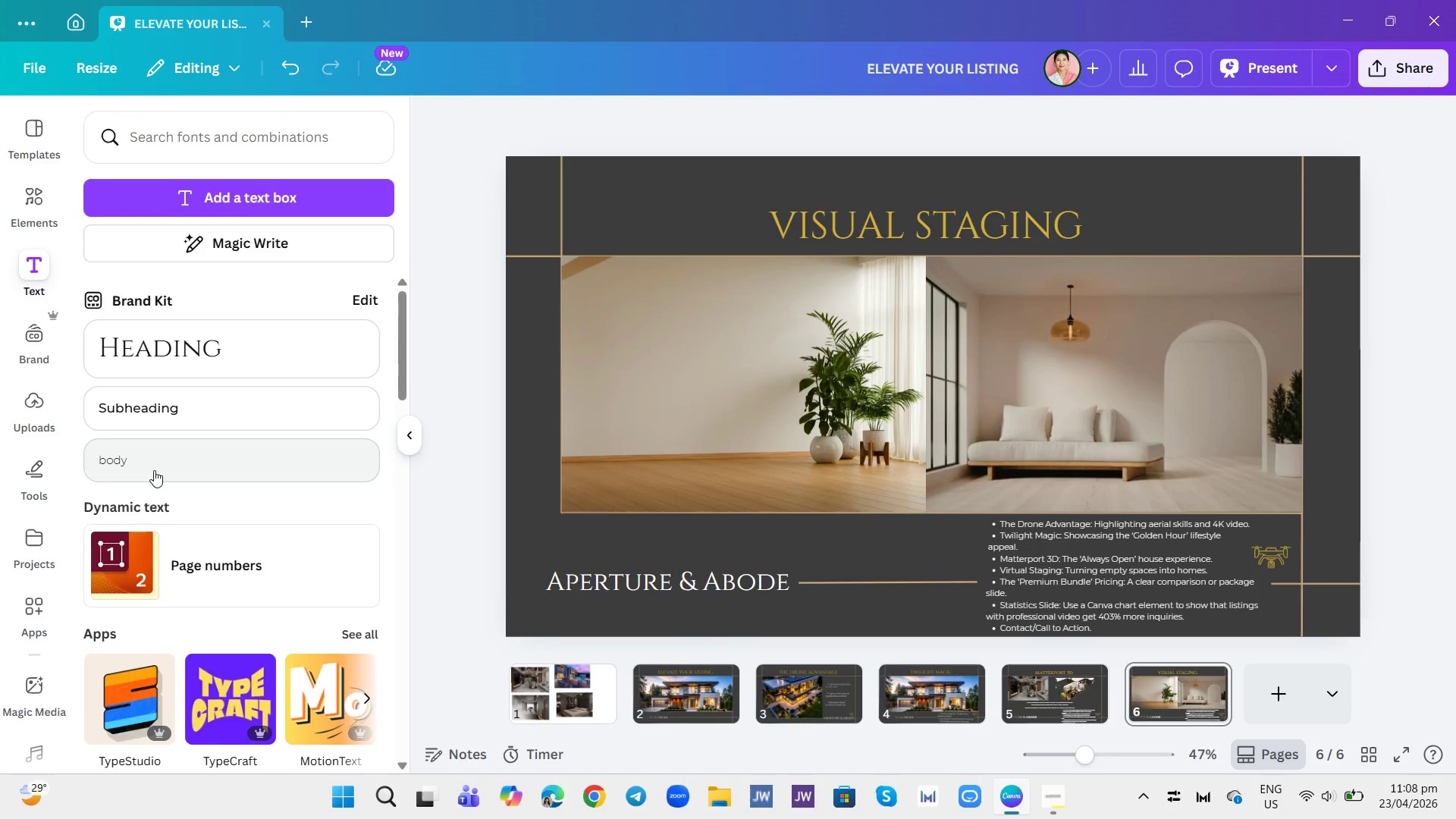 
left_click([154, 470])
 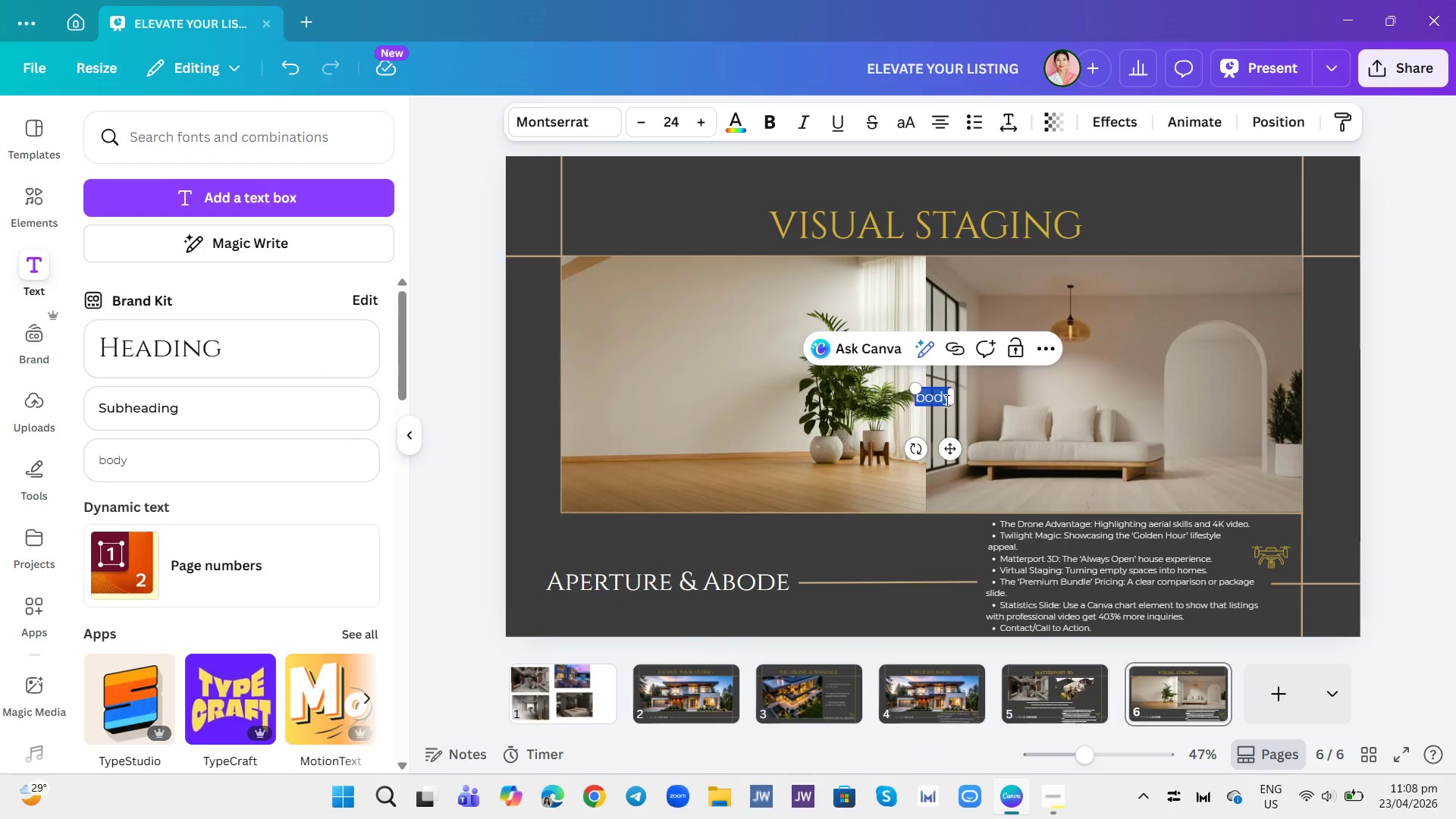 
type(EMPTY SPACE)
 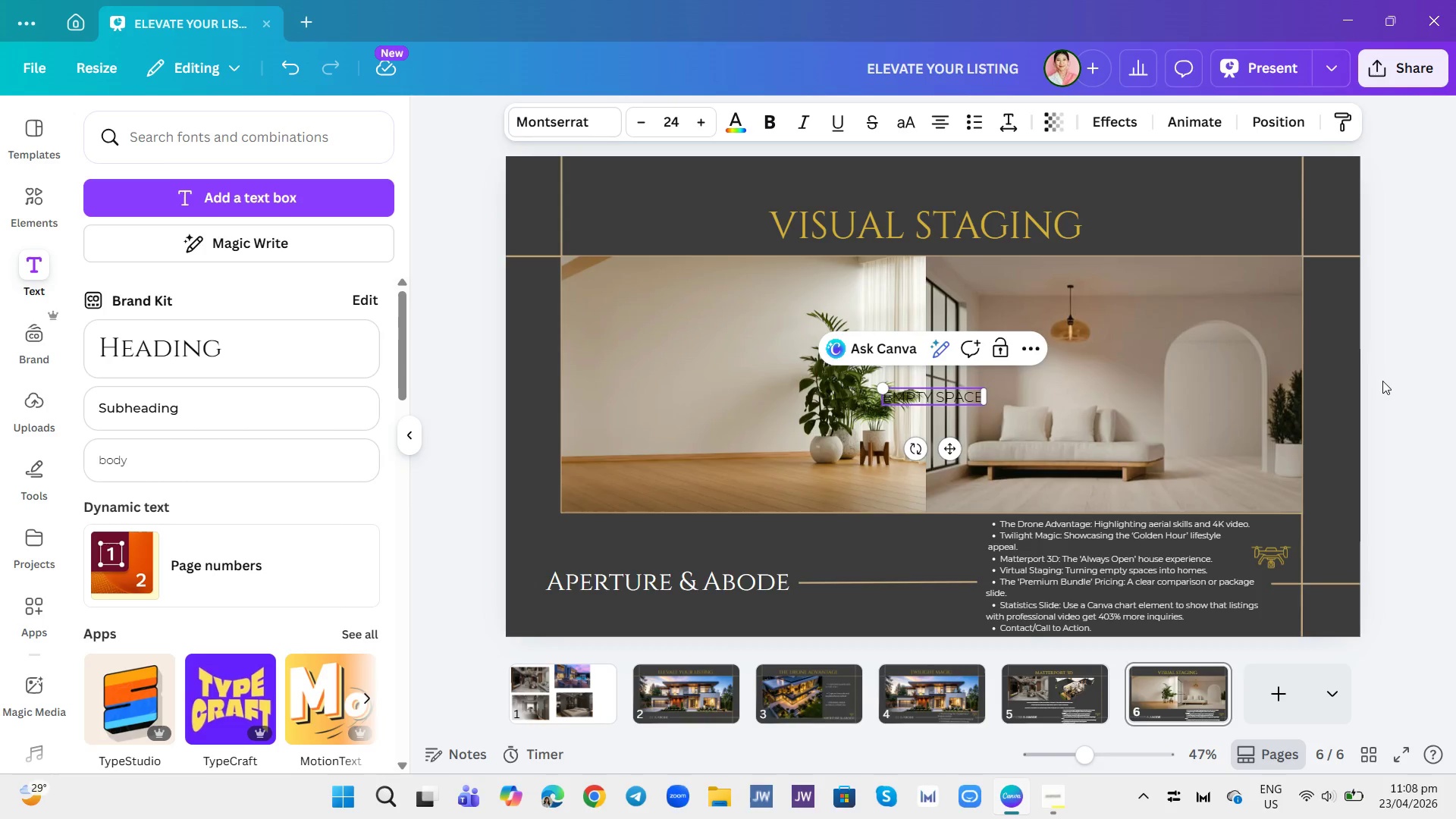 
left_click([1382, 382])
 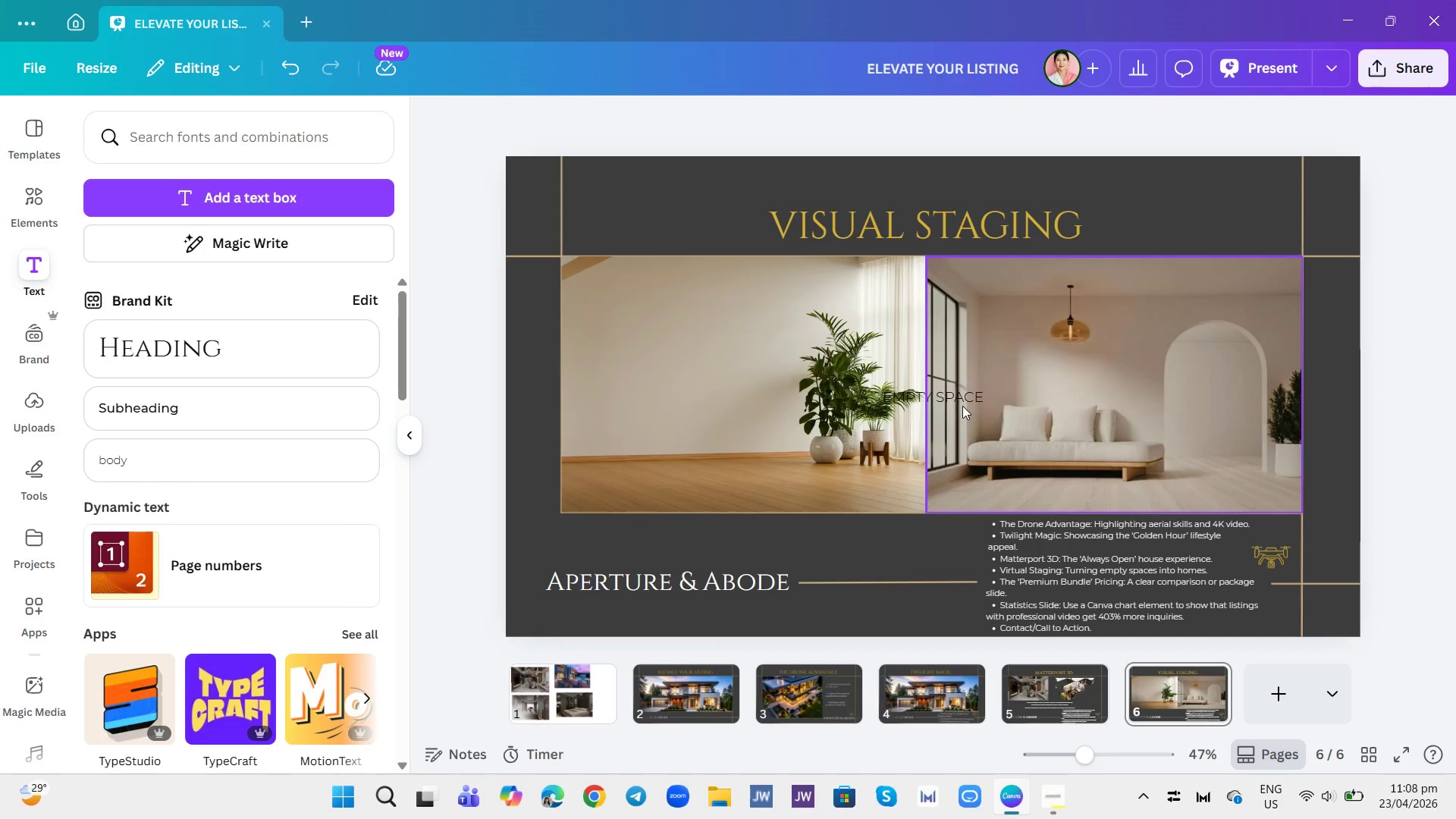 
left_click([962, 392])
 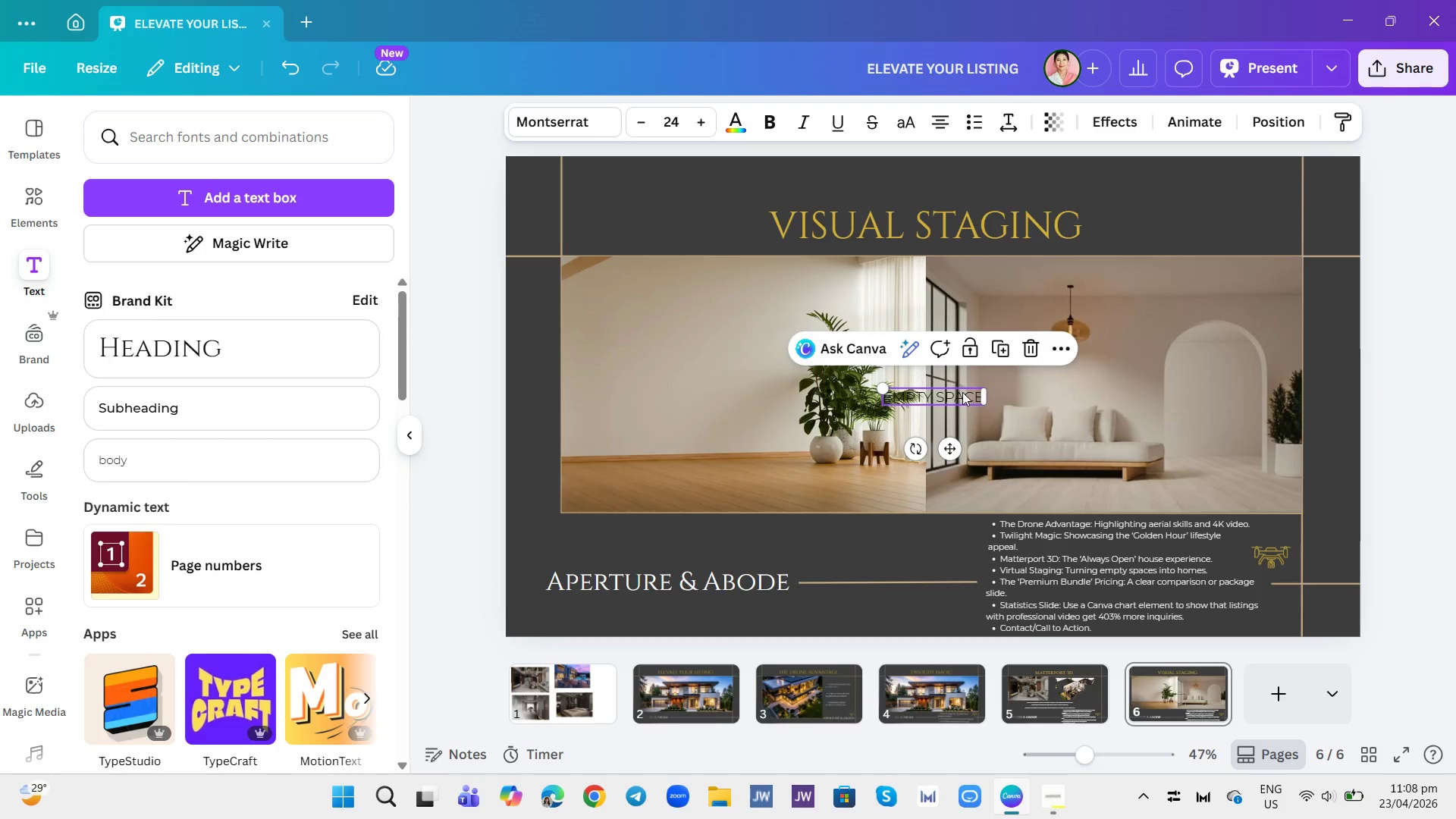 
left_click_drag(start_coordinate=[962, 392], to_coordinate=[758, 377])
 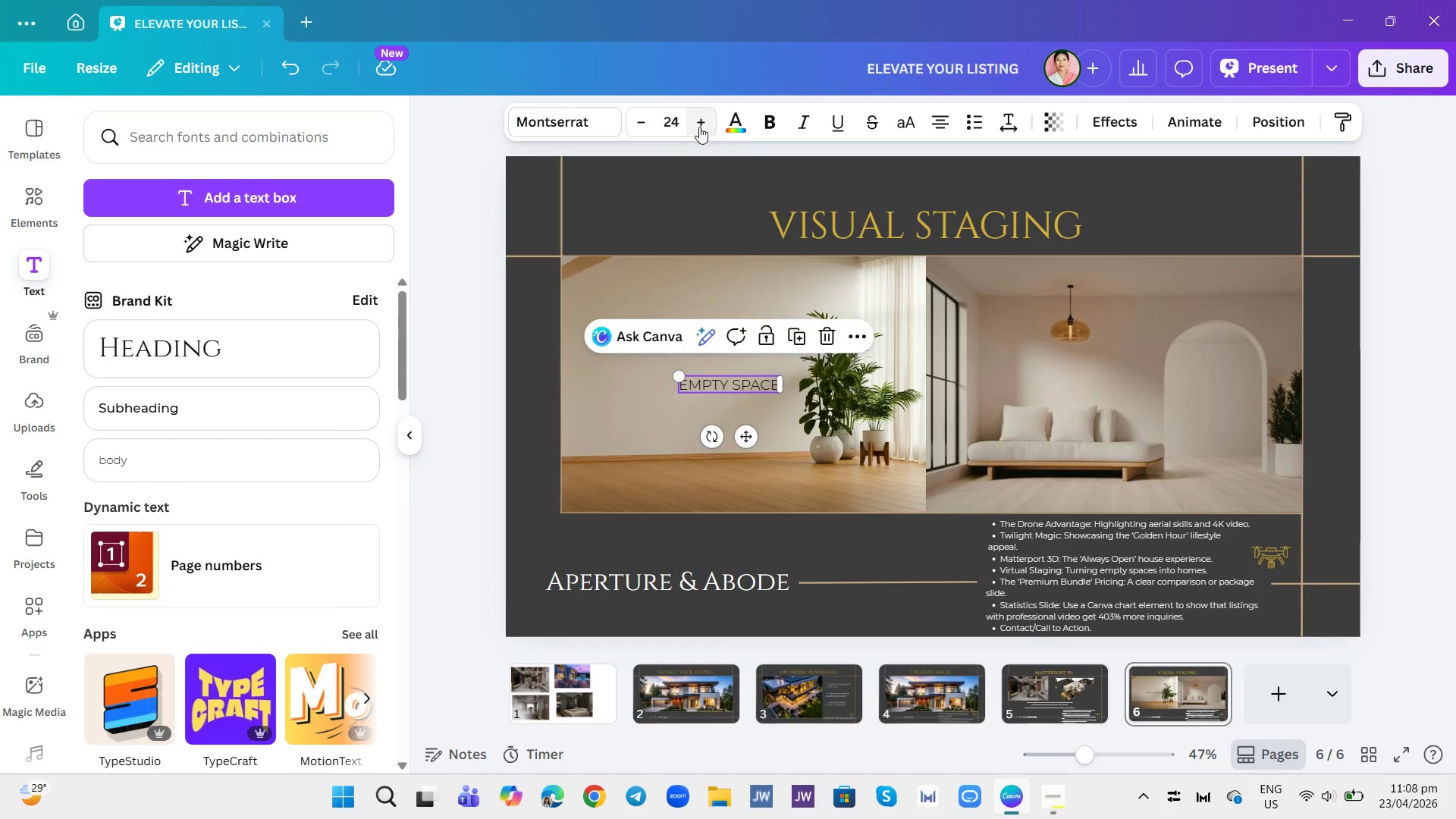 
double_click([699, 127])
 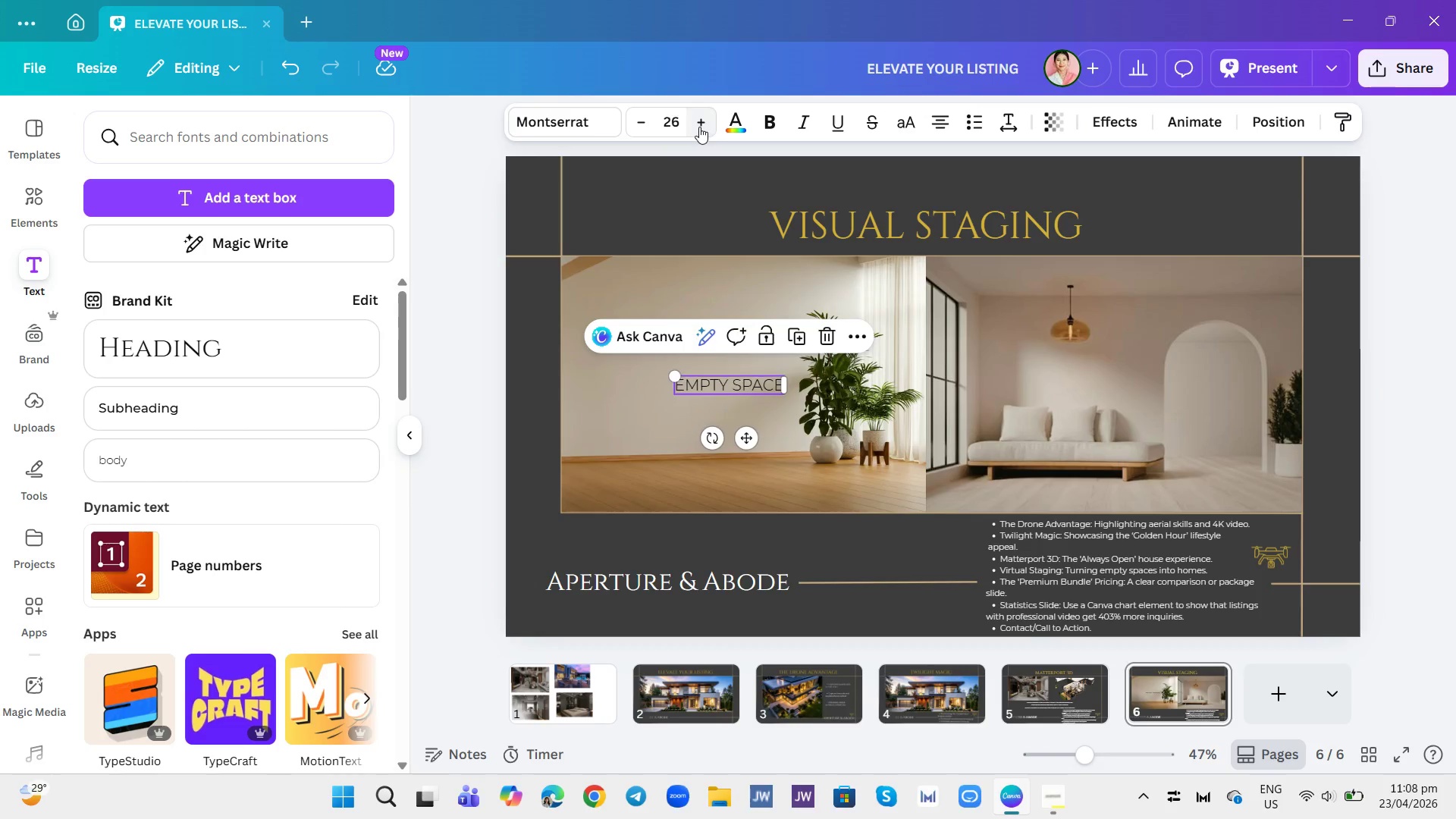 
triple_click([699, 127])
 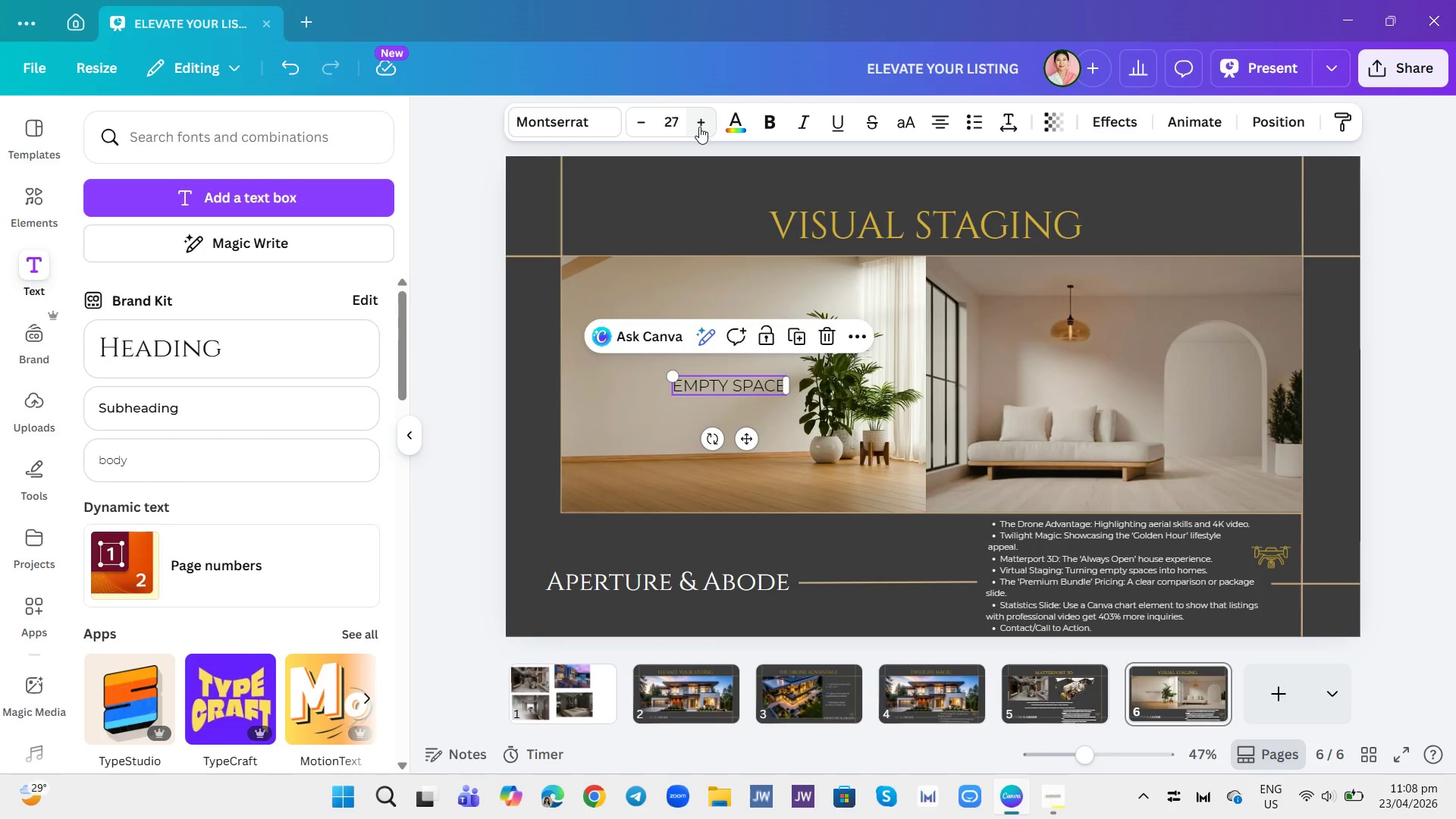 
triple_click([699, 127])
 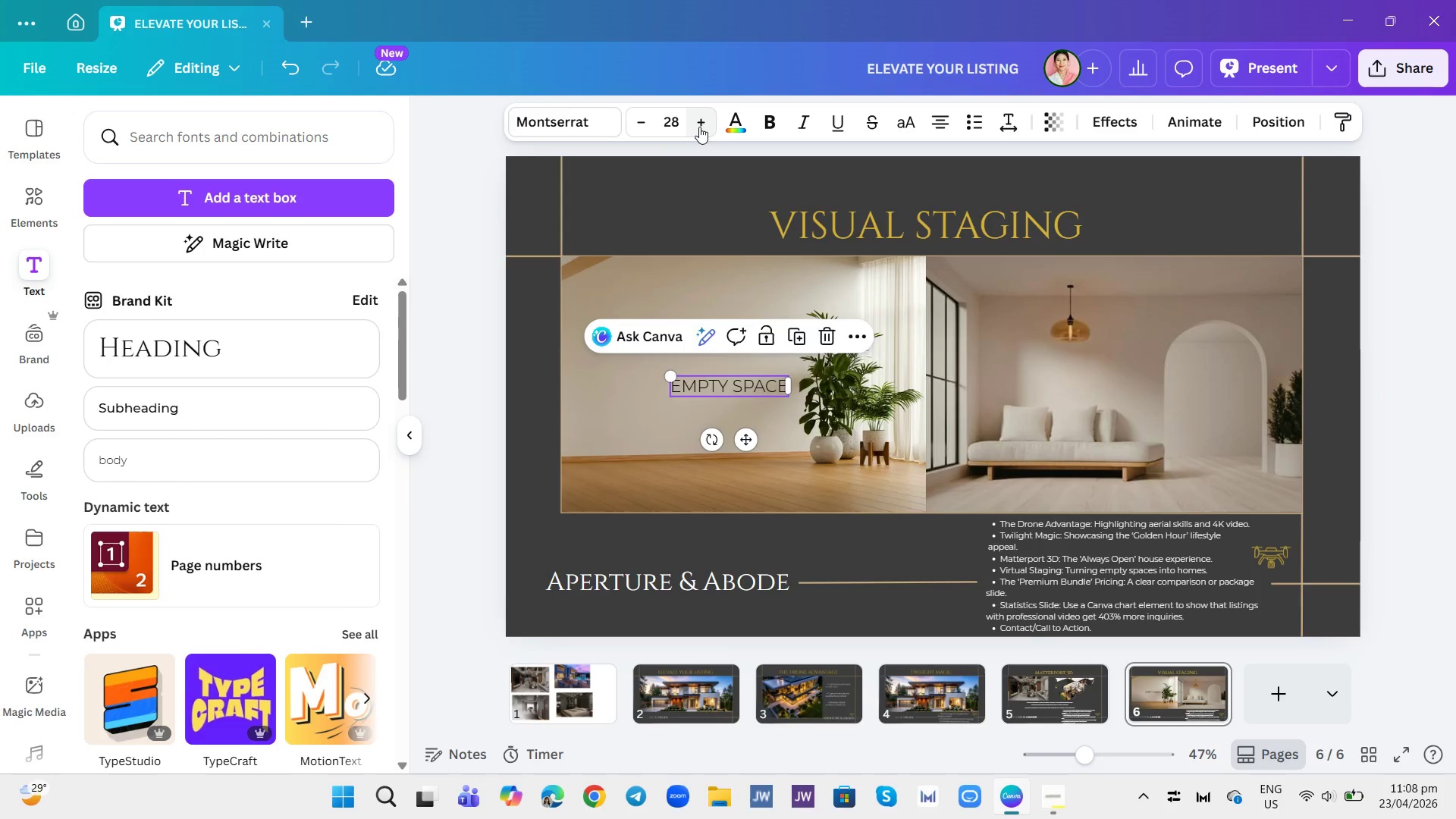 
triple_click([699, 127])
 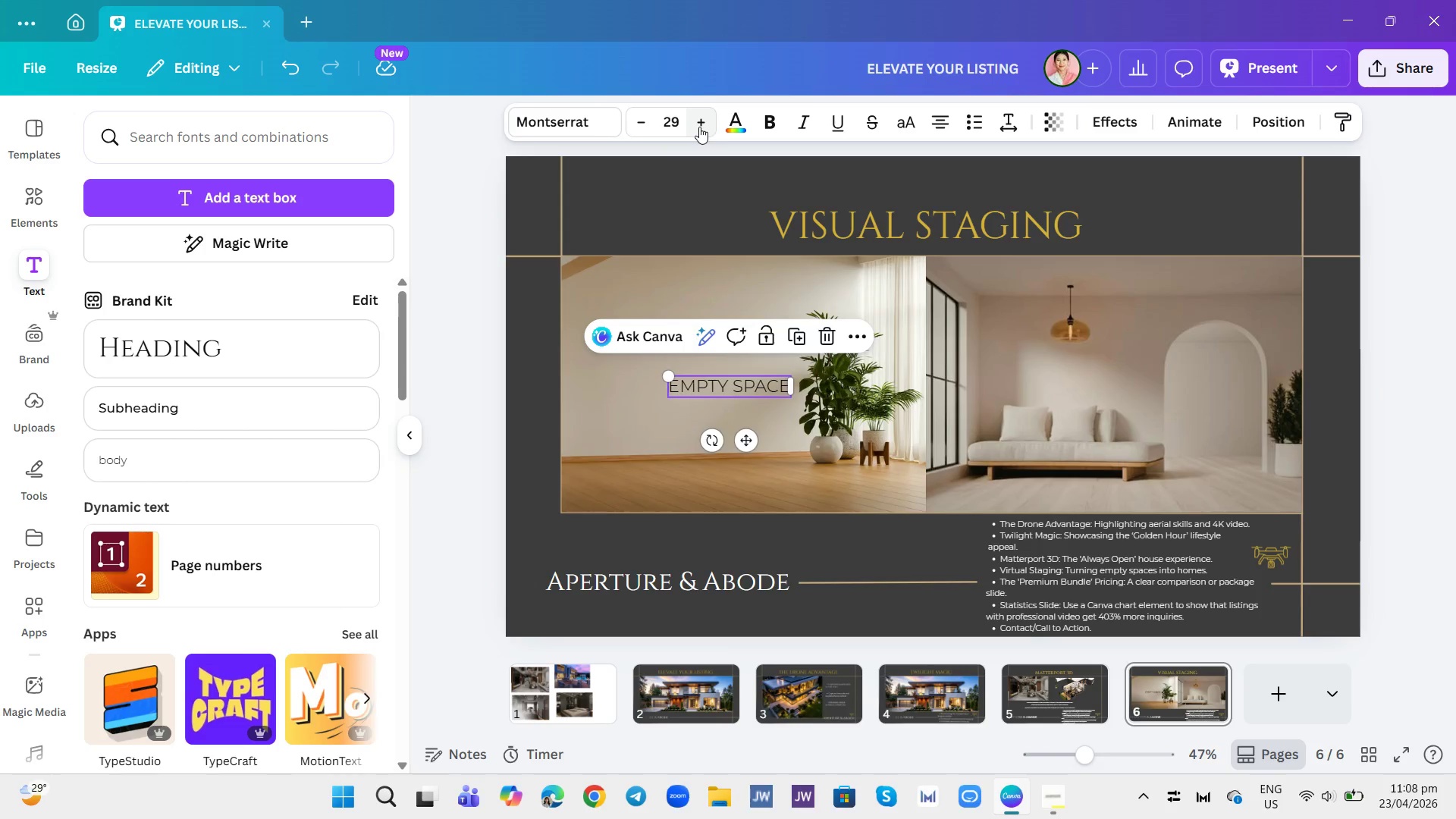 
triple_click([699, 127])
 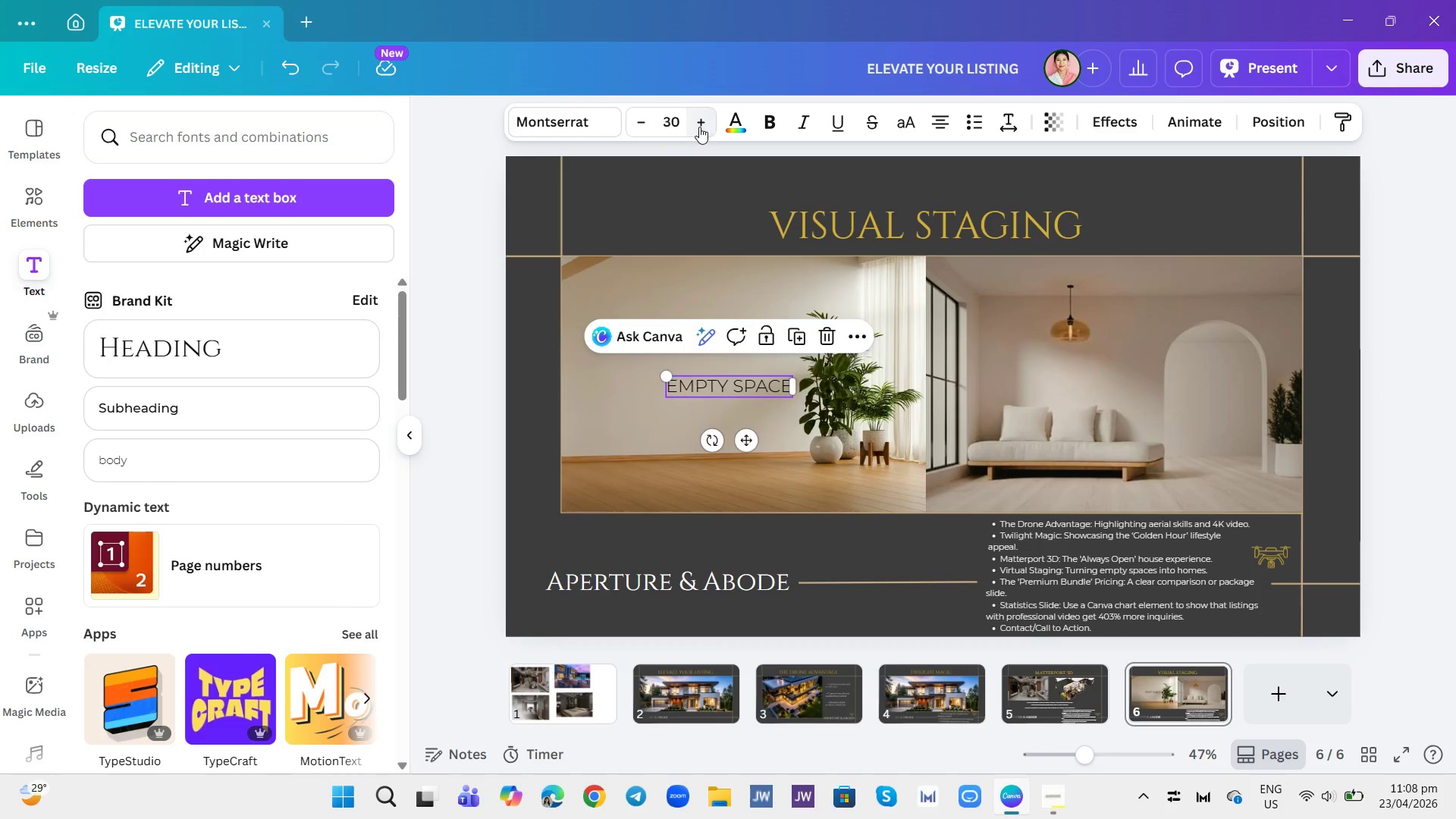 
triple_click([699, 127])
 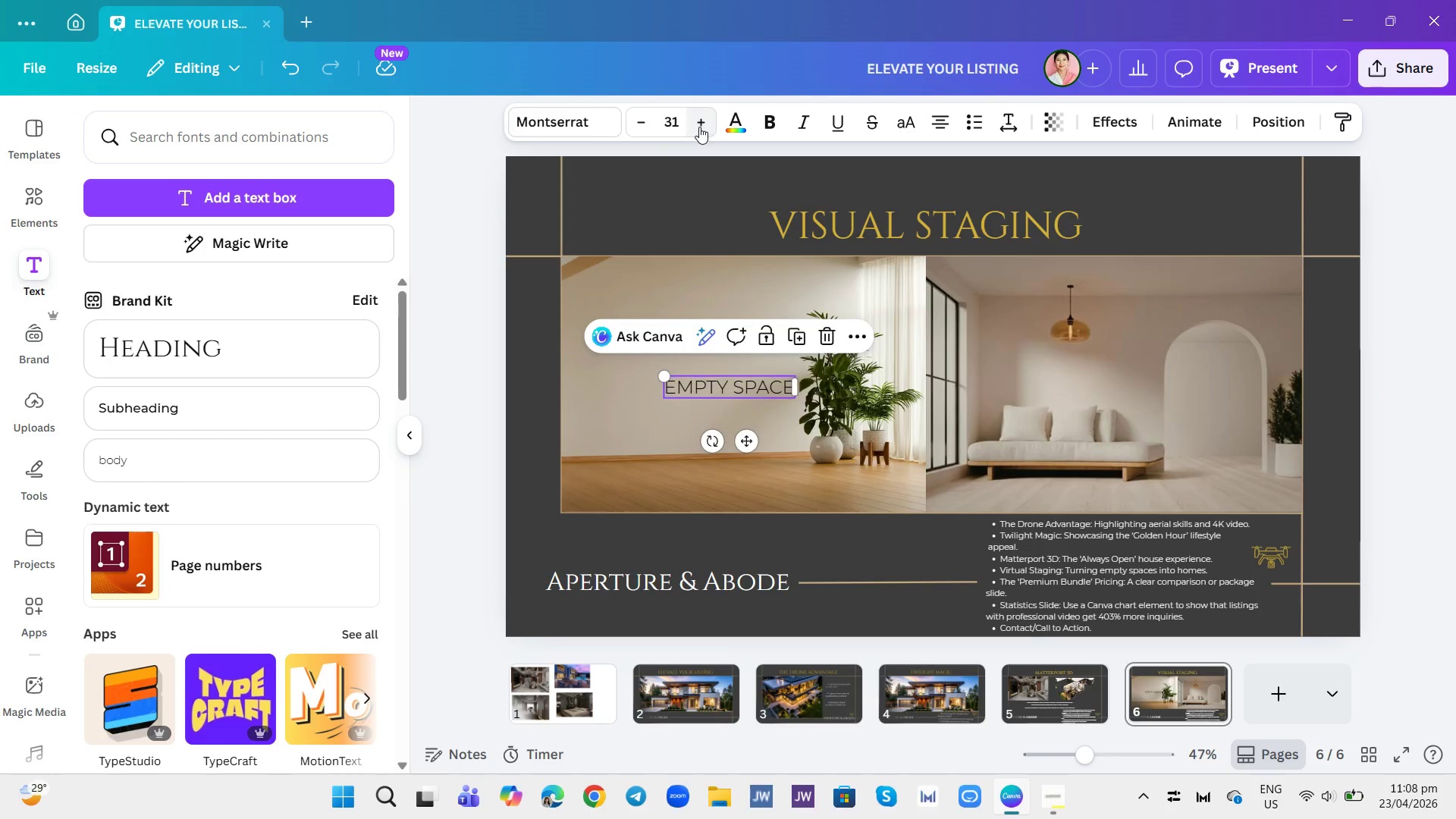 
triple_click([699, 127])
 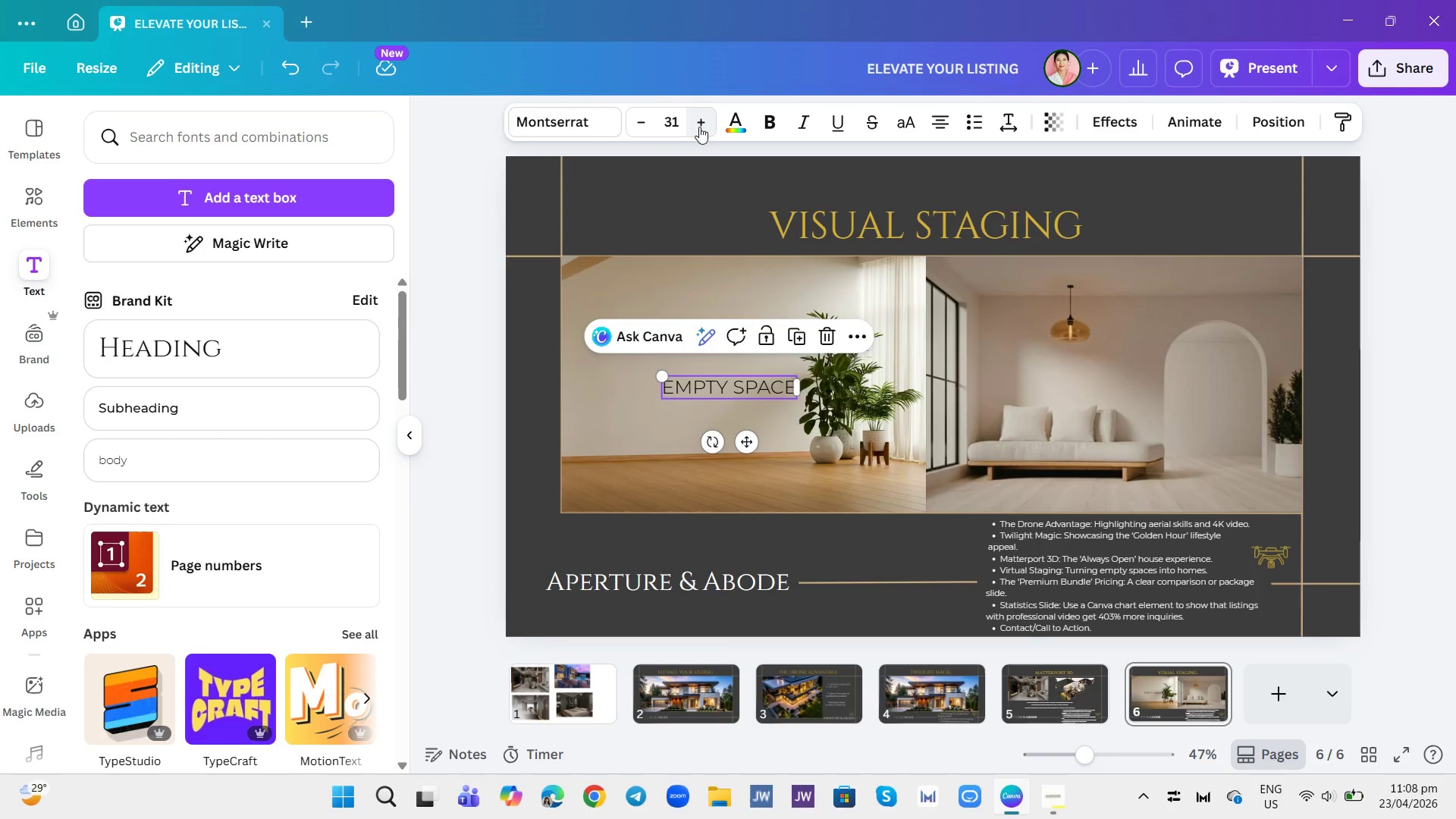 
triple_click([699, 127])
 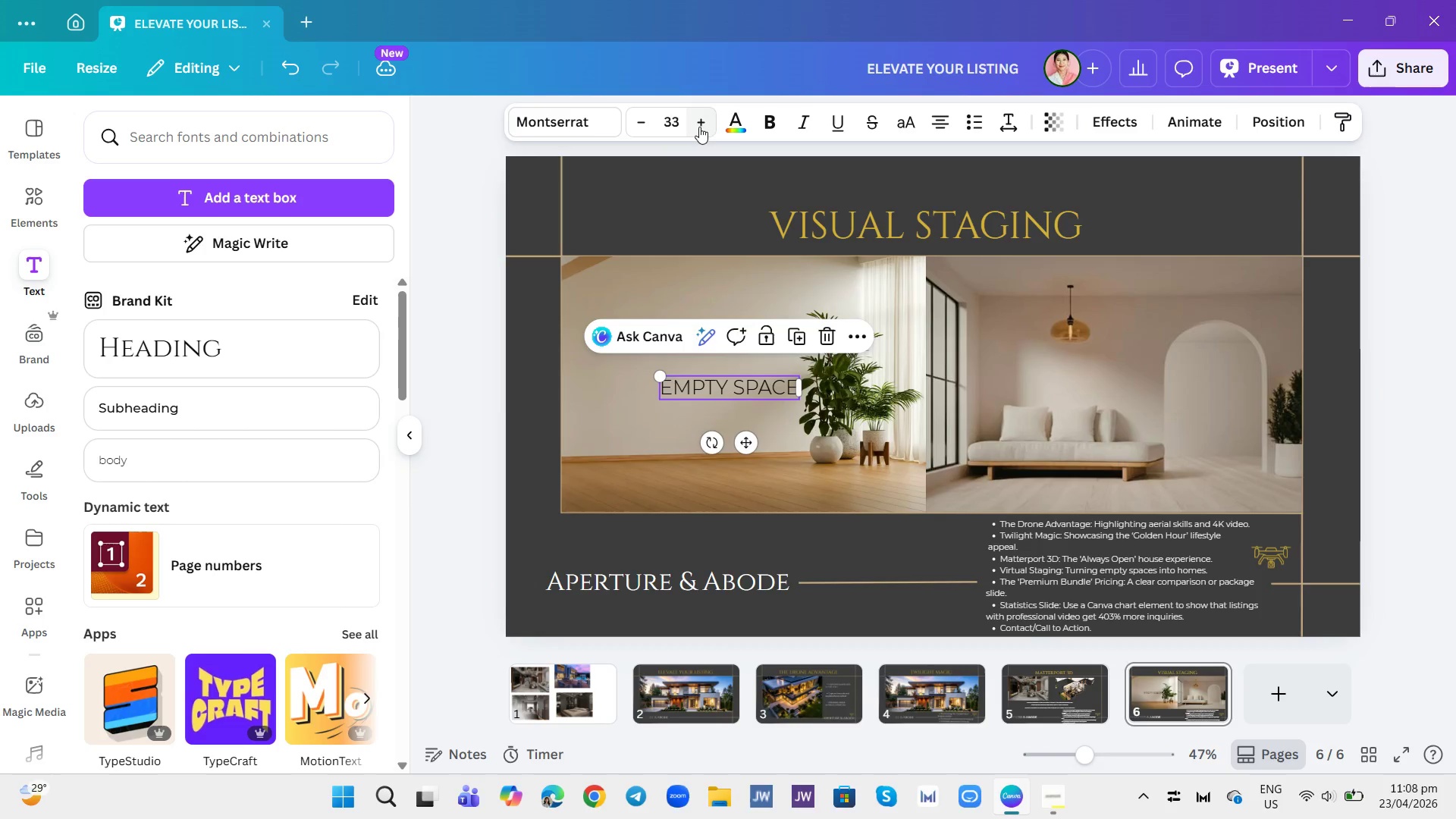 
triple_click([699, 127])
 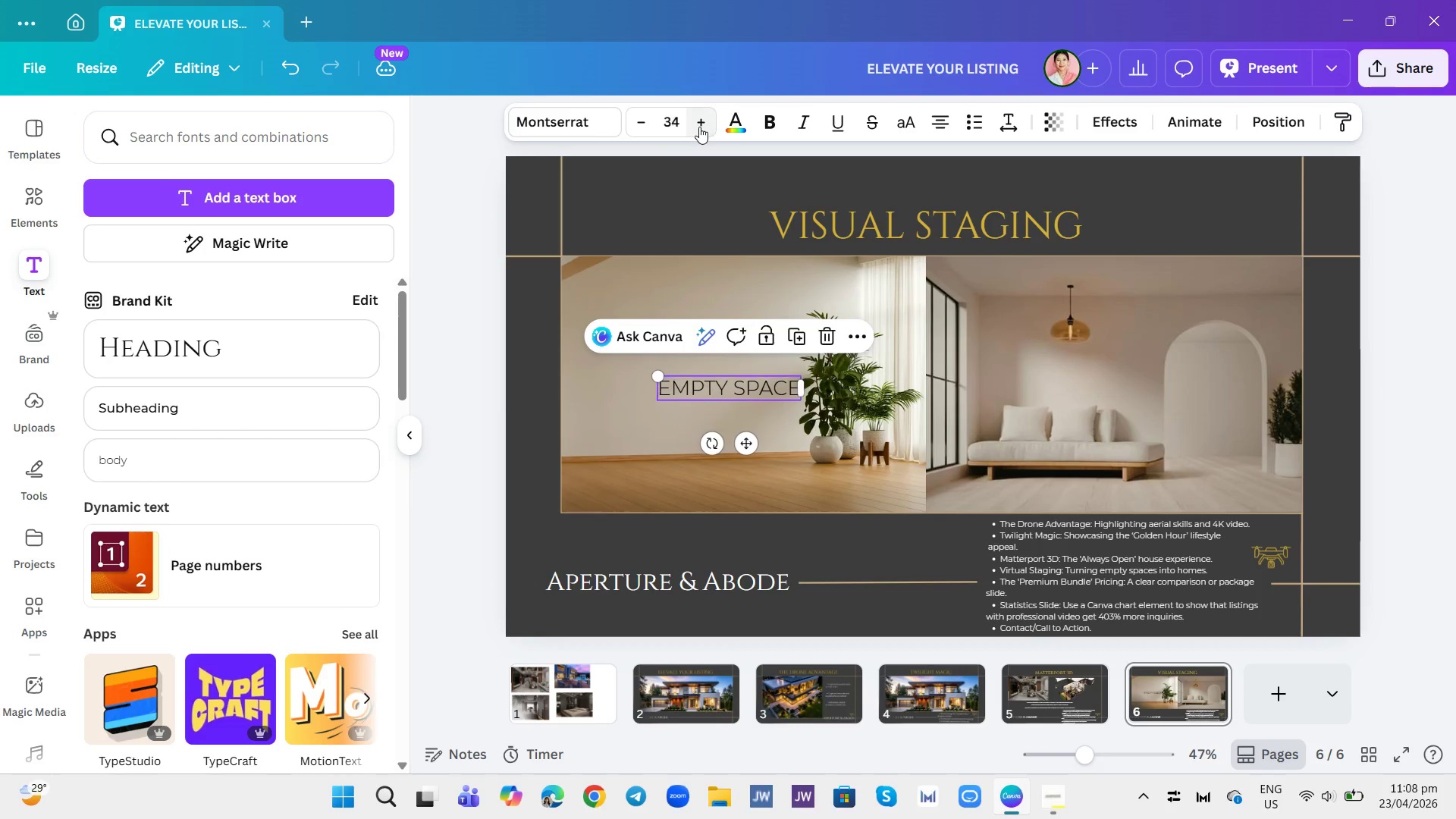 
triple_click([699, 127])
 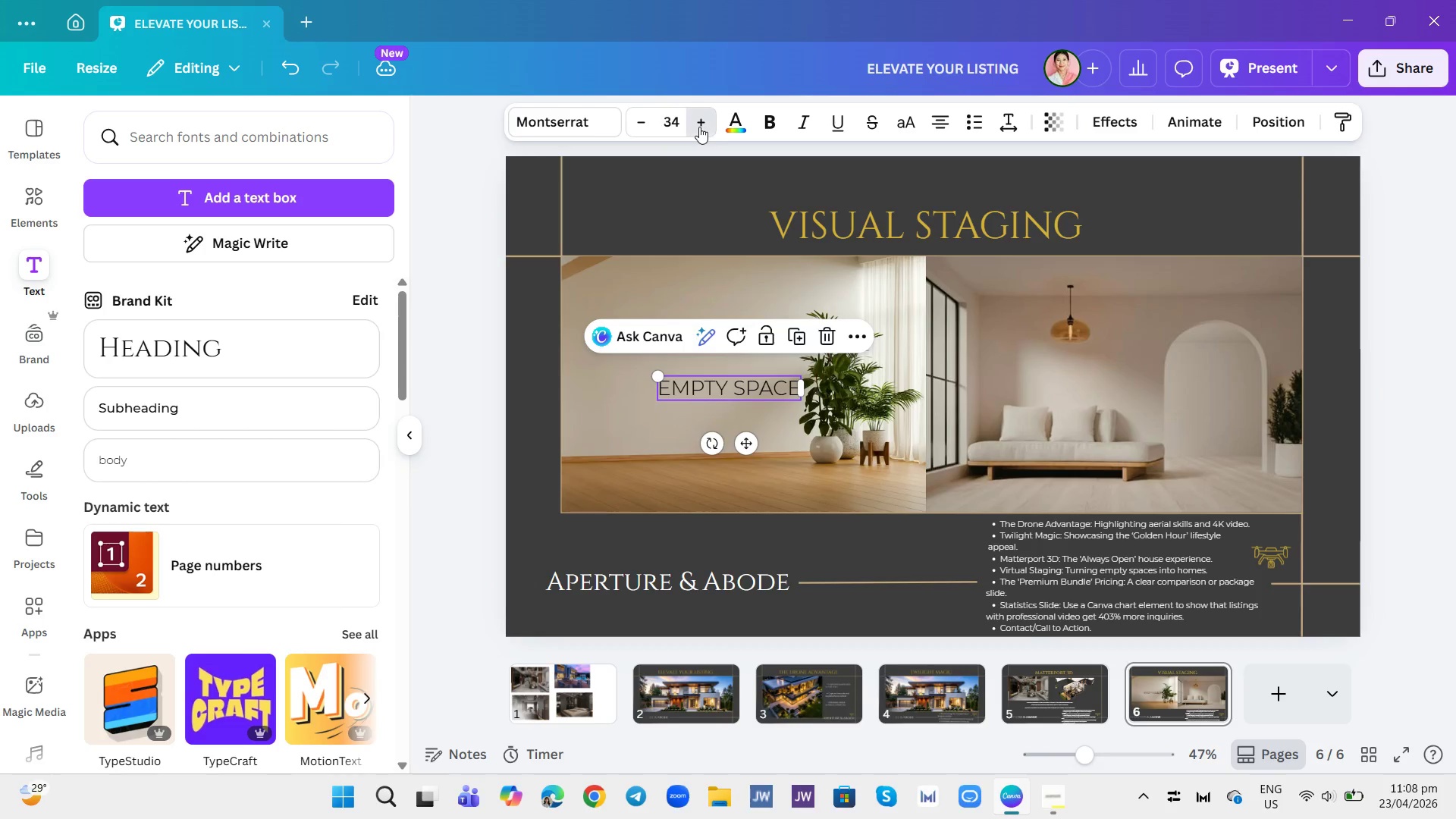 
triple_click([699, 127])
 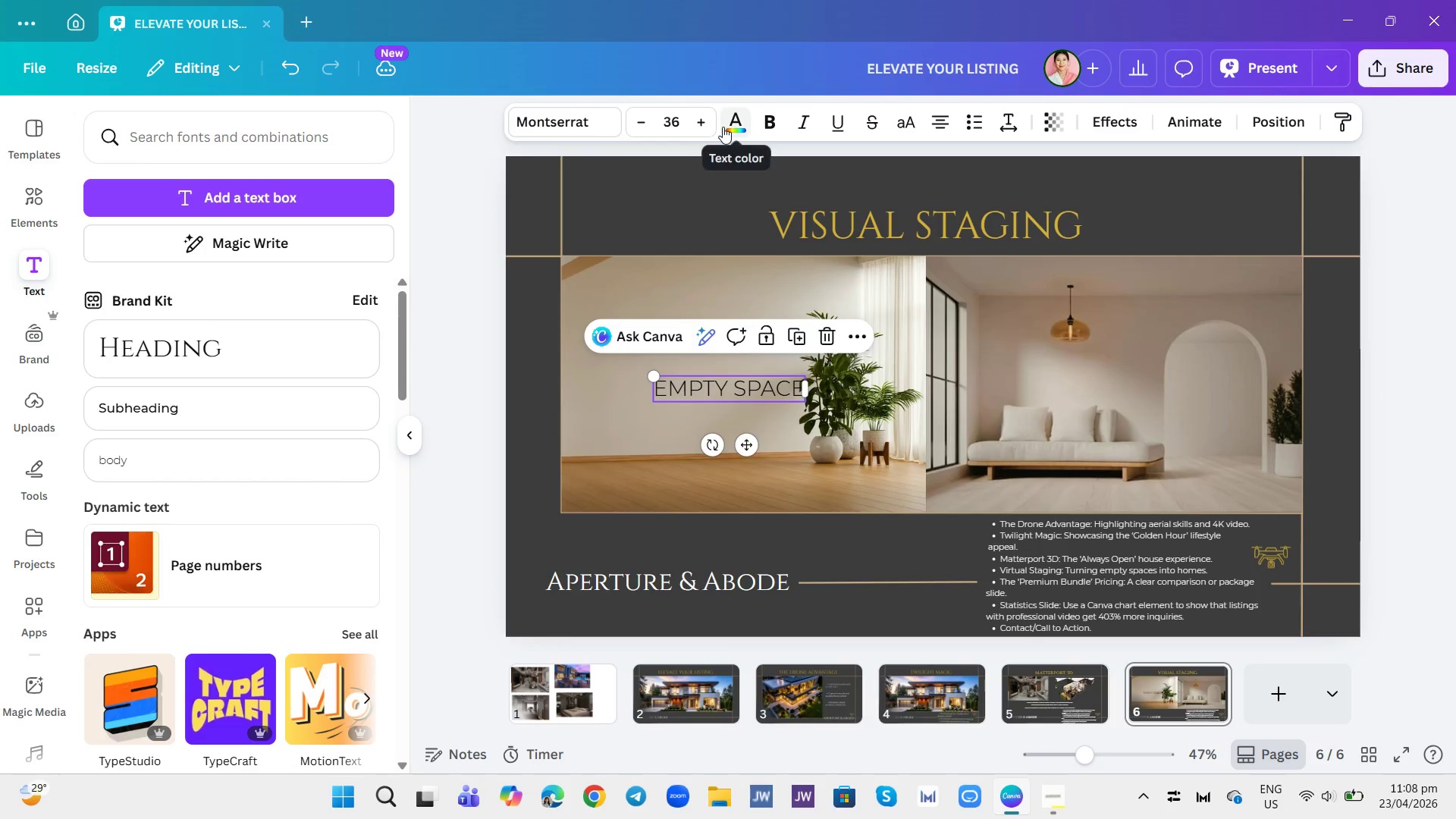 
left_click([723, 125])
 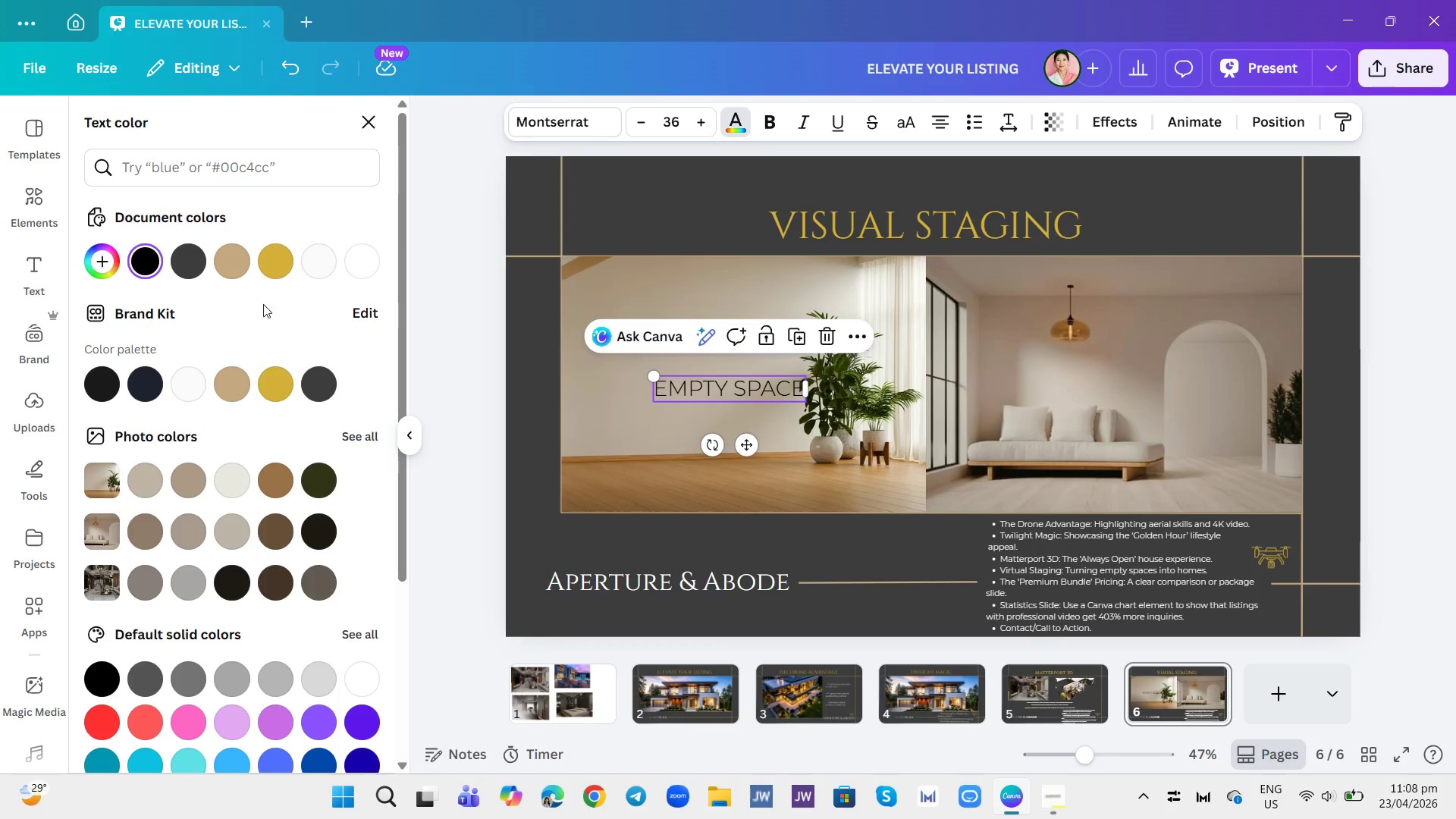 
left_click_drag(start_coordinate=[360, 259], to_coordinate=[354, 259])
 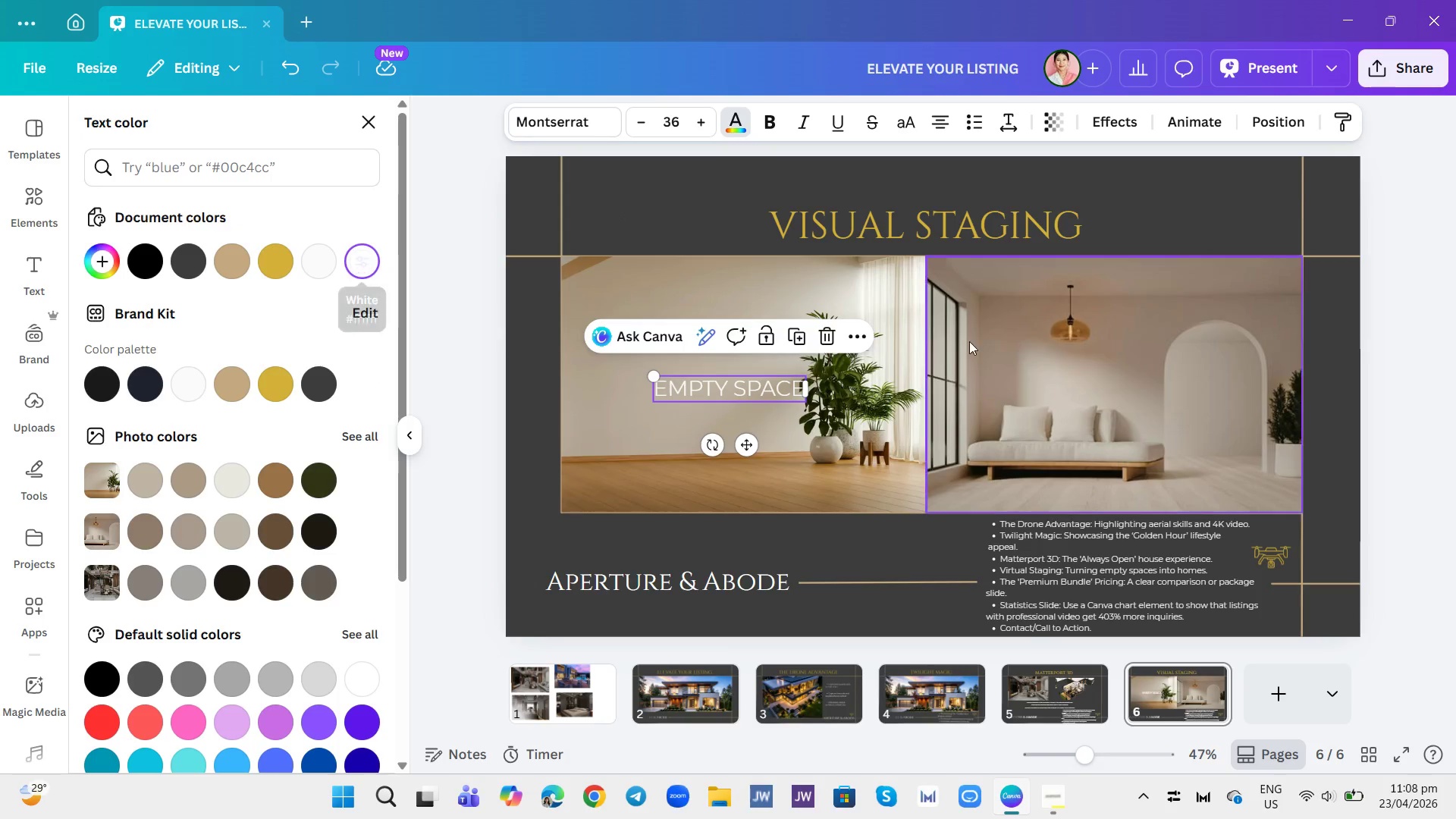 
left_click([969, 341])
 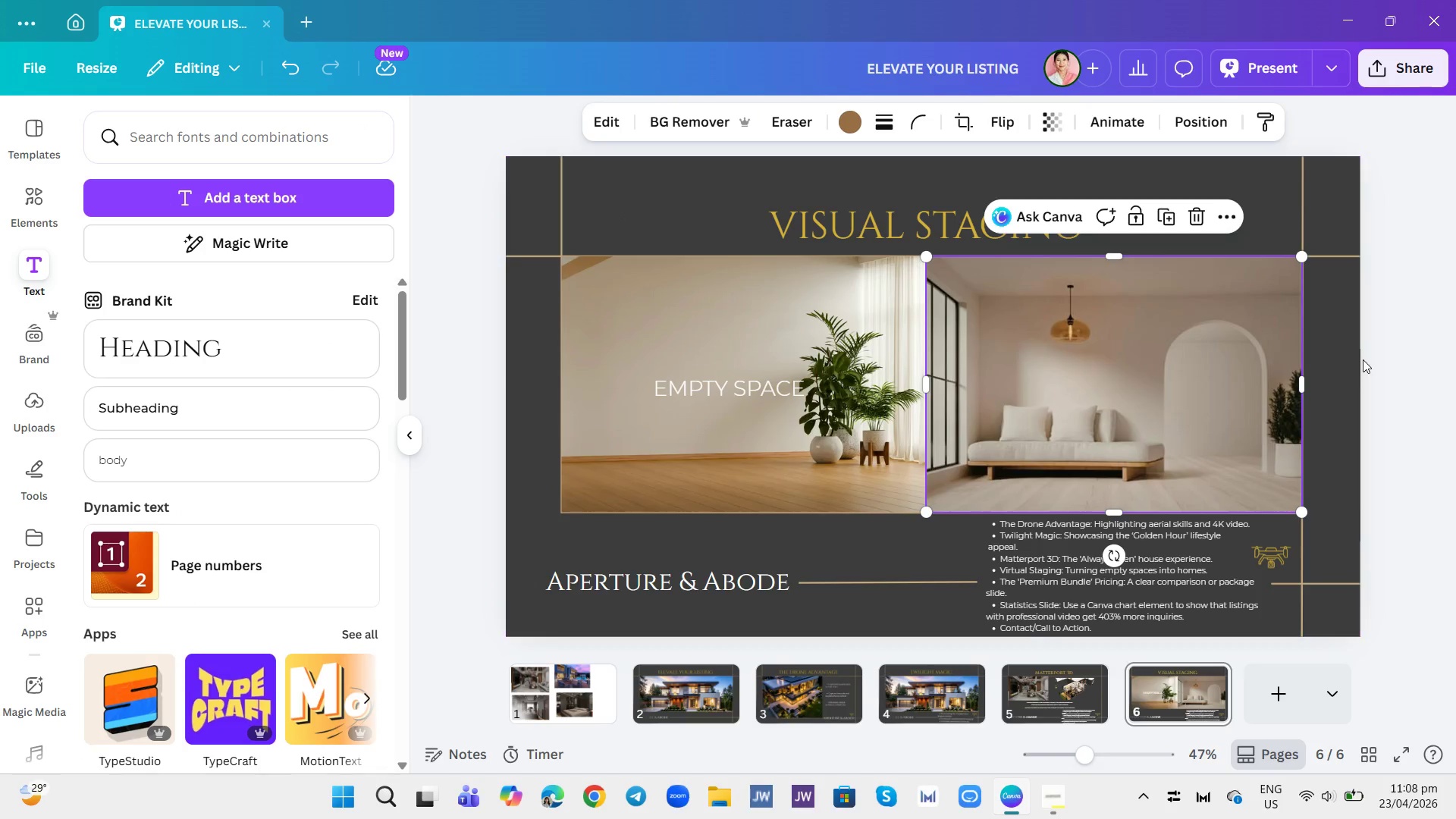 
left_click([1363, 359])
 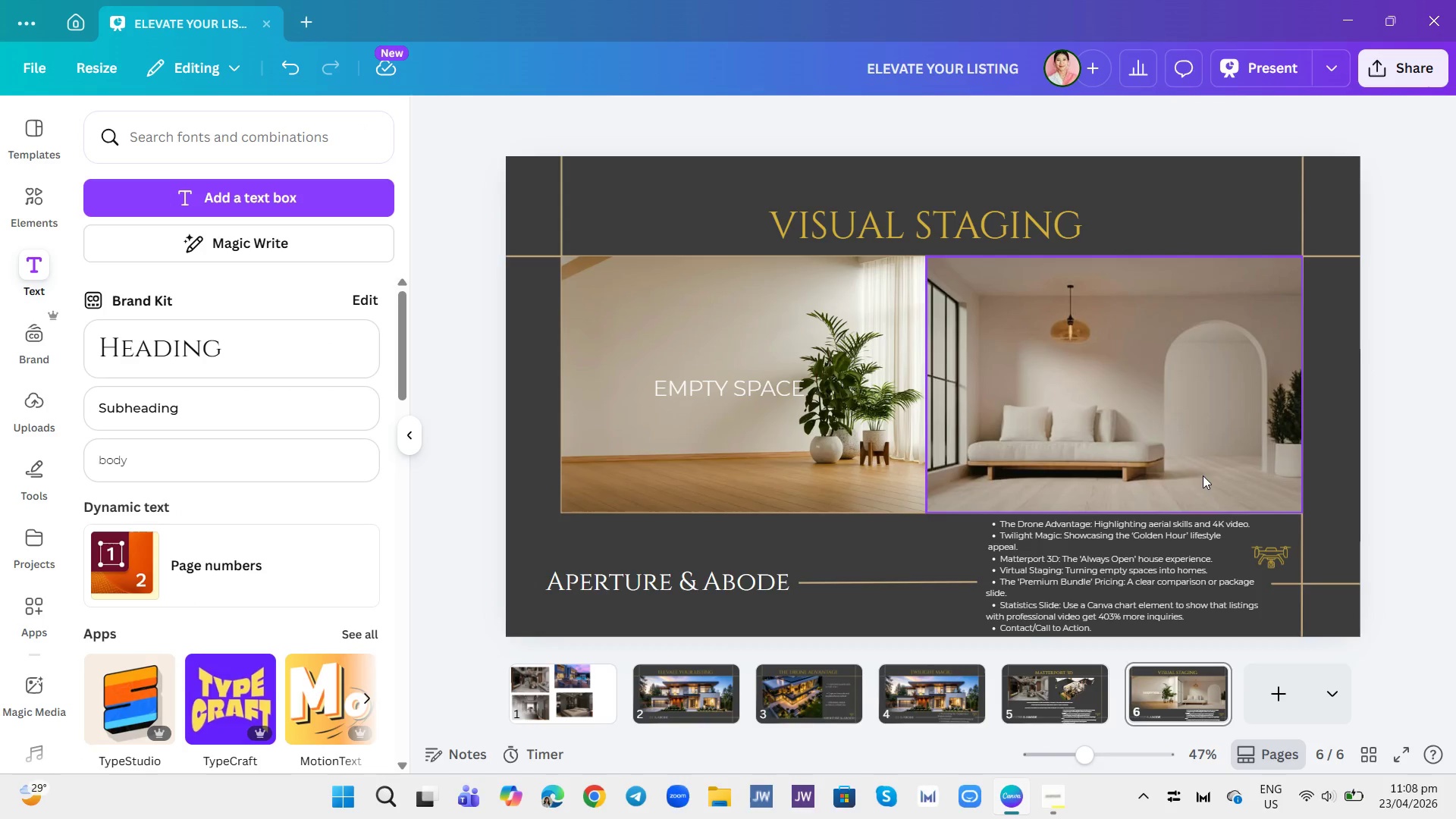 
left_click([1192, 477])
 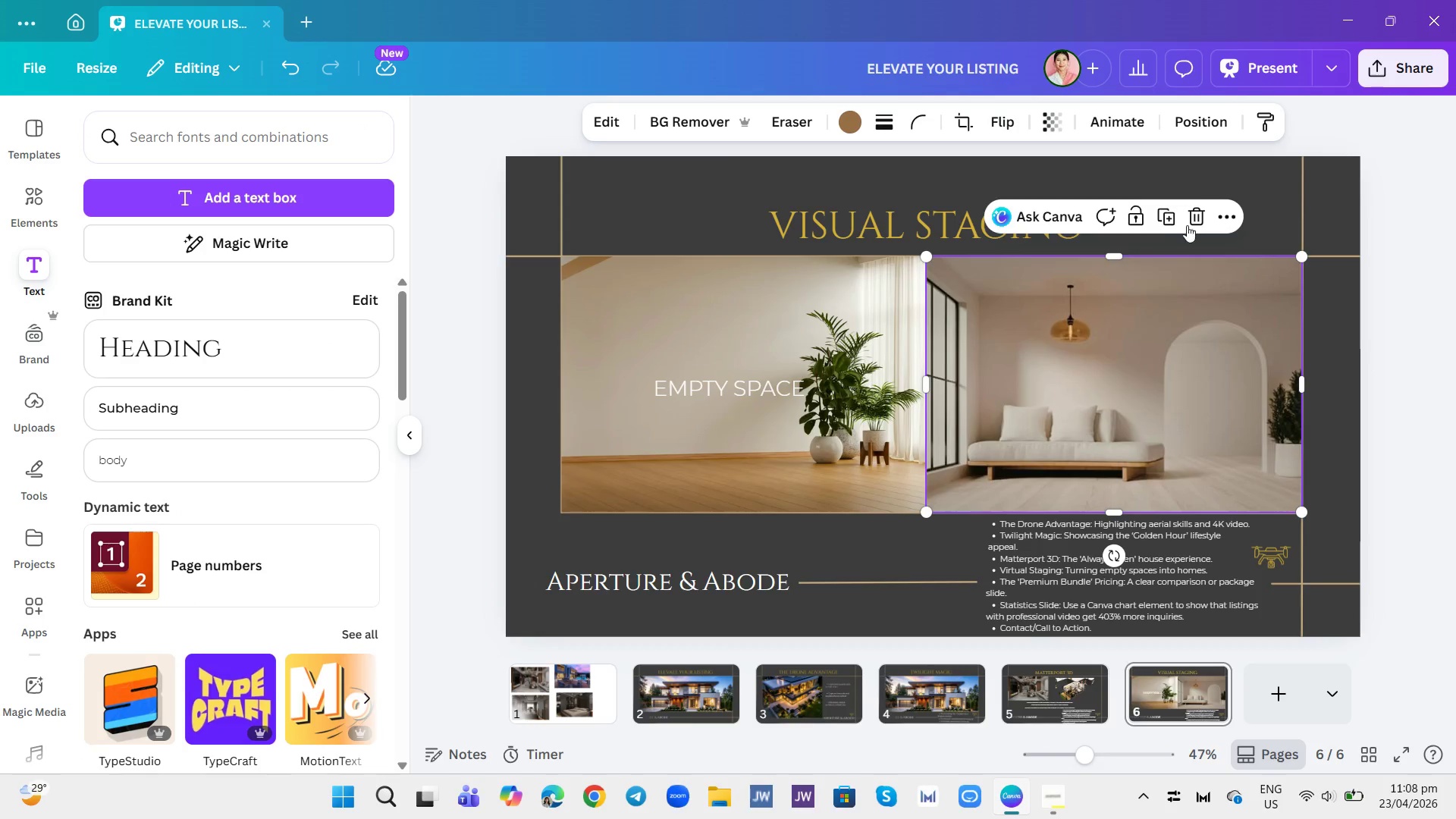 
left_click([1187, 225])
 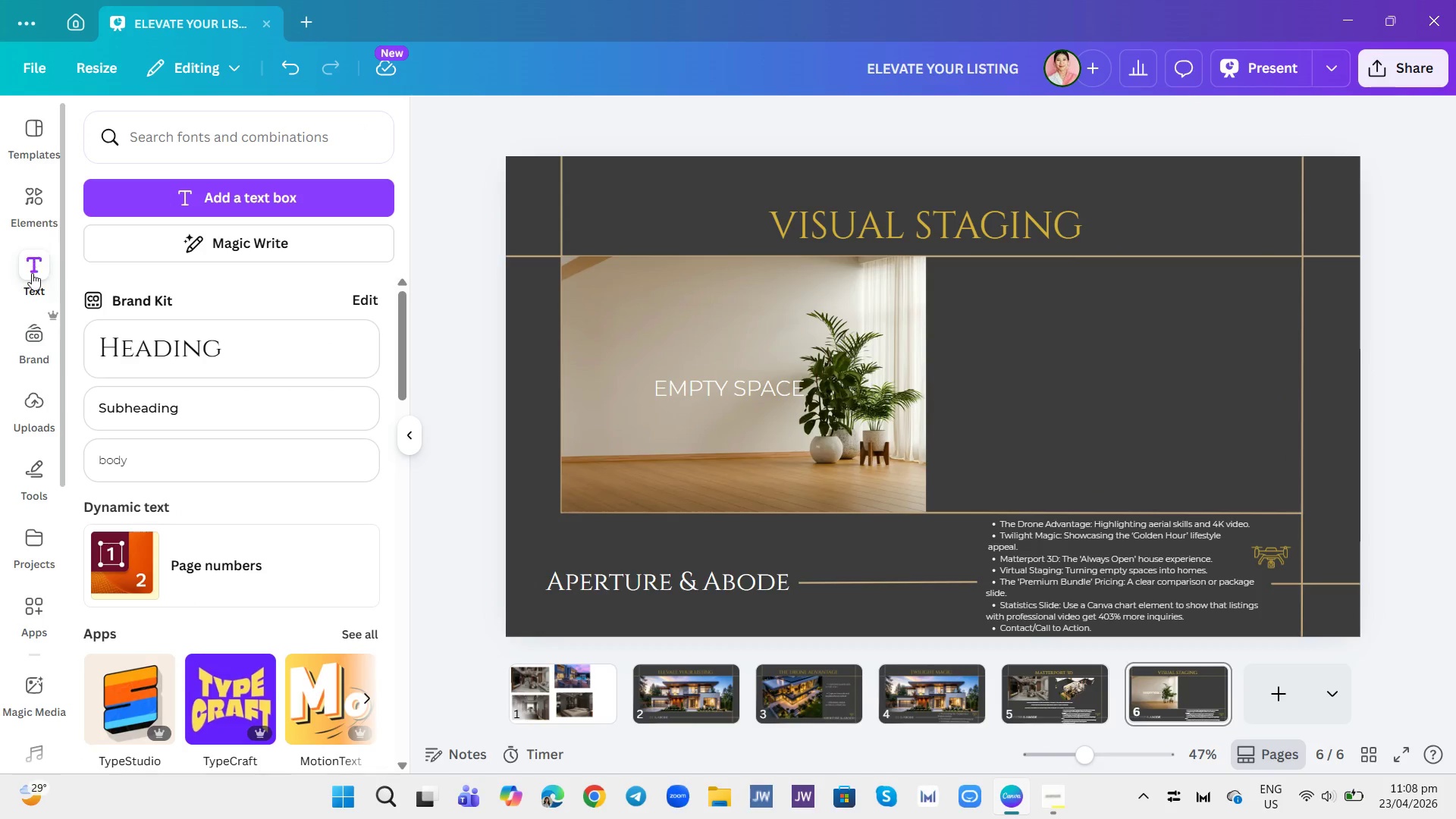 
left_click([33, 228])
 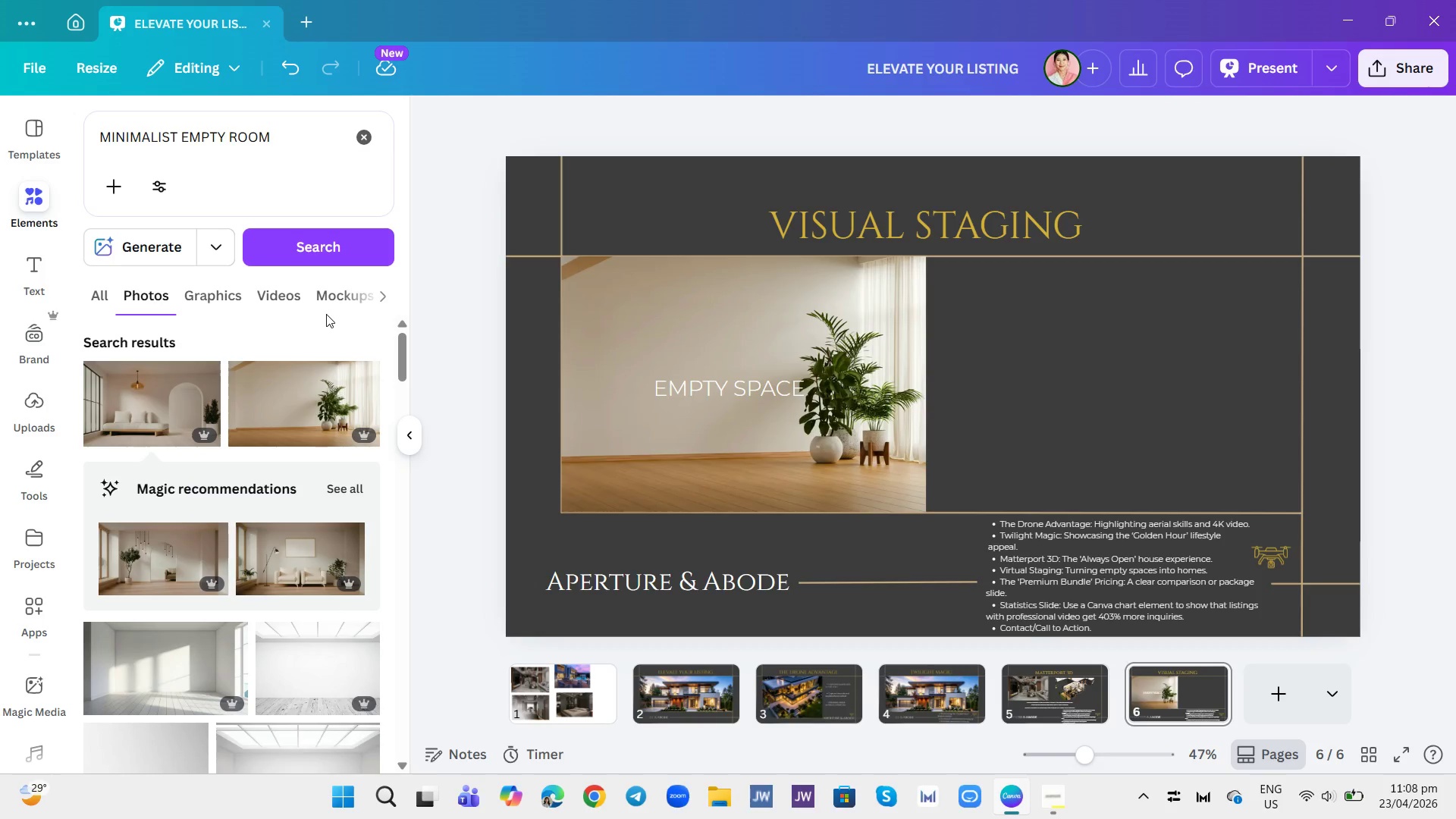 
scroll: coordinate [325, 394], scroll_direction: none, amount: 0.0
 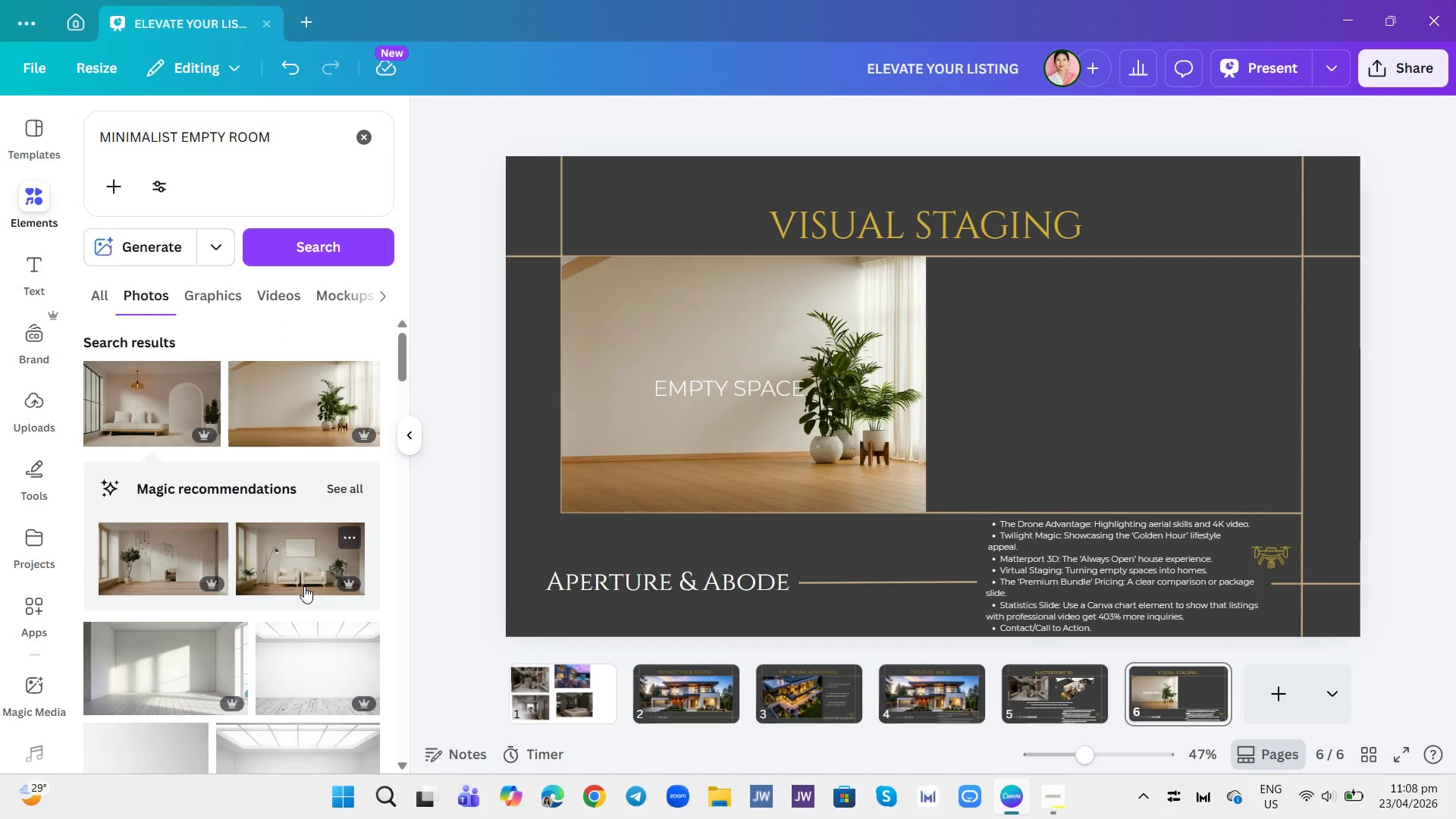 
wait(5.0)
 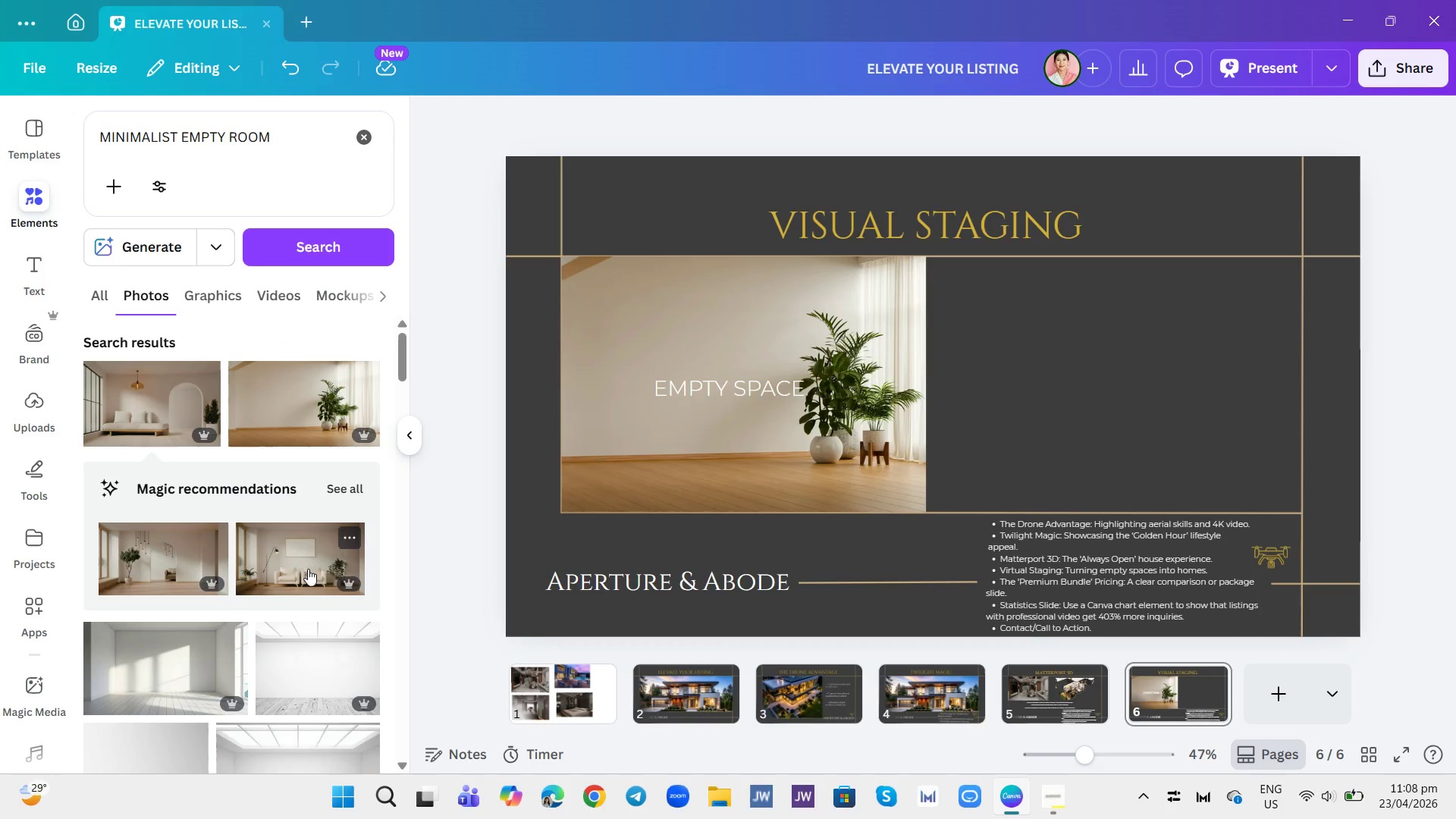 
left_click([304, 586])
 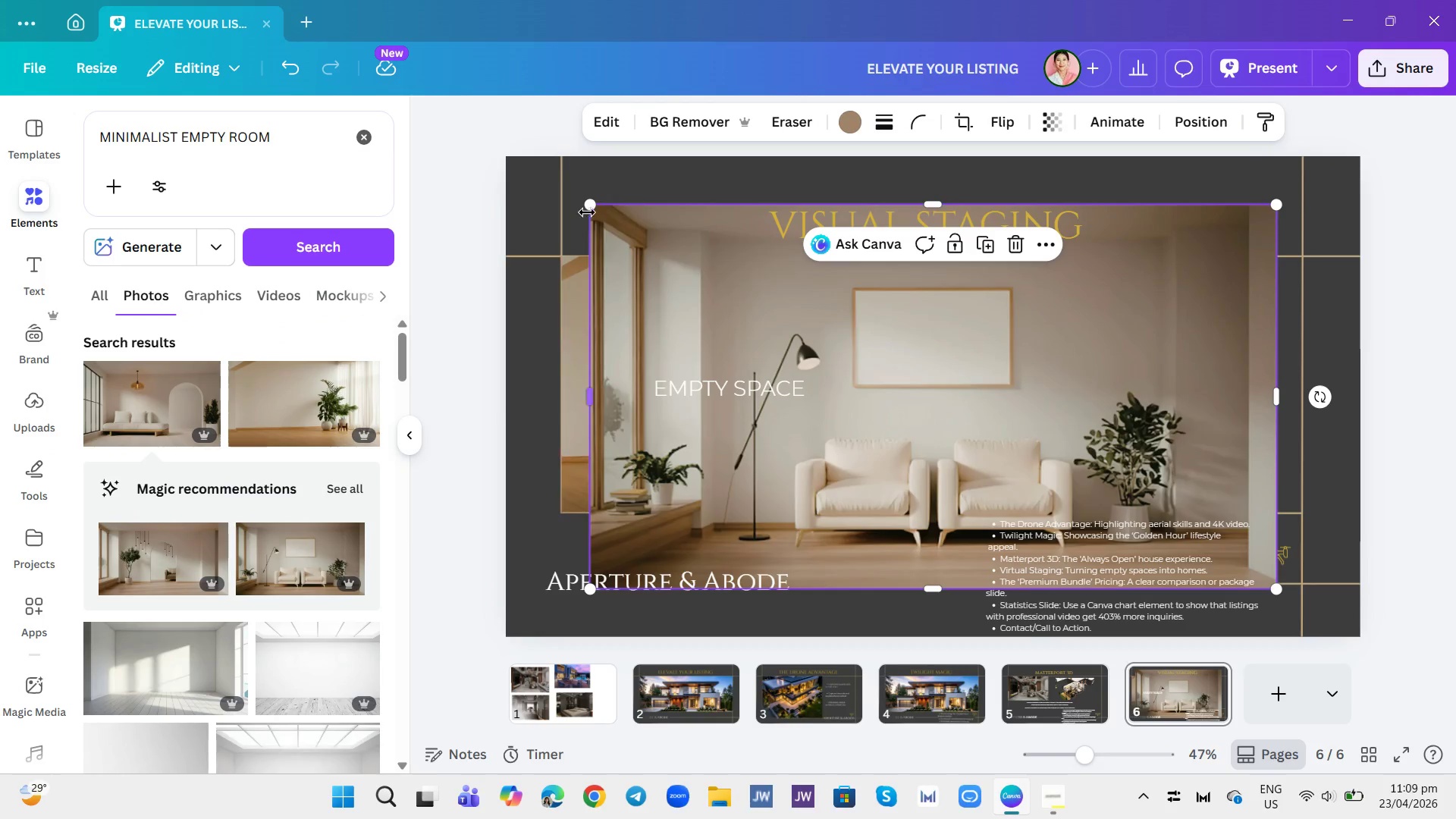 
left_click_drag(start_coordinate=[587, 209], to_coordinate=[971, 353])
 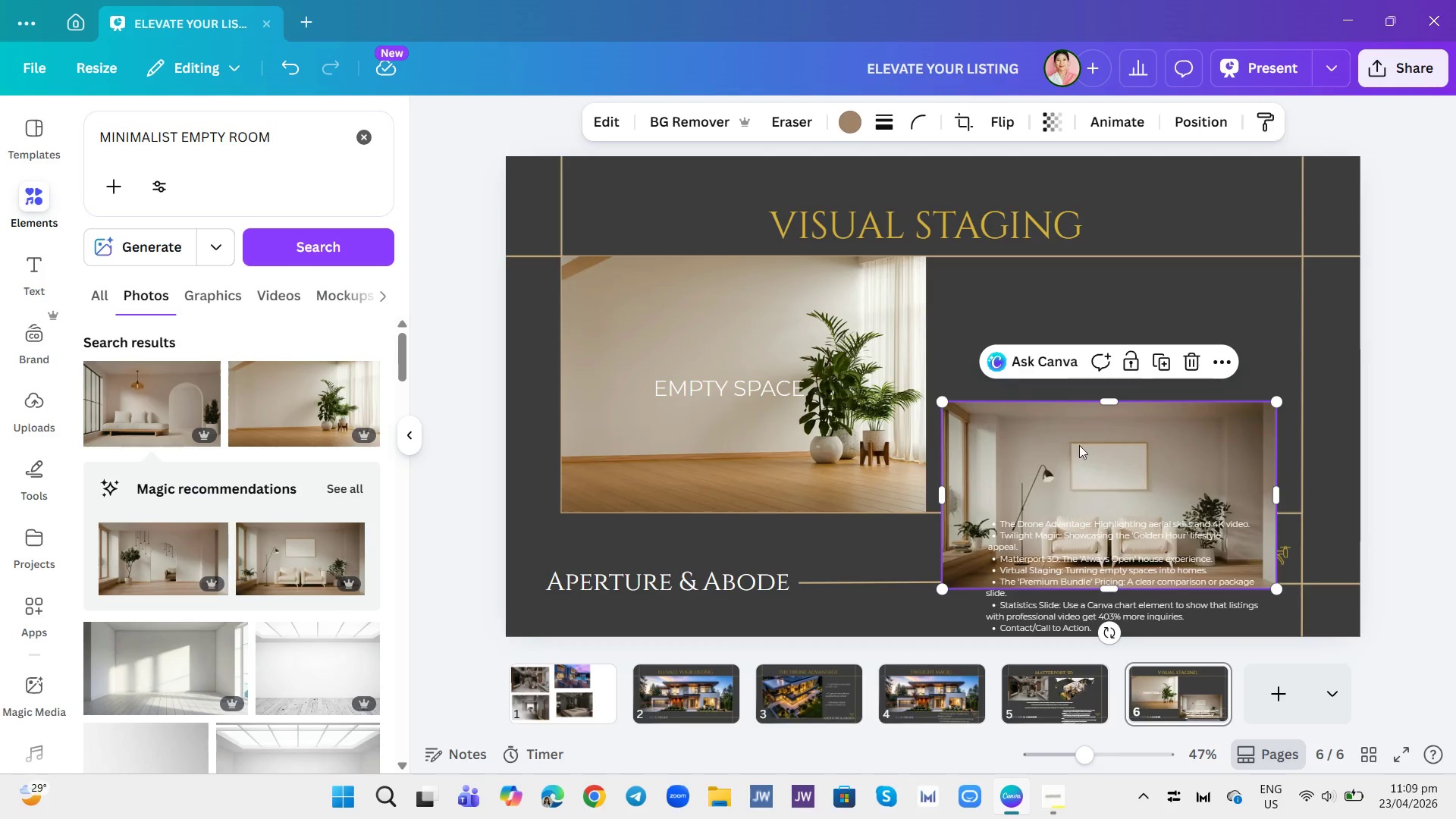 
left_click_drag(start_coordinate=[1081, 445], to_coordinate=[1088, 332])
 